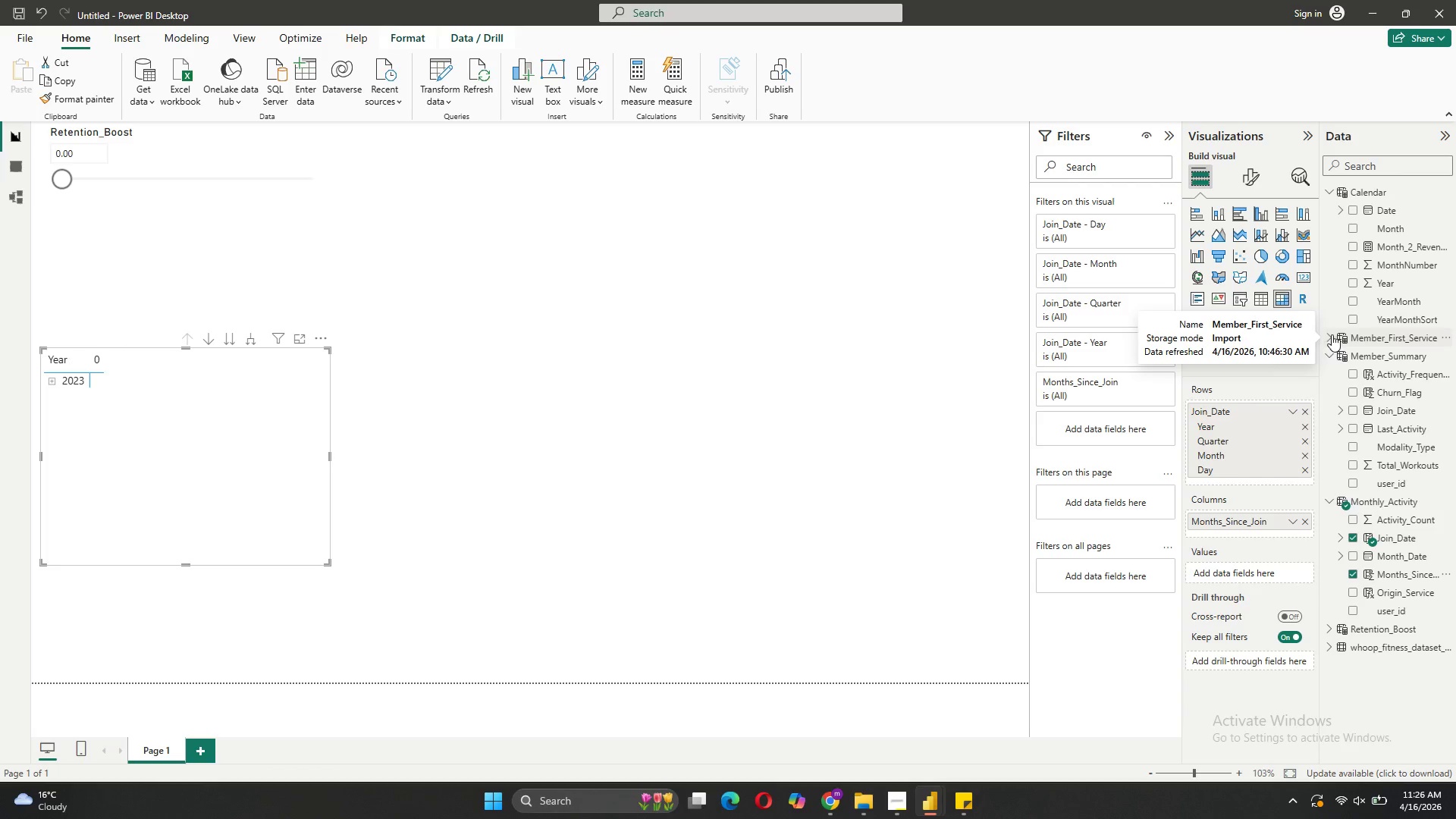 
left_click([1332, 334])
 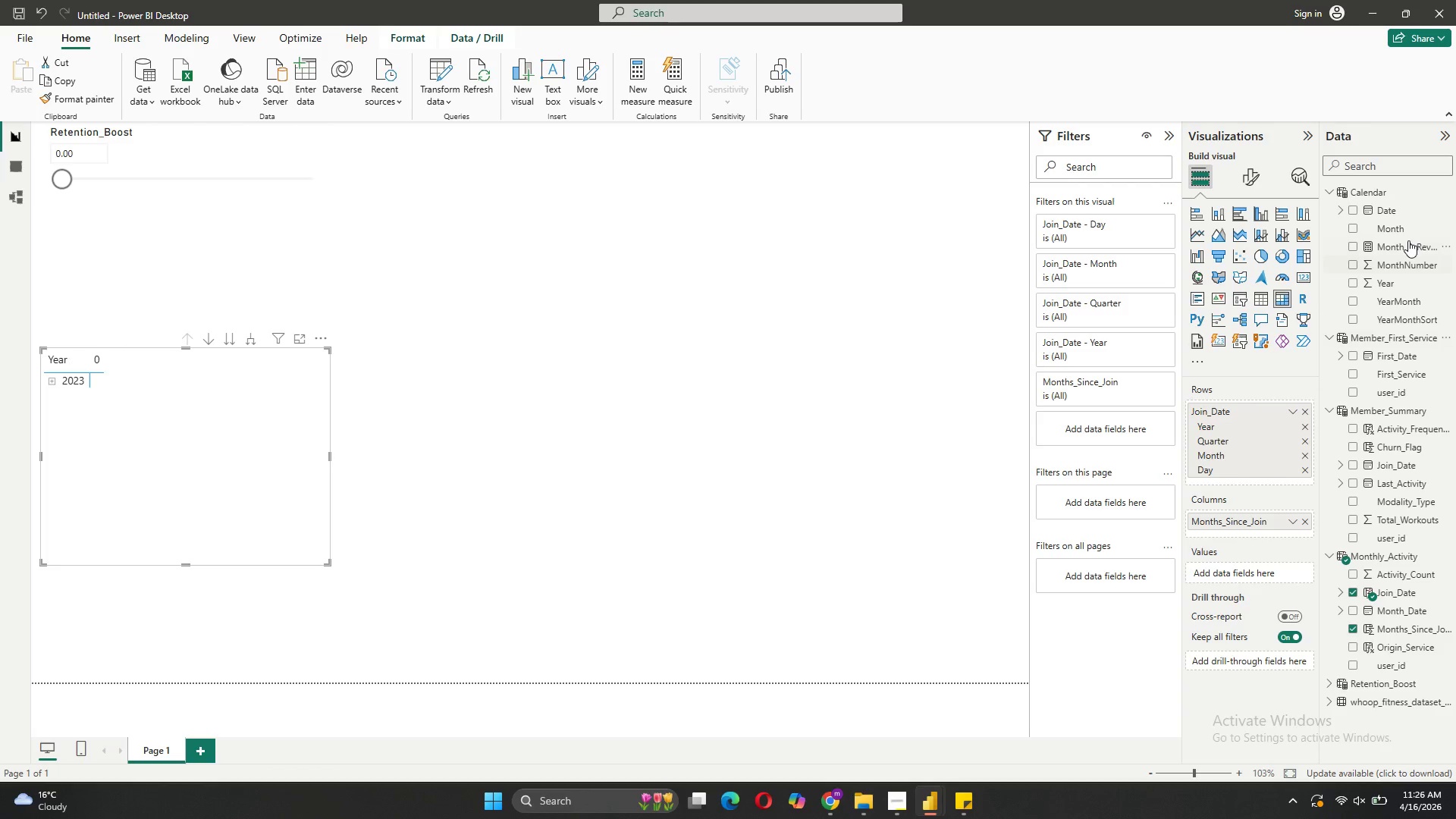 
mouse_move([1395, 262])
 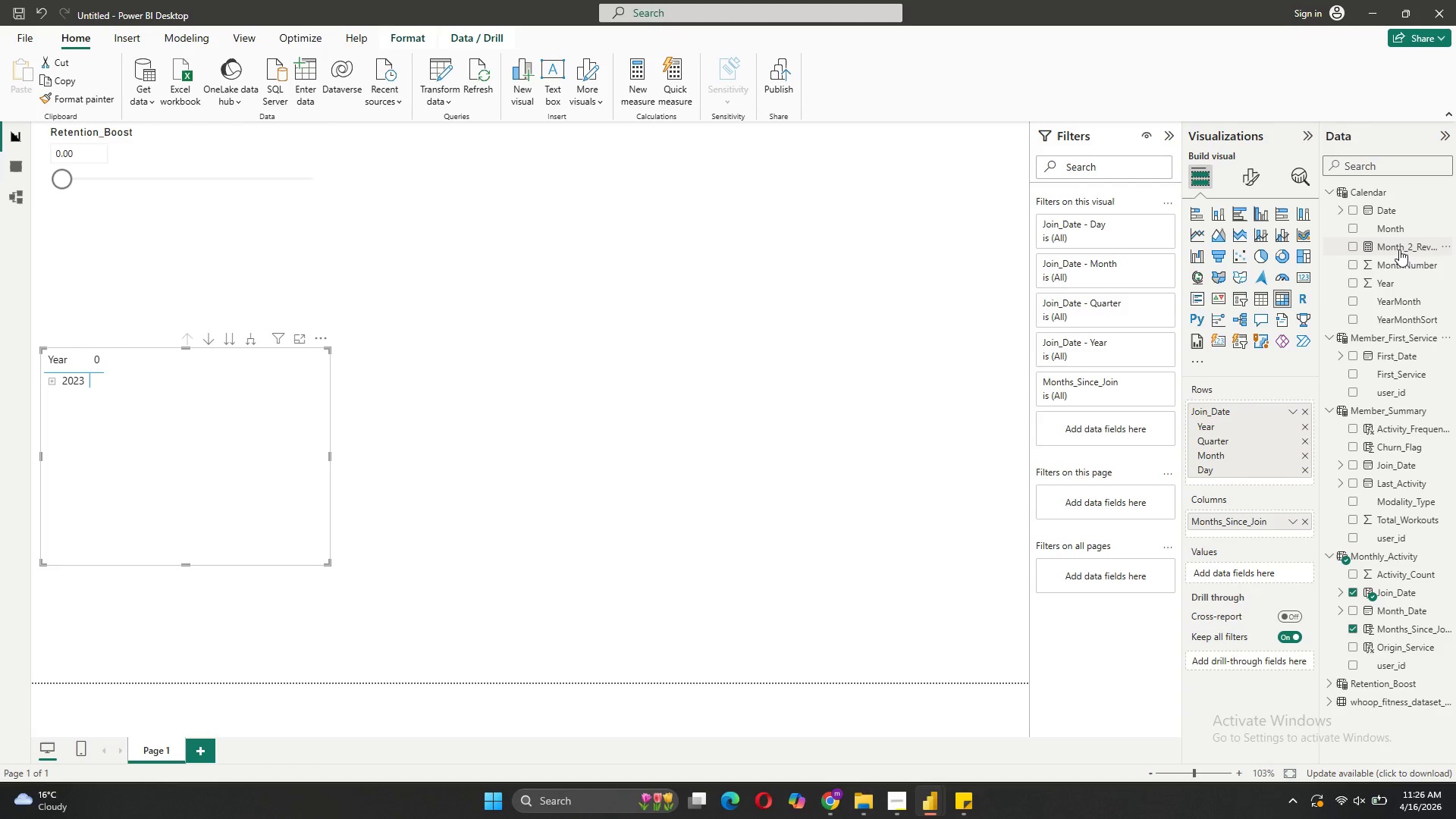 
mouse_move([1390, 300])
 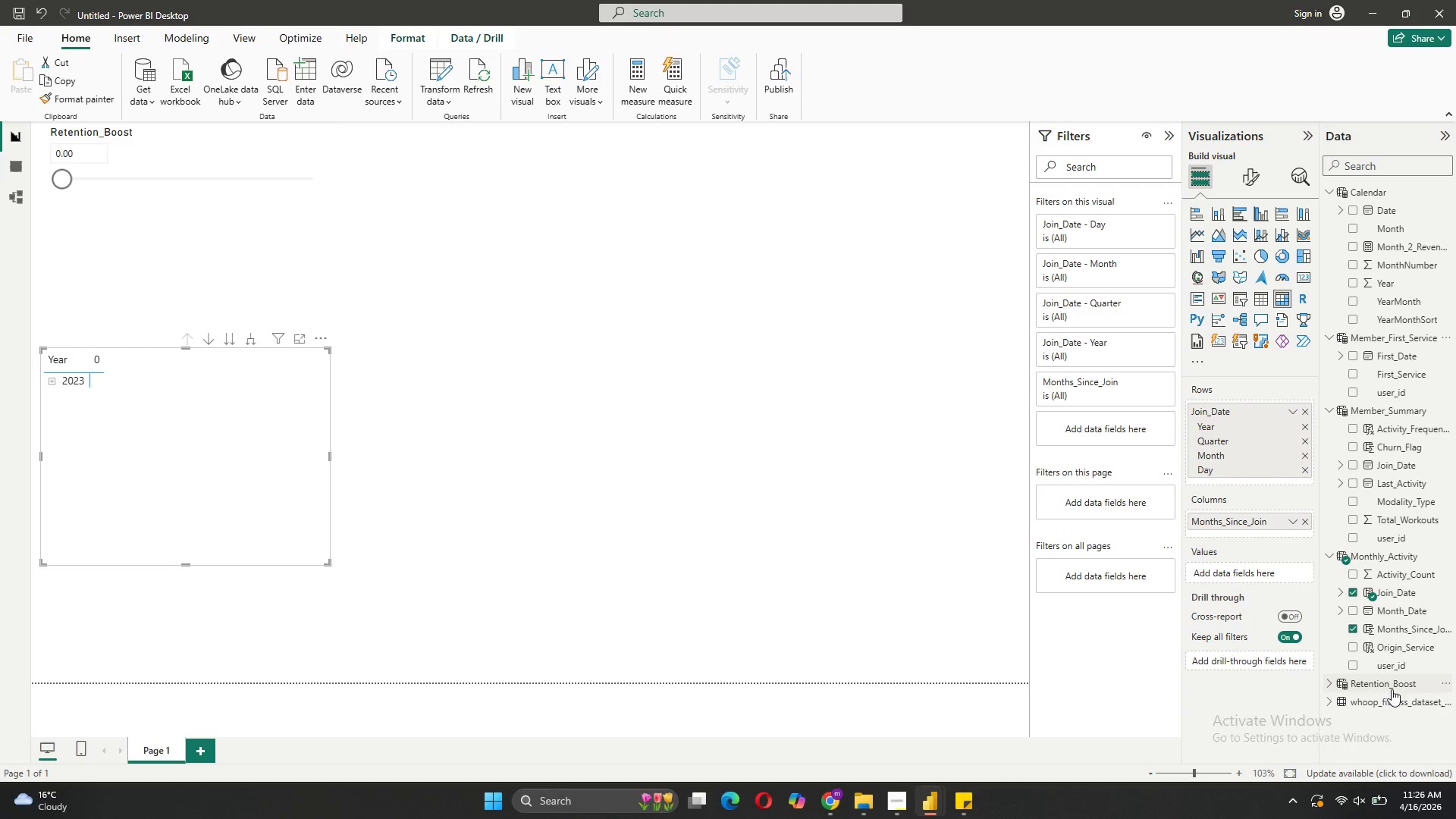 
mouse_move([1345, 688])
 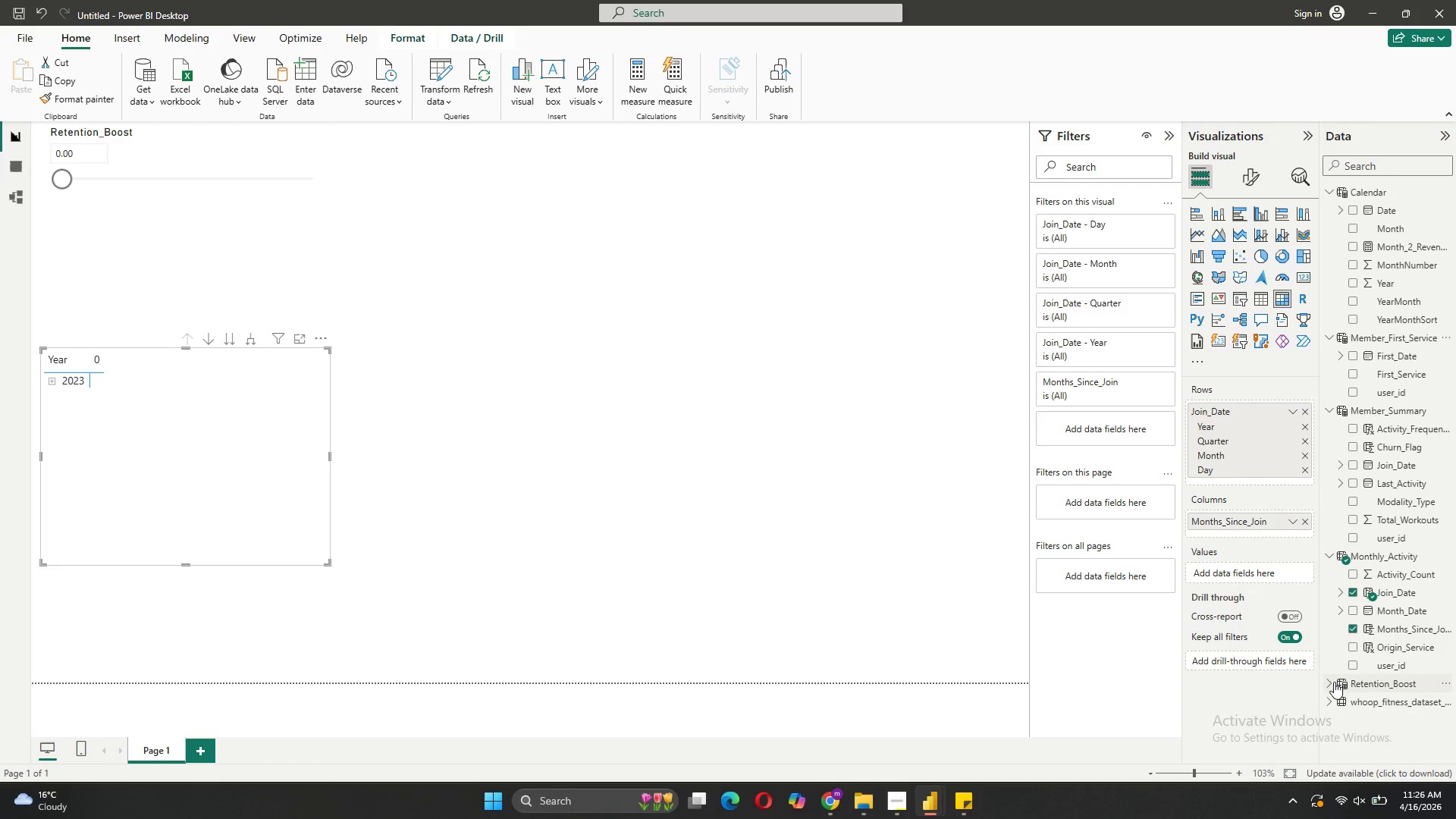 
left_click([1334, 682])
 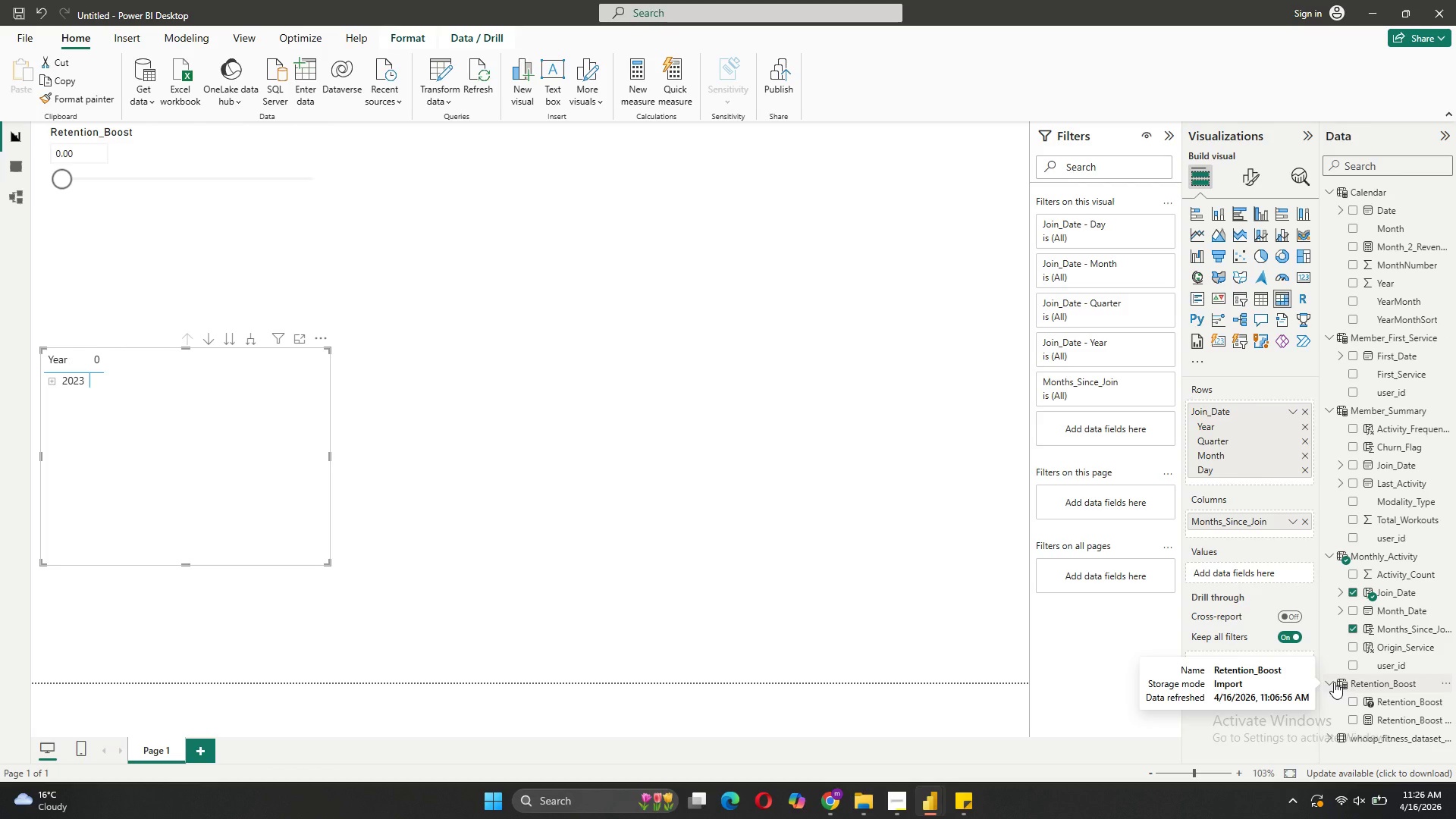 
left_click([1334, 682])
 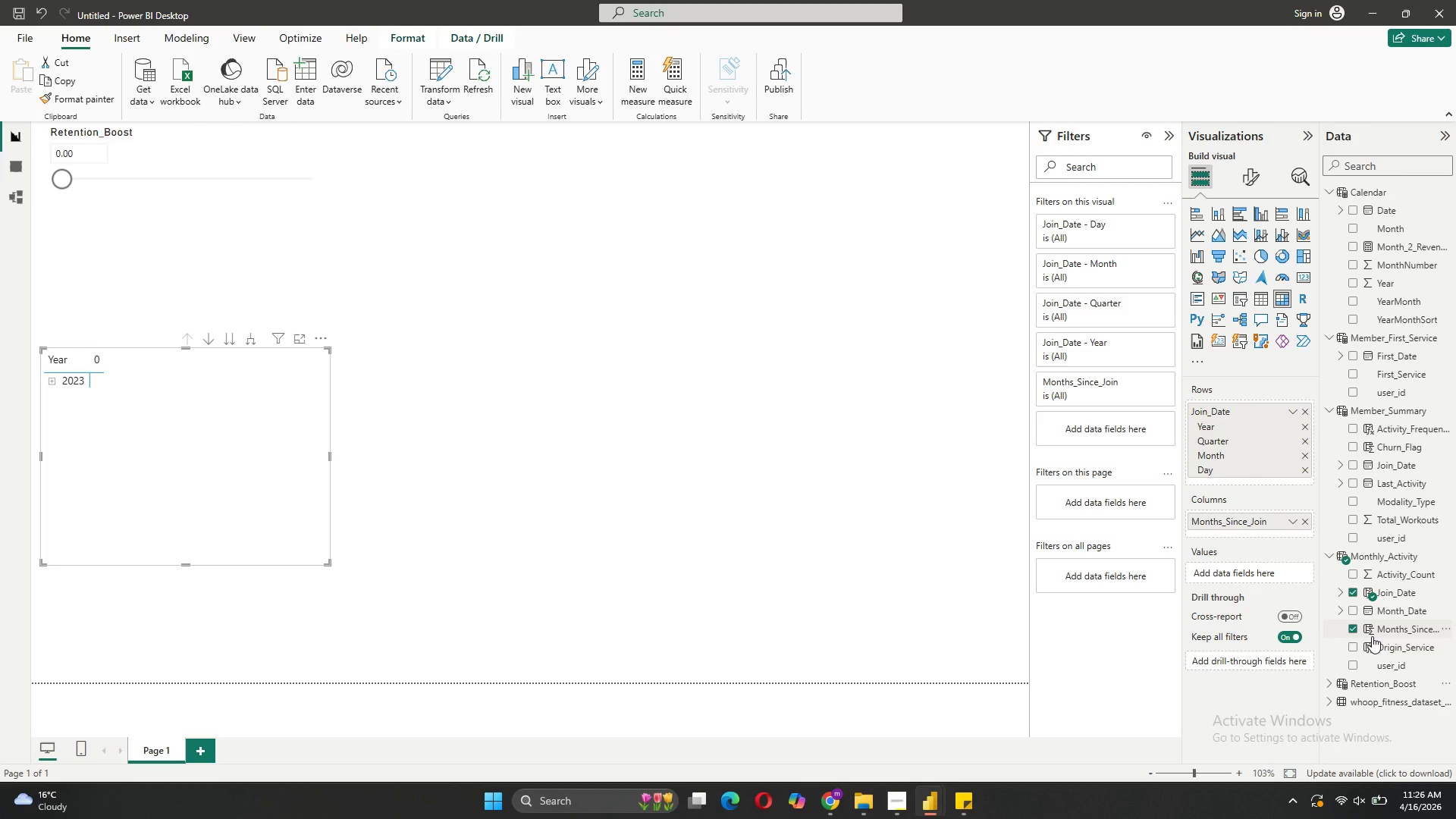 
mouse_move([1389, 537])
 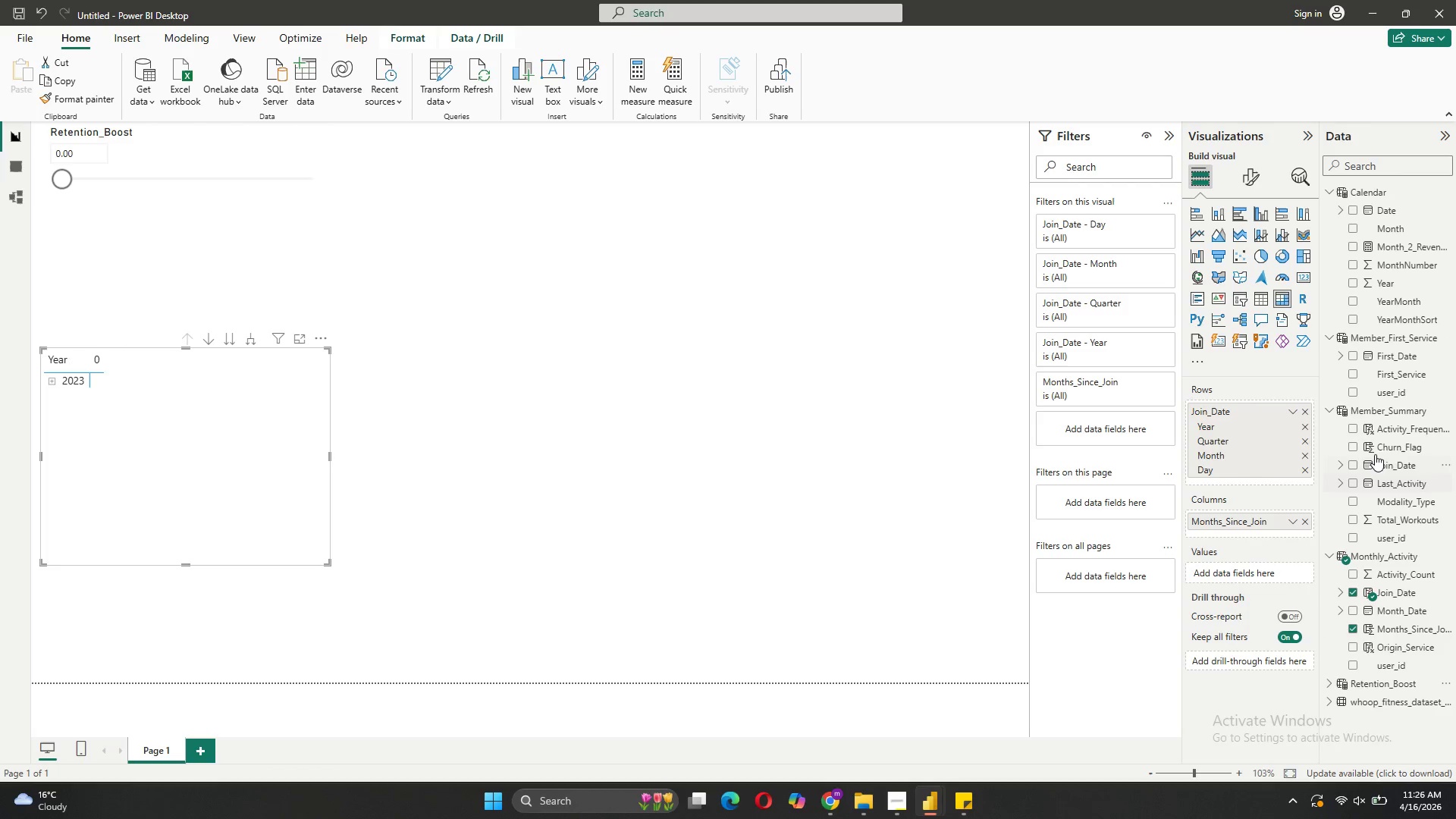 
mouse_move([1375, 420])
 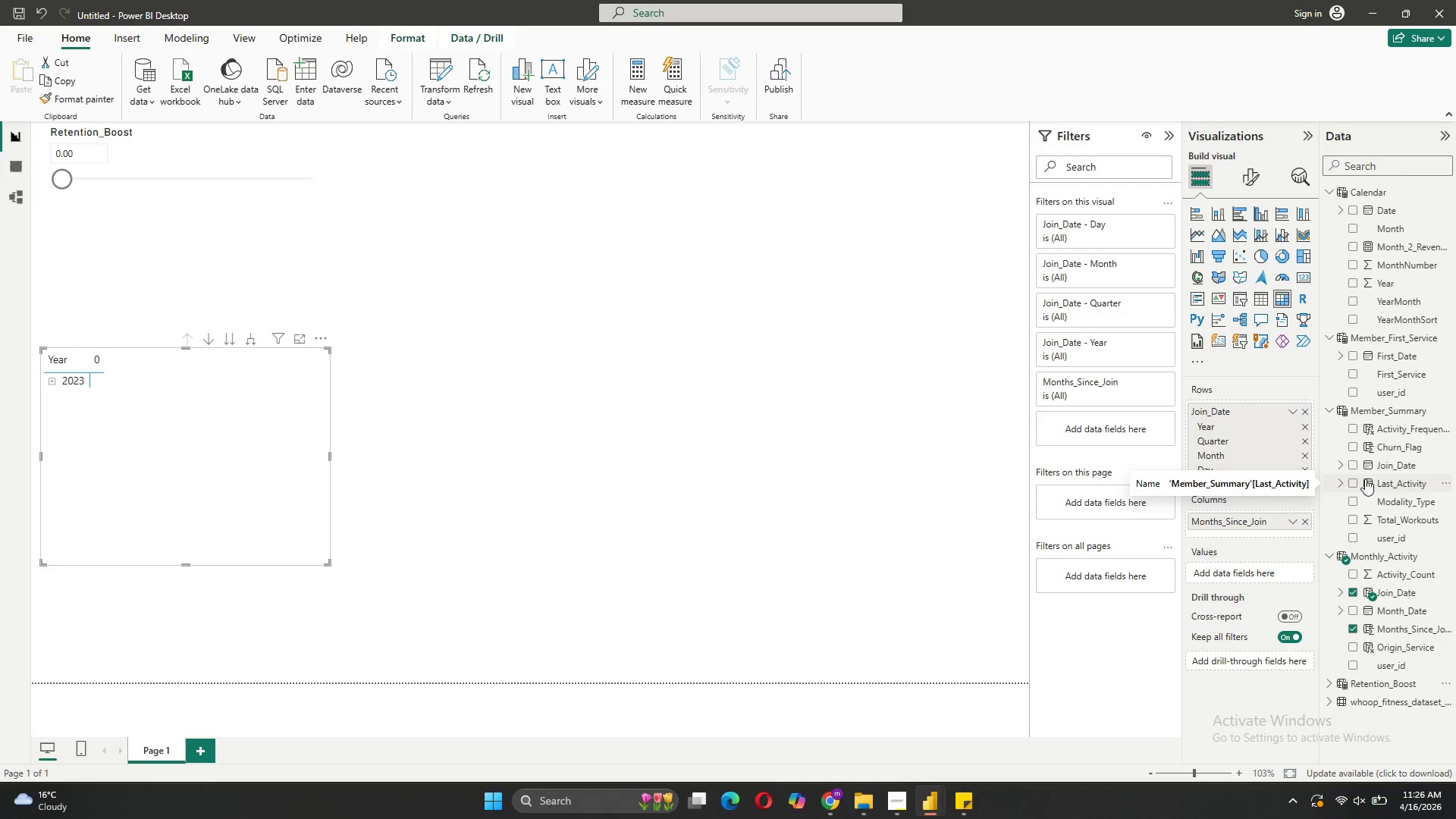 
wait(15.34)
 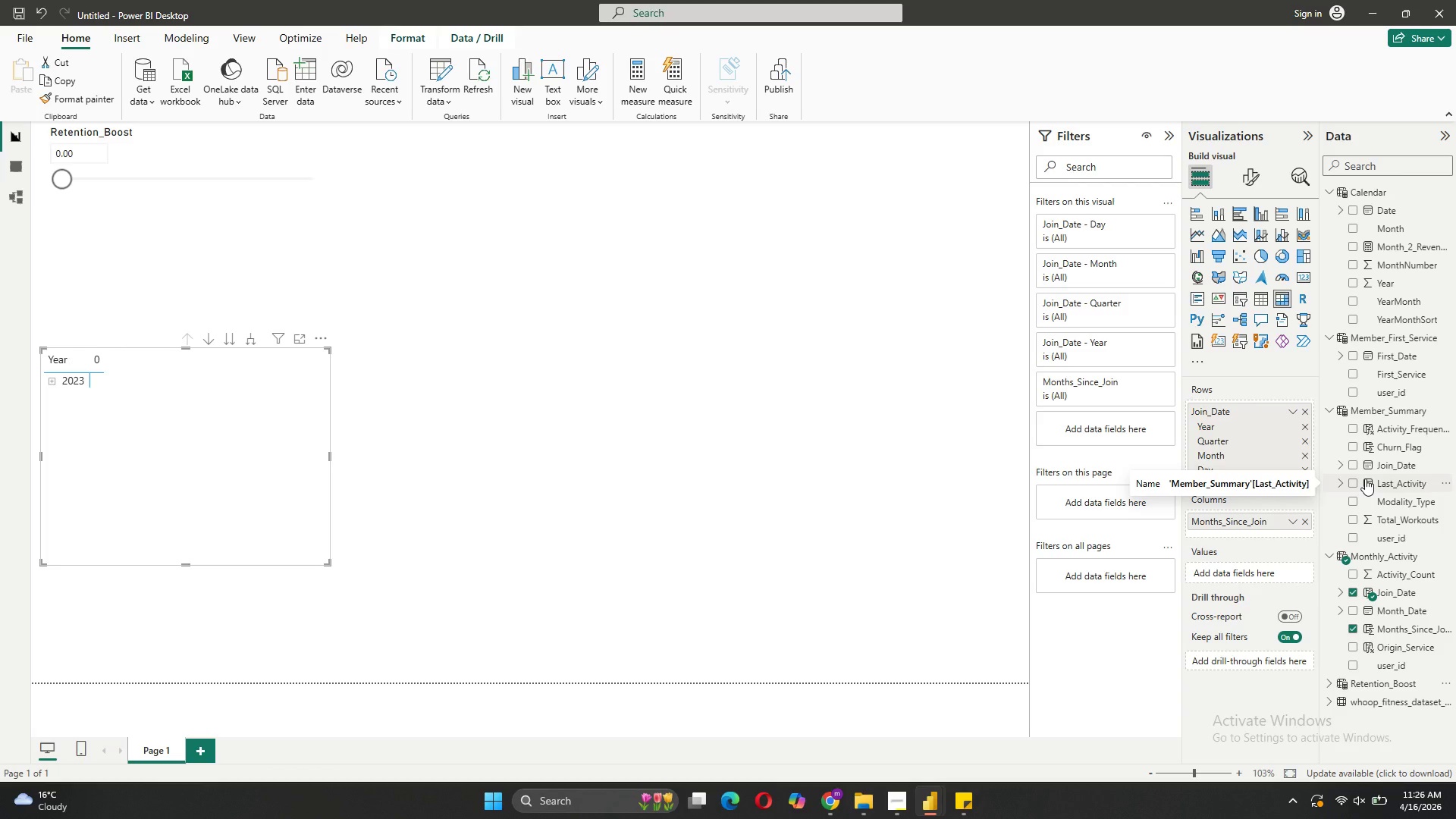 
left_click([1365, 479])
 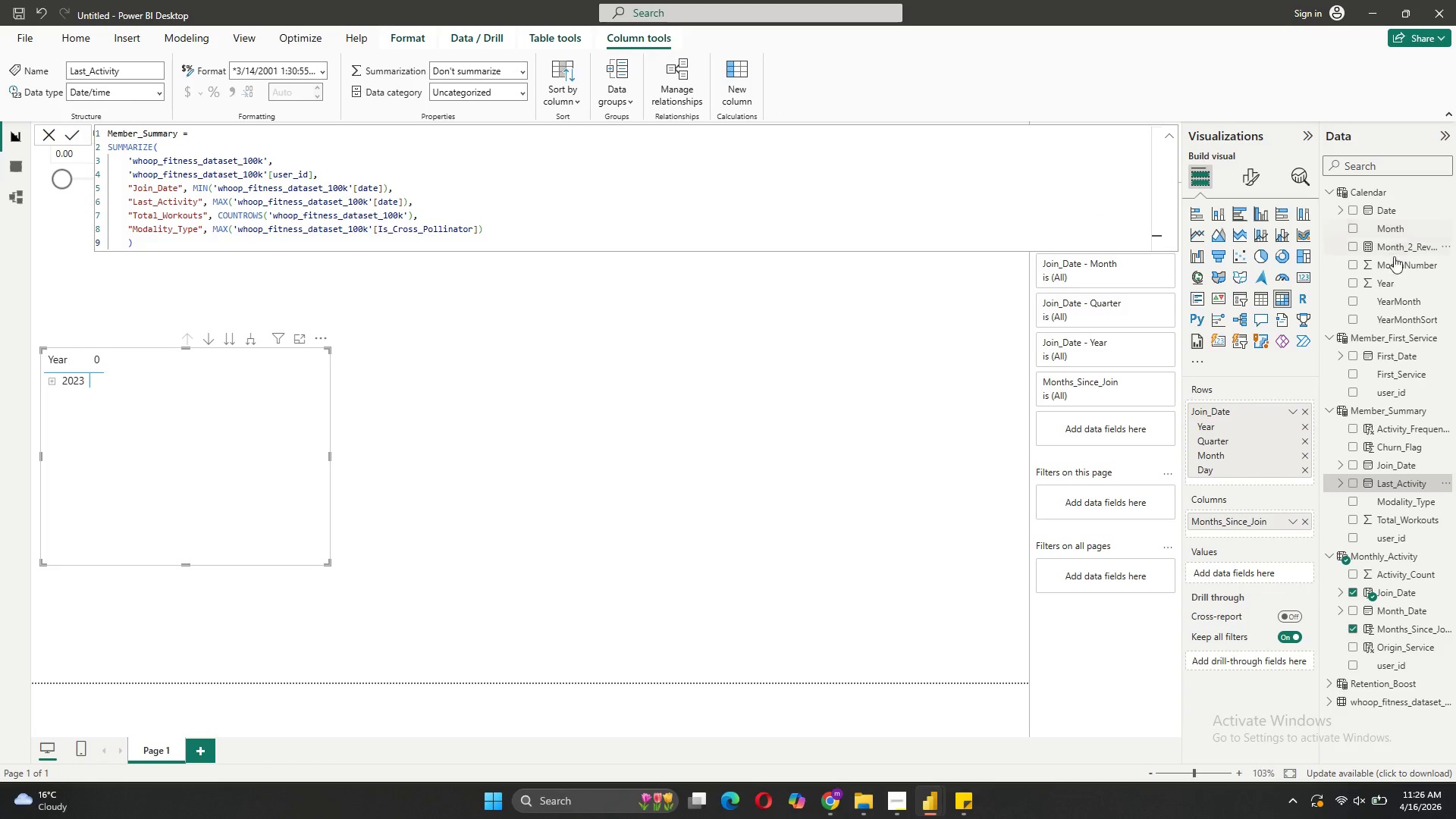 
left_click([1384, 244])
 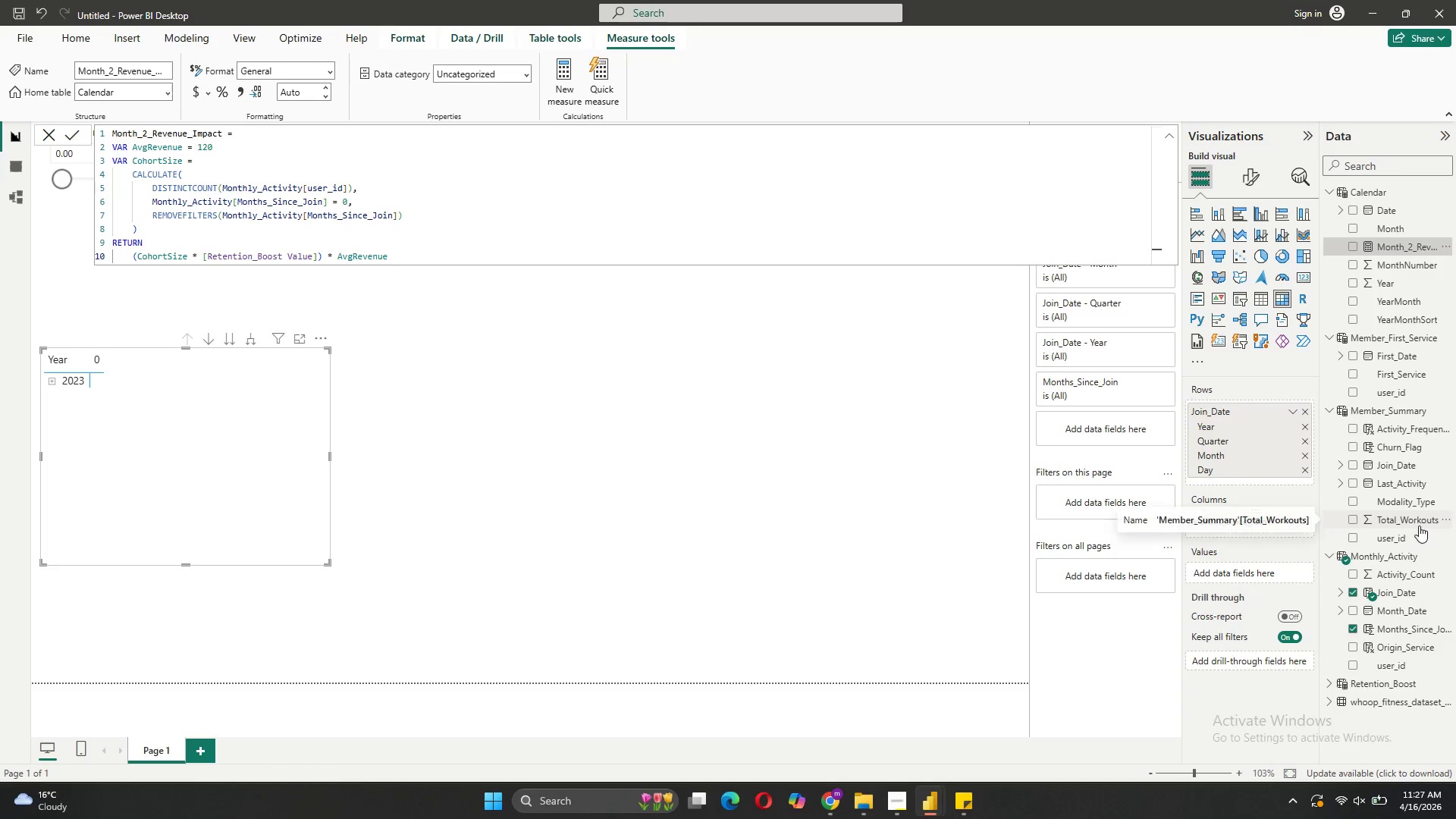 
wait(7.7)
 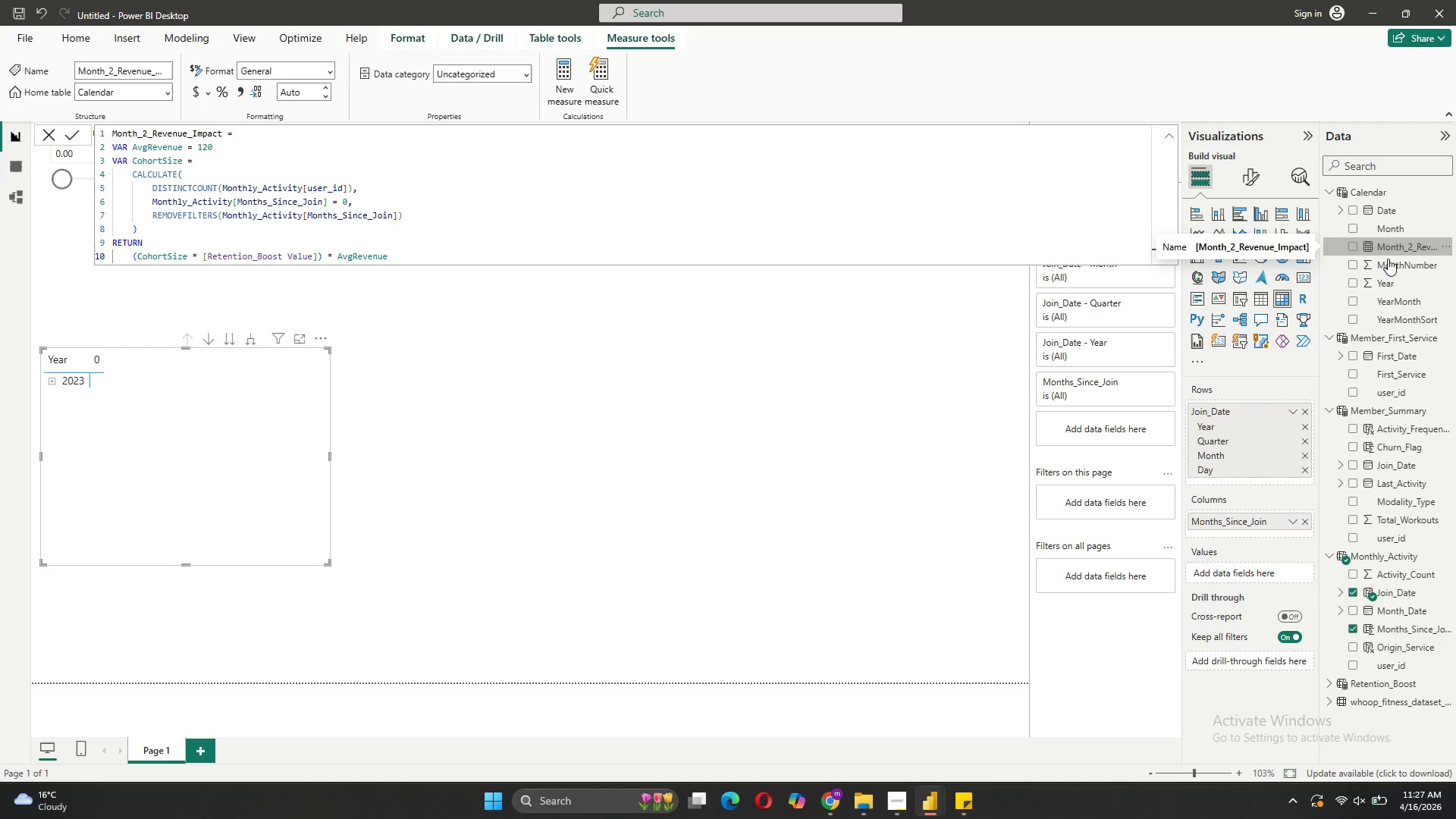 
left_click([1367, 698])
 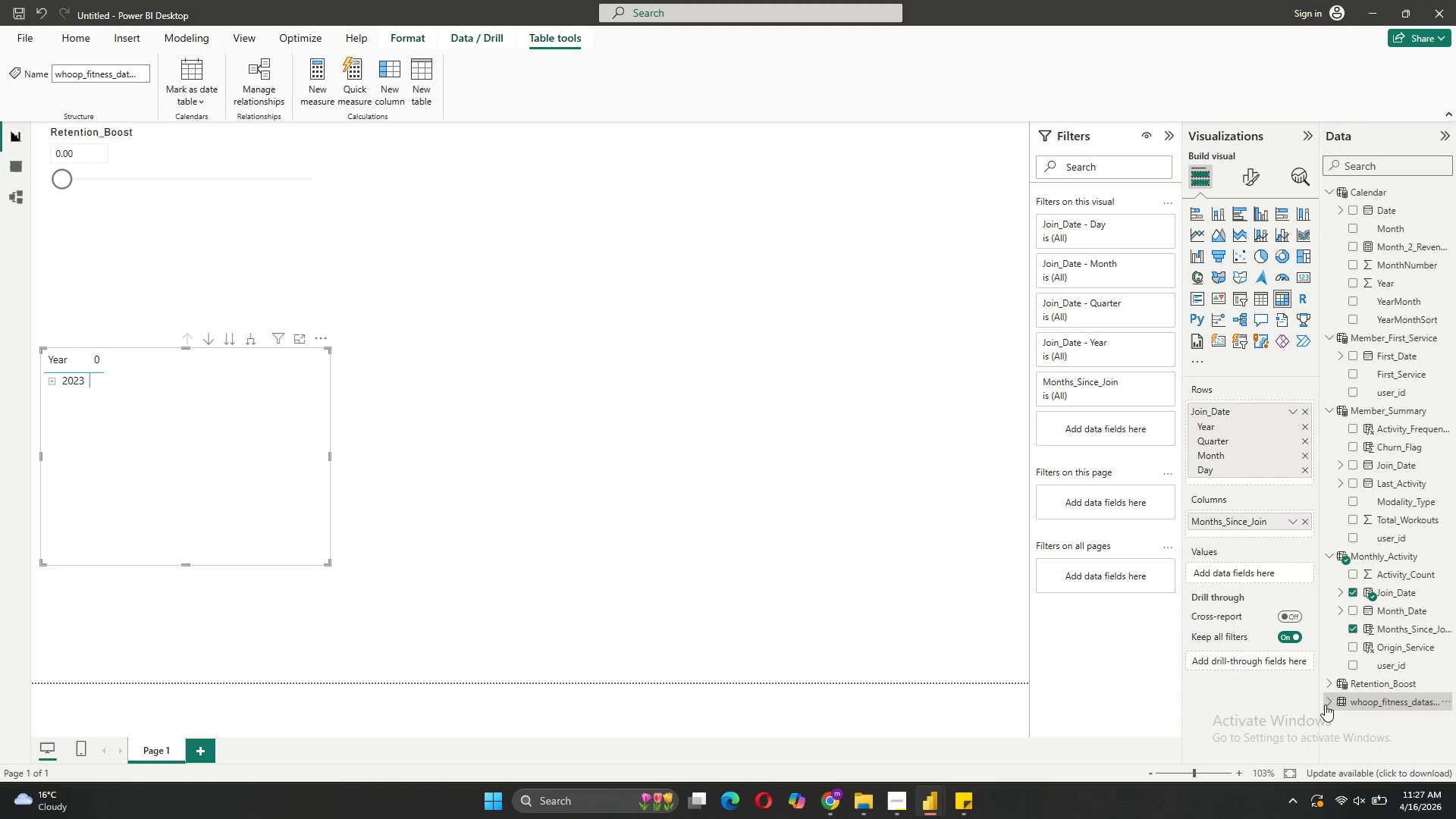 
left_click([1324, 700])
 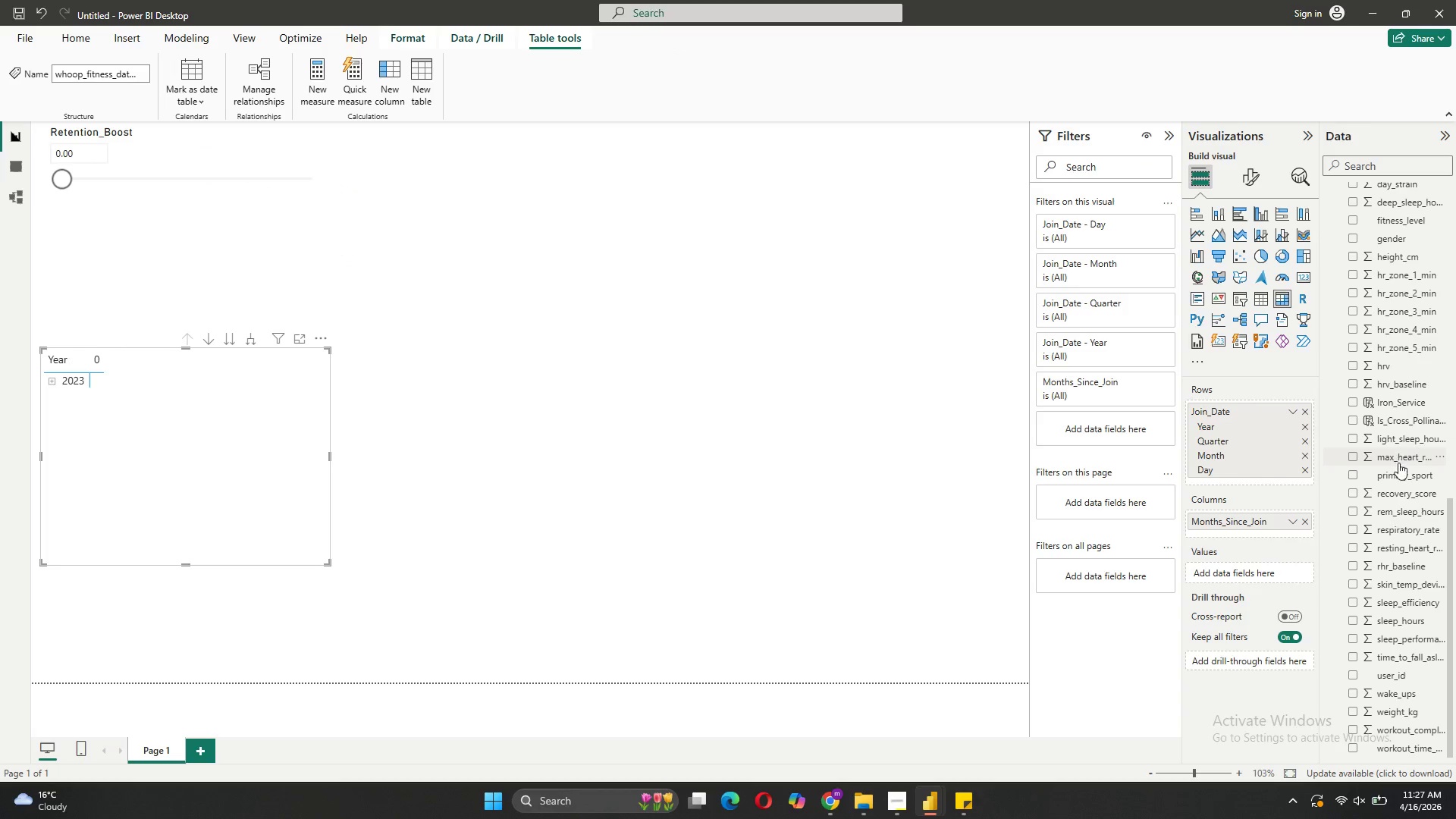 
mouse_move([1371, 532])
 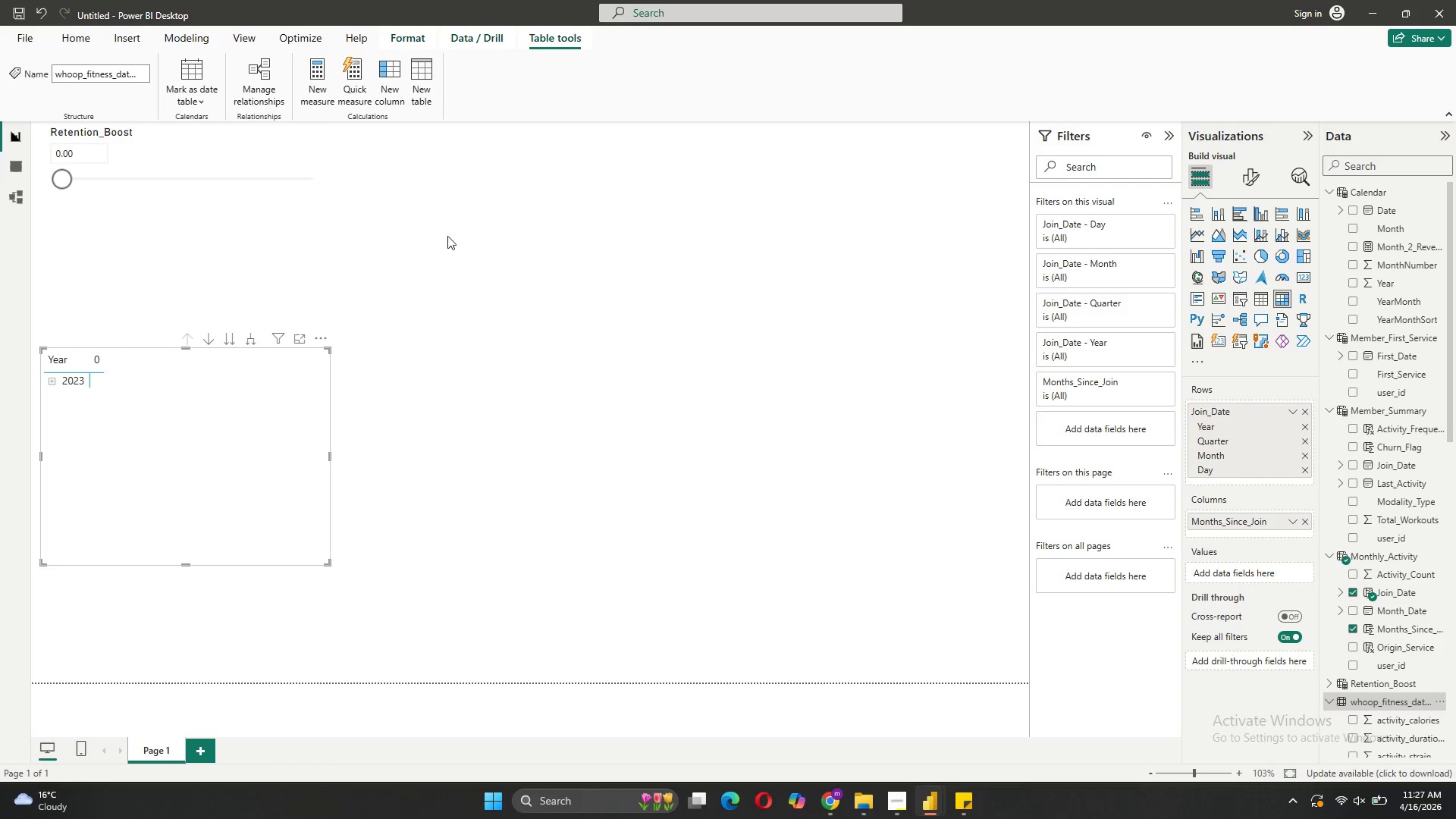 
left_click([229, 213])
 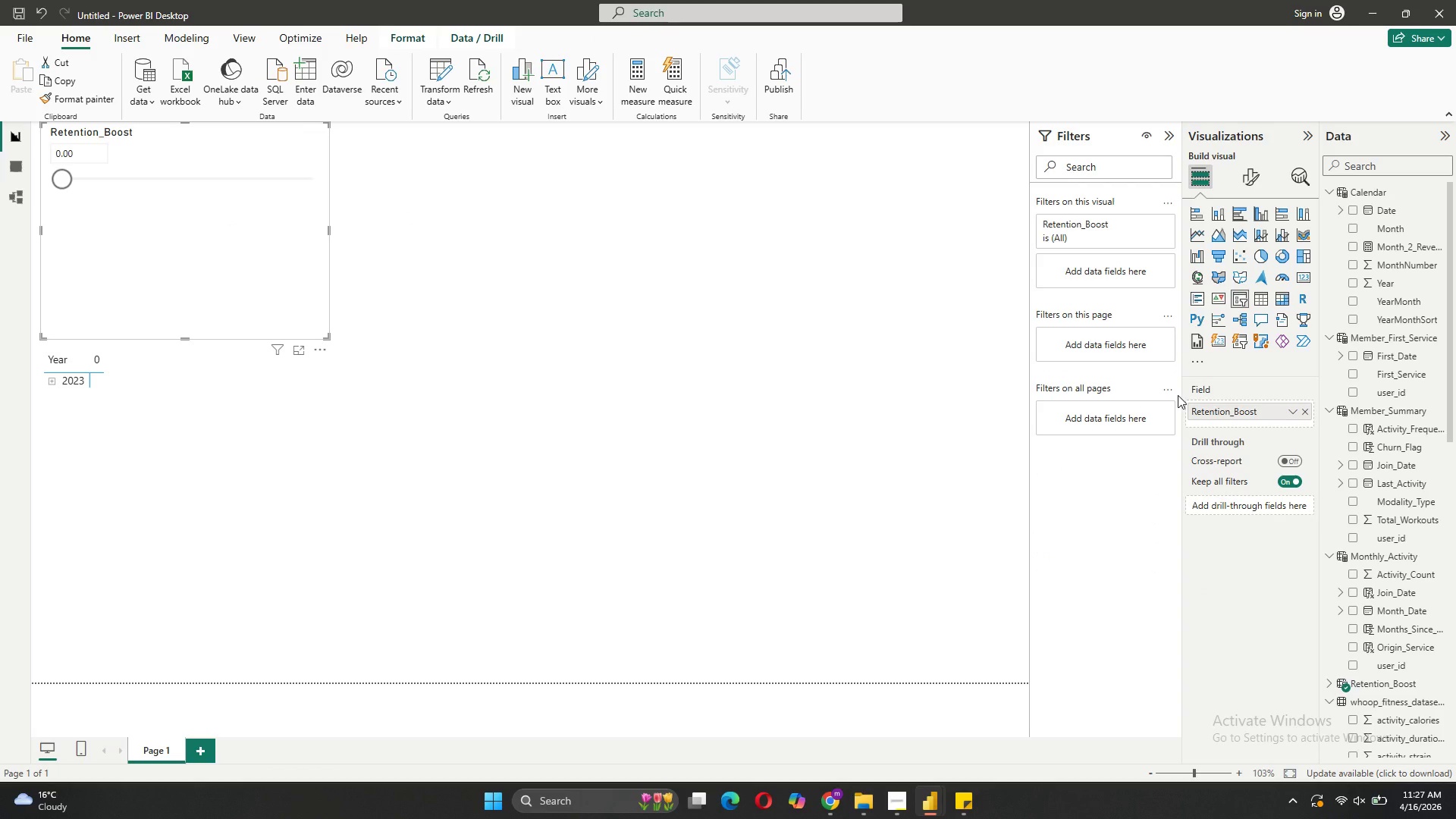 
left_click_drag(start_coordinate=[1178, 395], to_coordinate=[962, 394])
 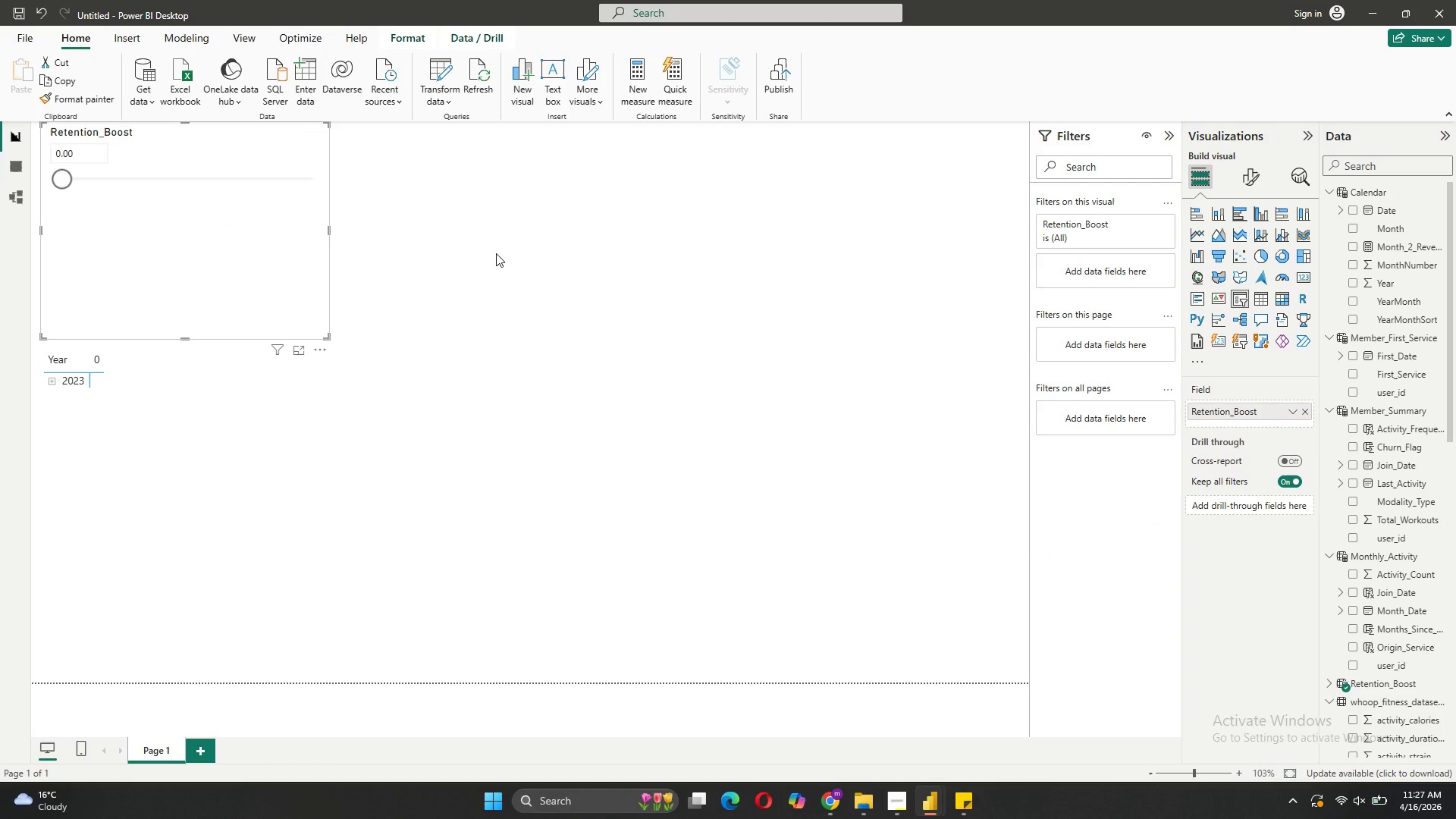 
left_click([460, 207])
 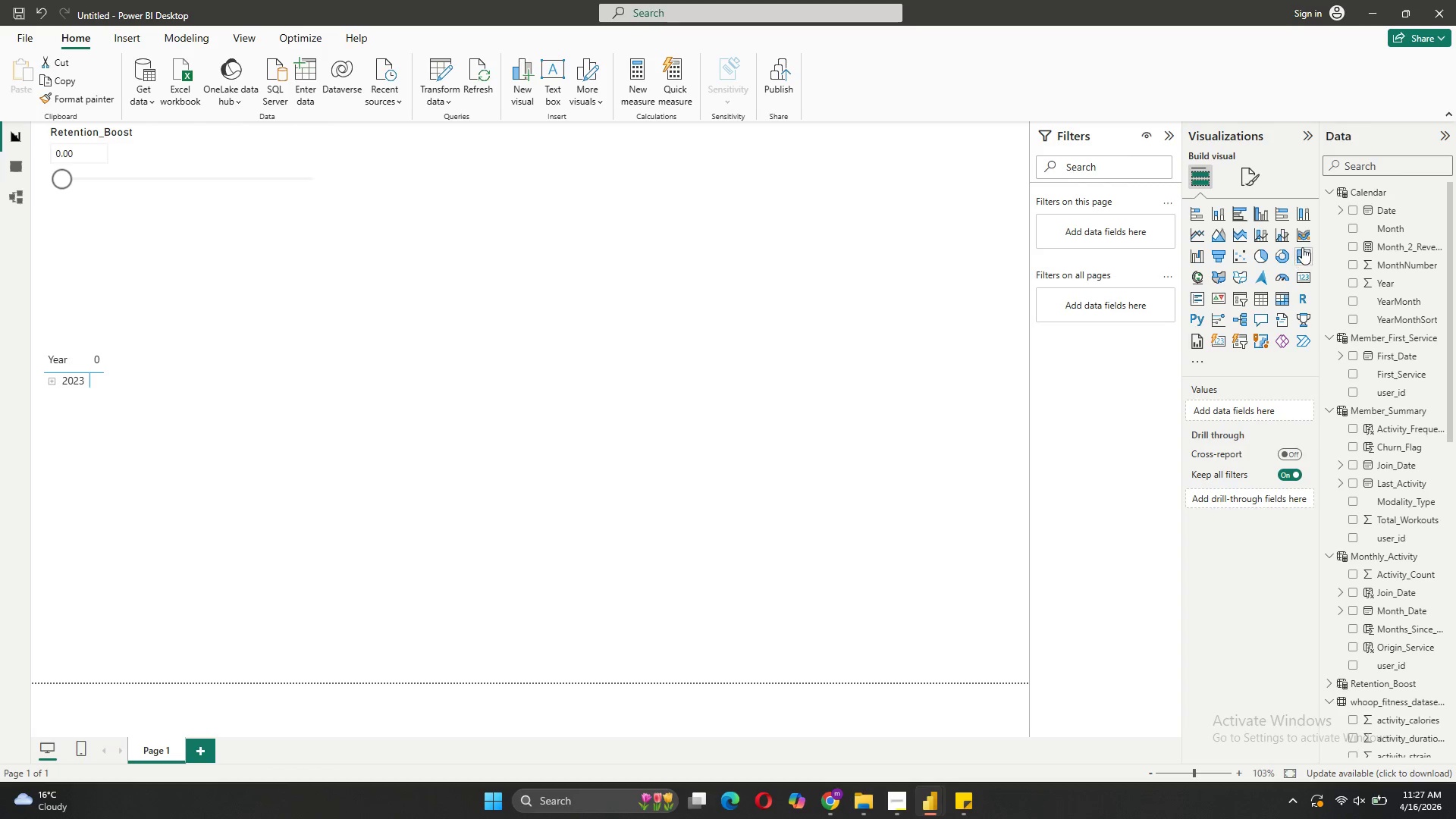 
wait(6.52)
 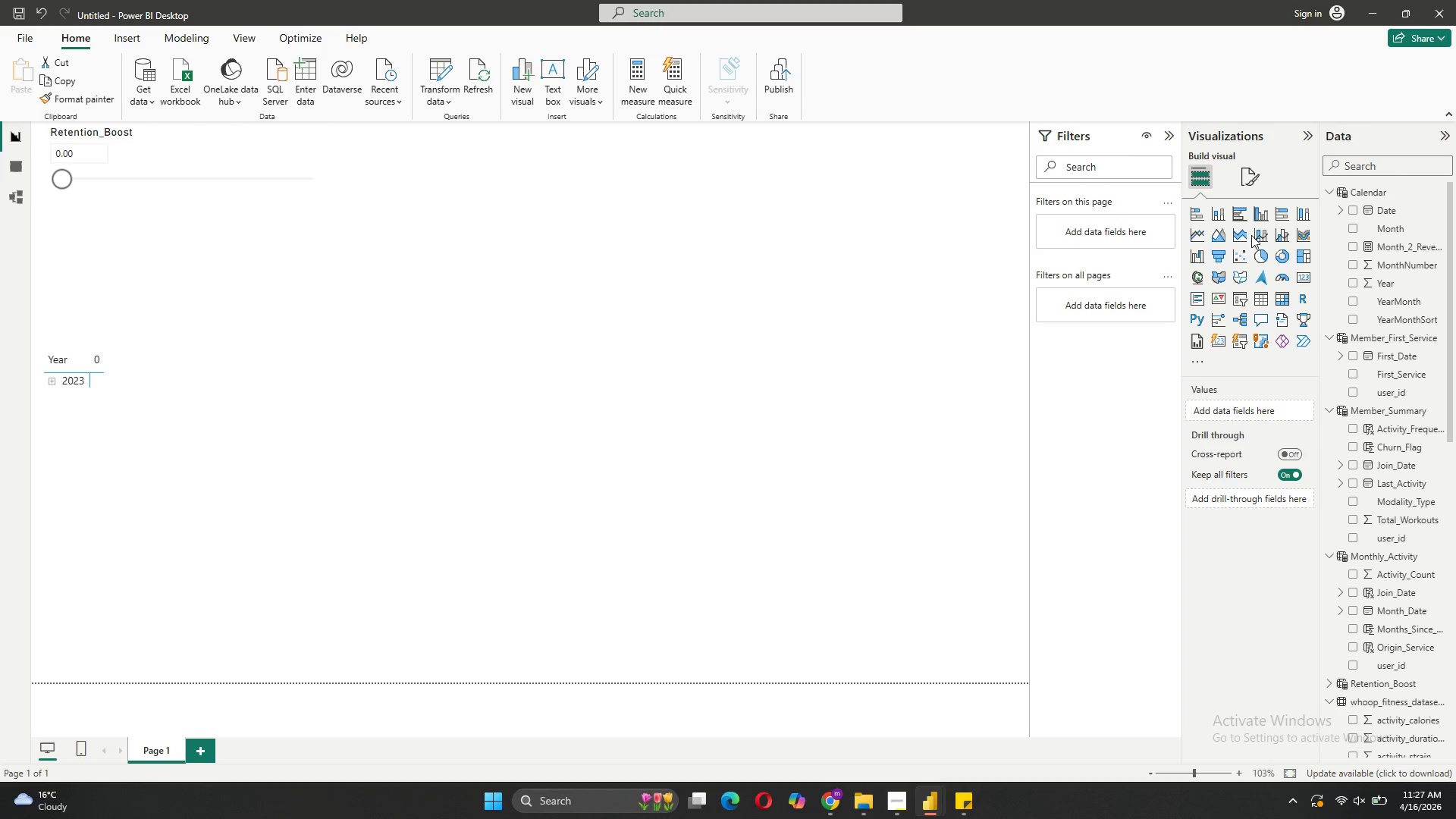 
left_click([1306, 276])
 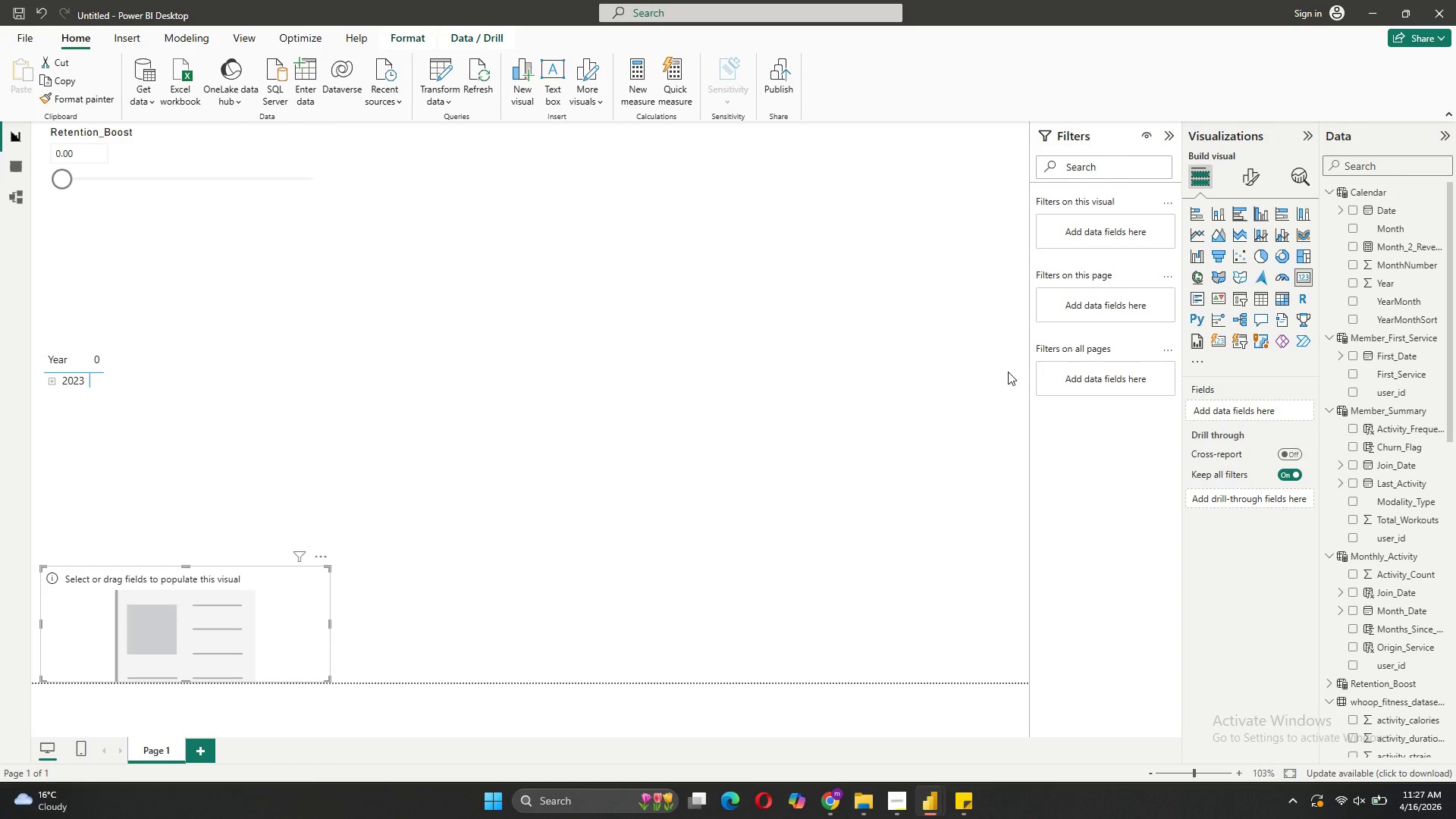 
wait(8.41)
 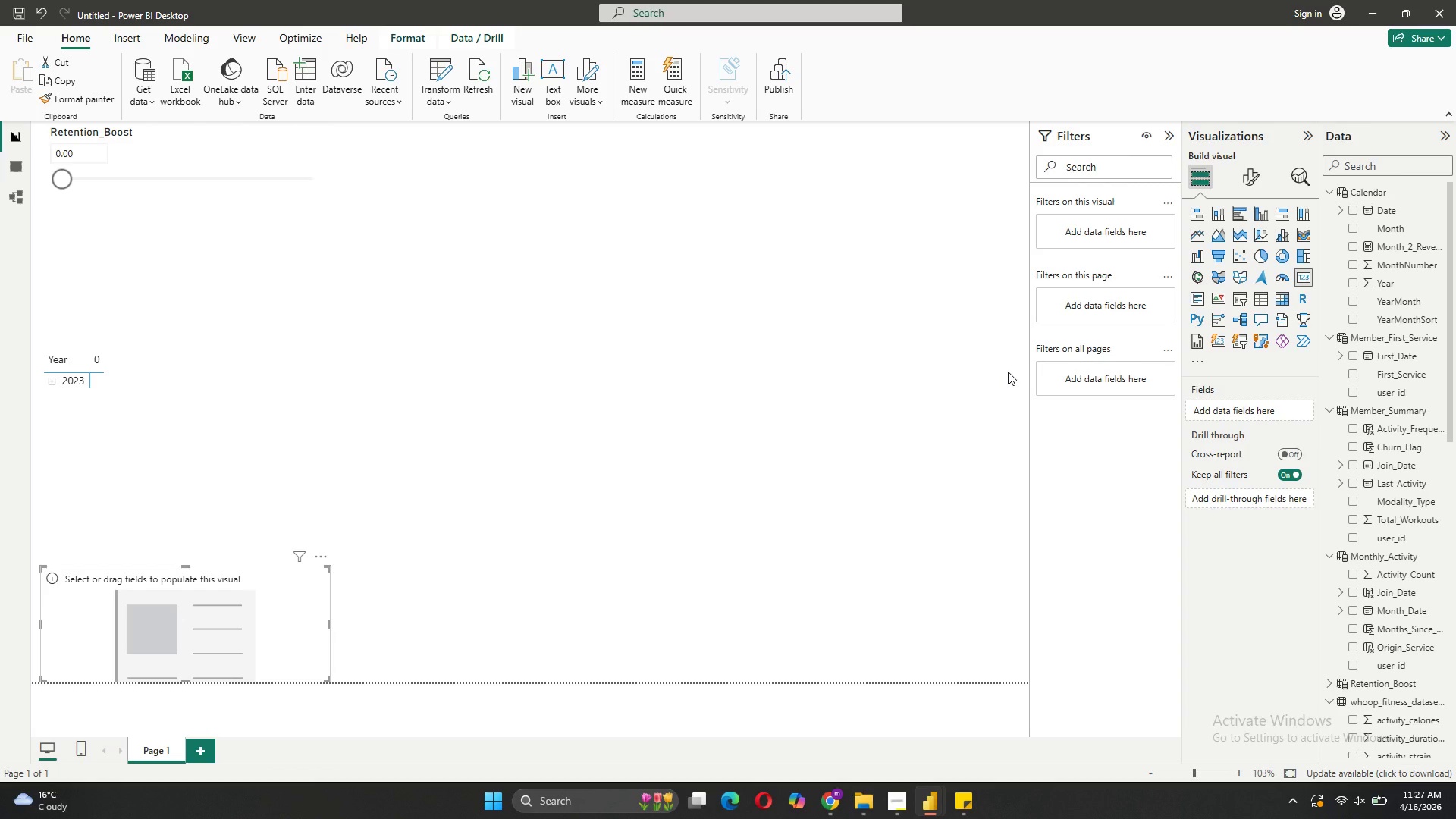 
left_click_drag(start_coordinate=[1389, 248], to_coordinate=[1251, 412])
 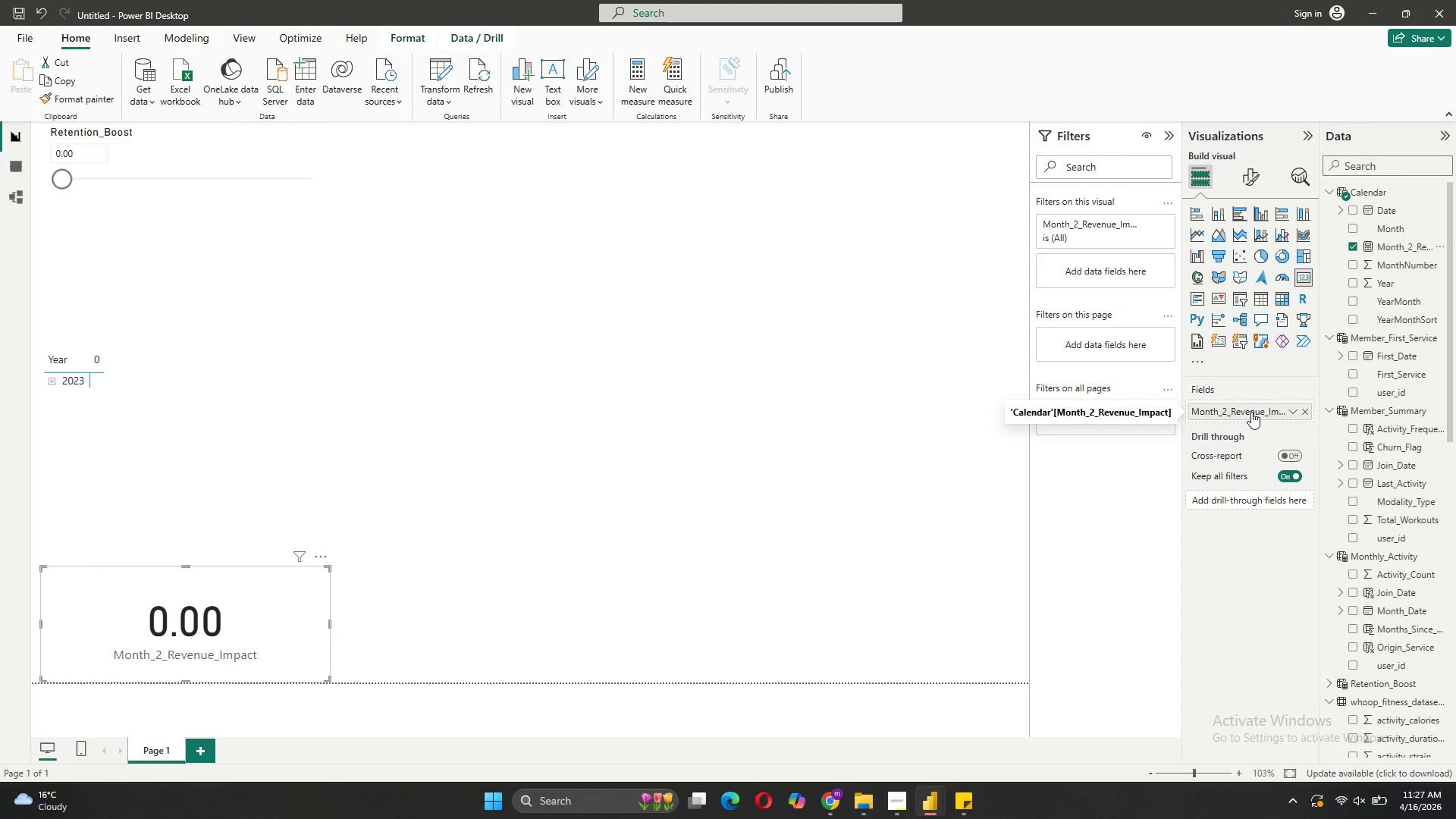 
left_click([1291, 414])
 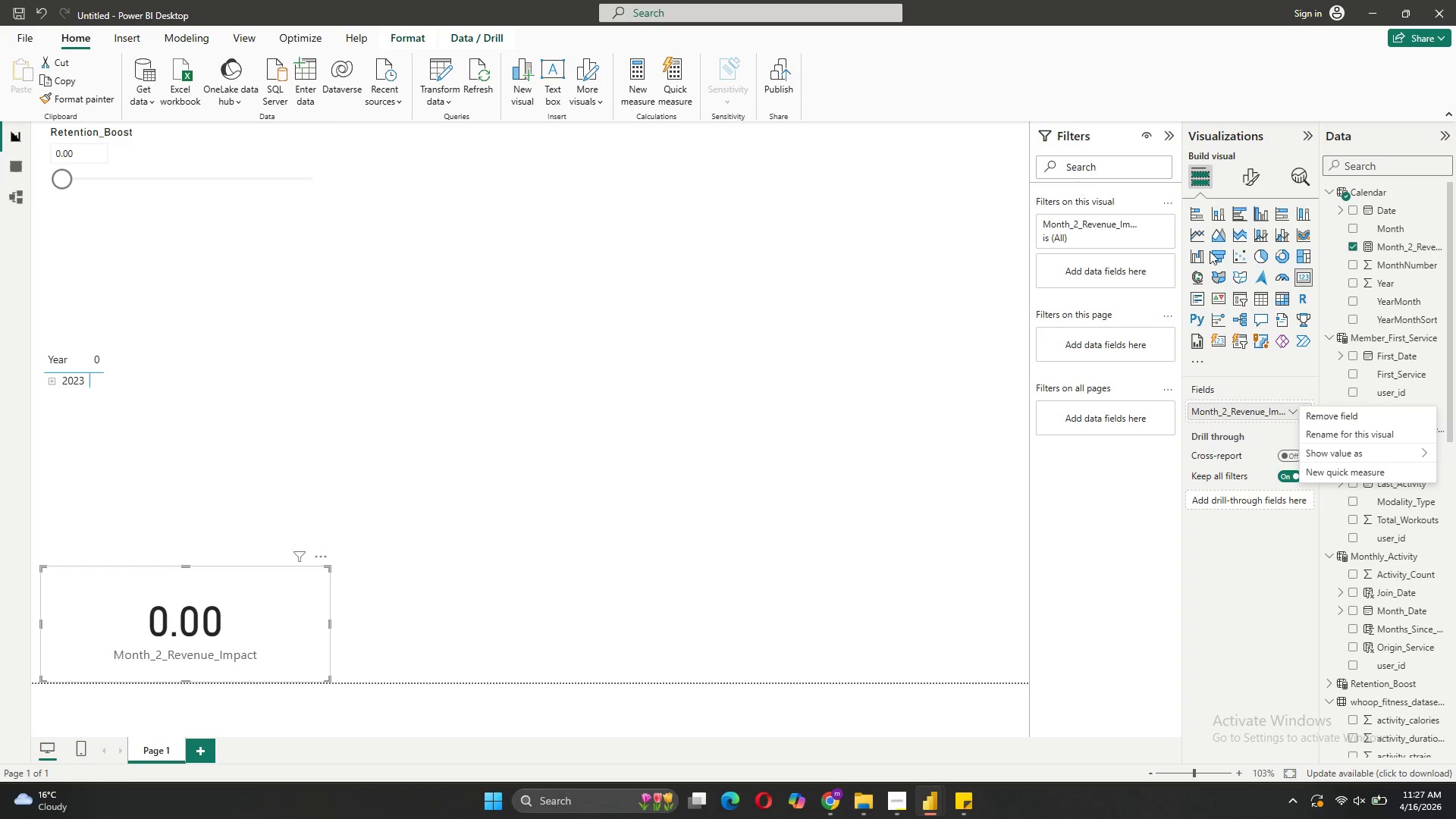 
left_click([1429, 247])
 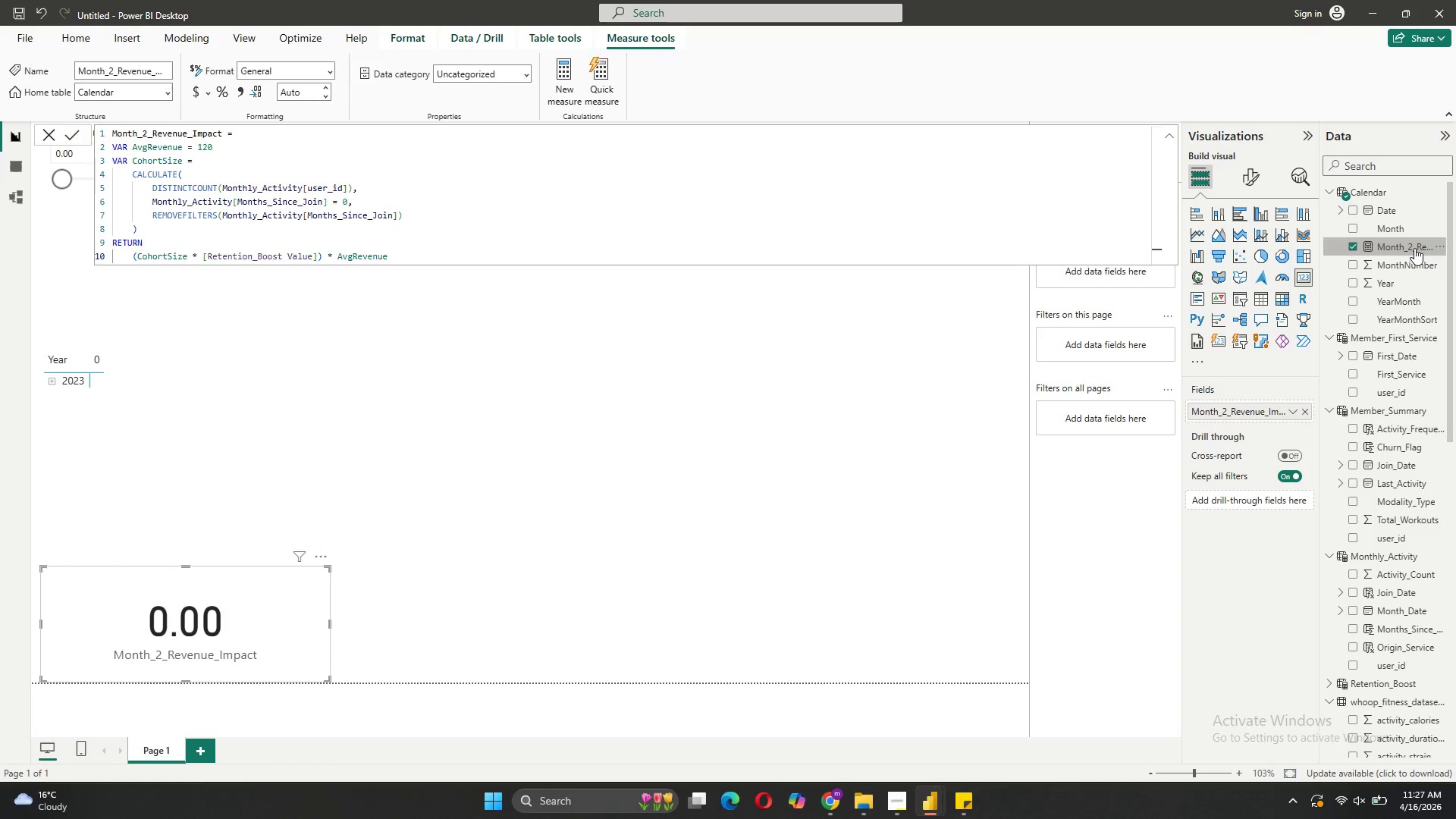 
left_click([1414, 248])
 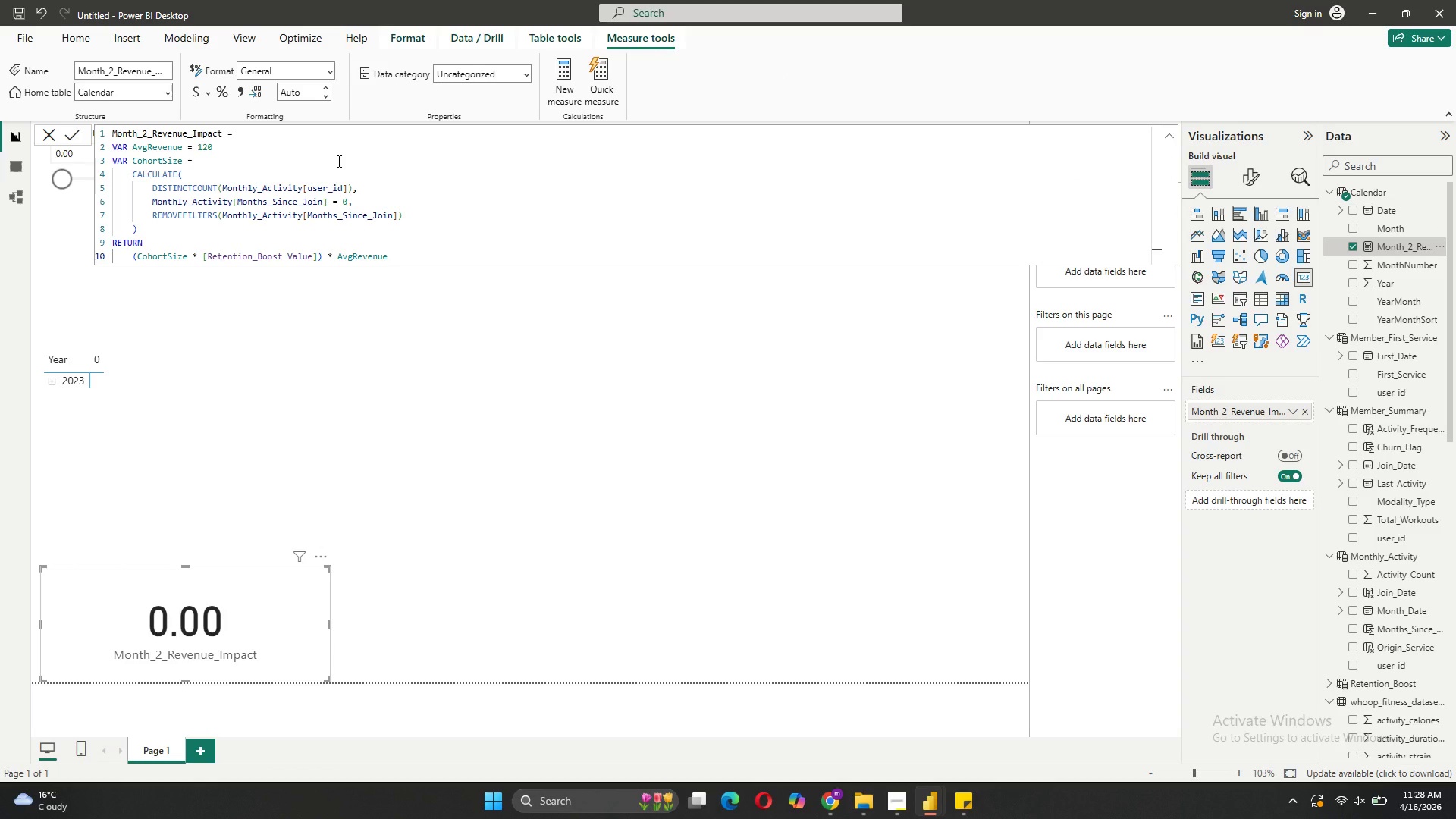 
wait(6.12)
 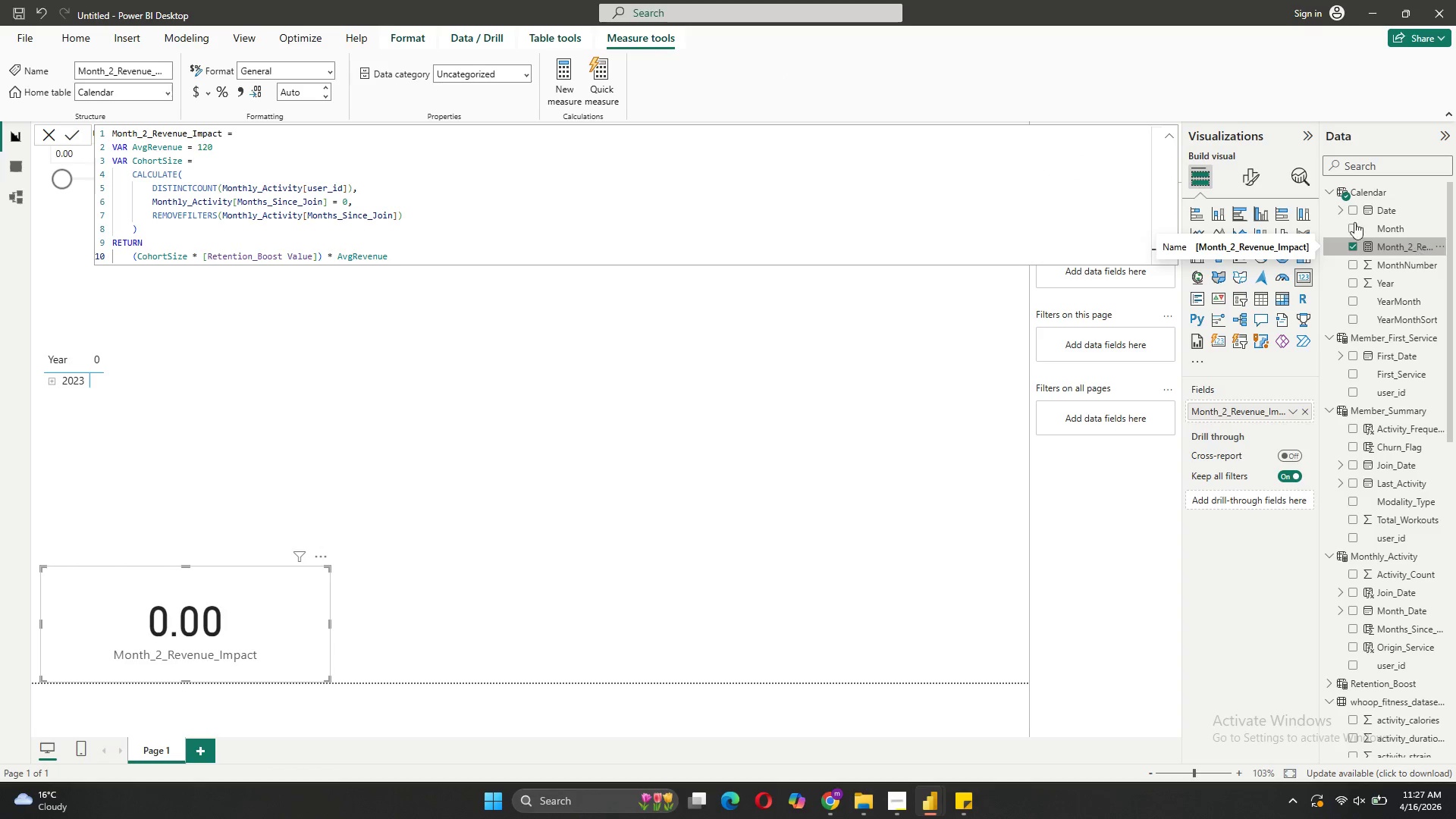 
left_click([102, 299])
 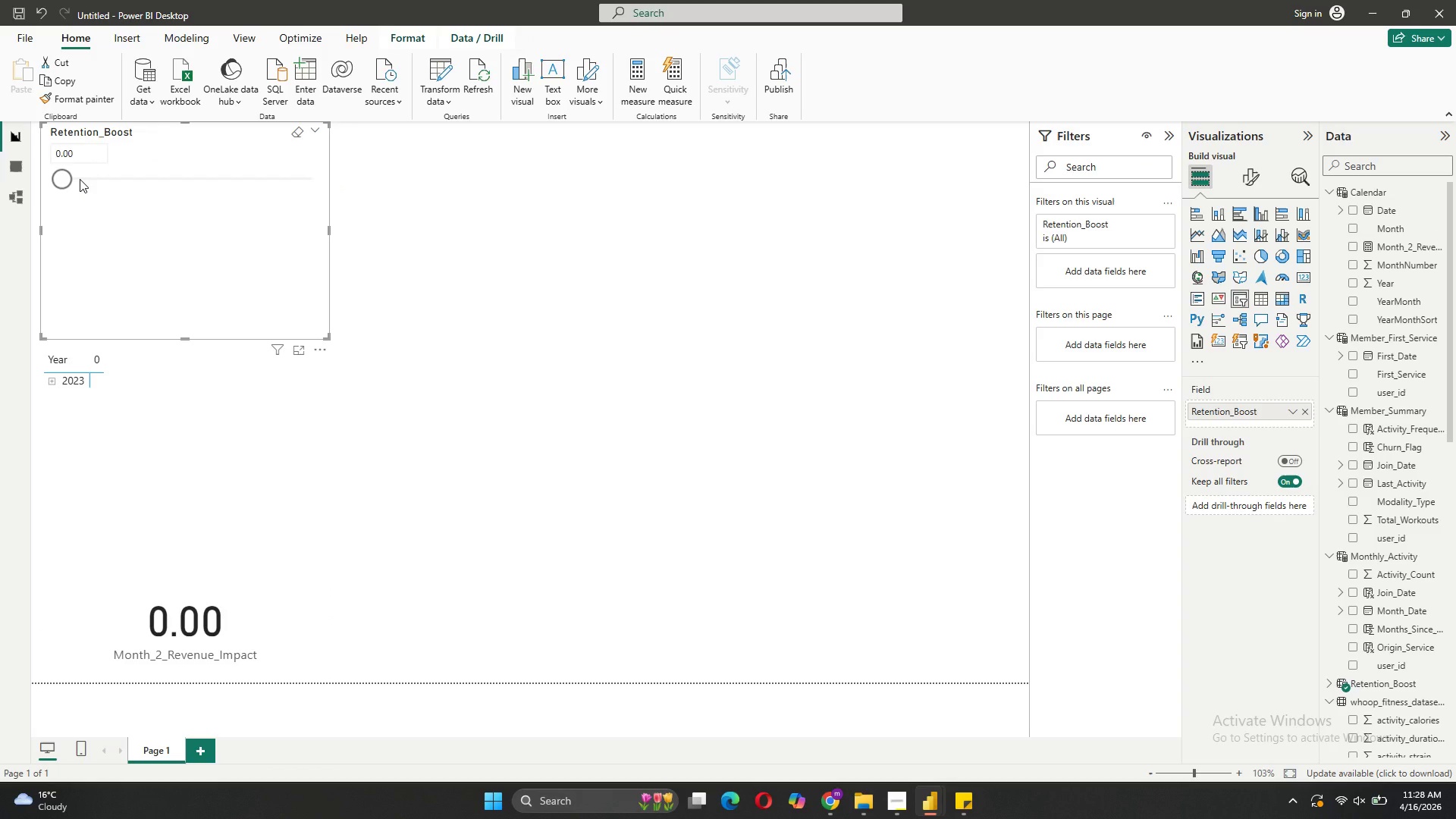 
double_click([80, 179])
 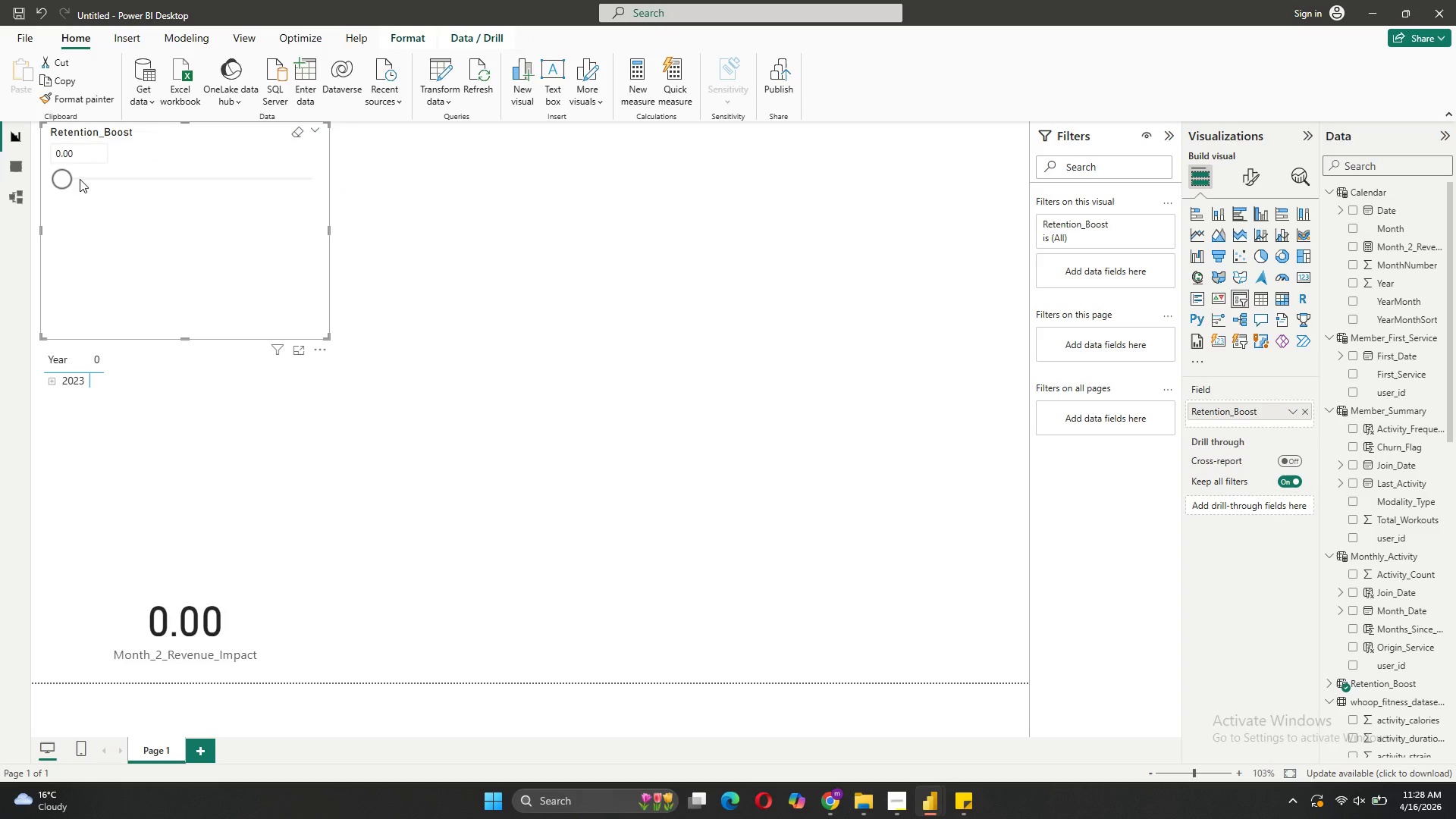 
triple_click([80, 179])
 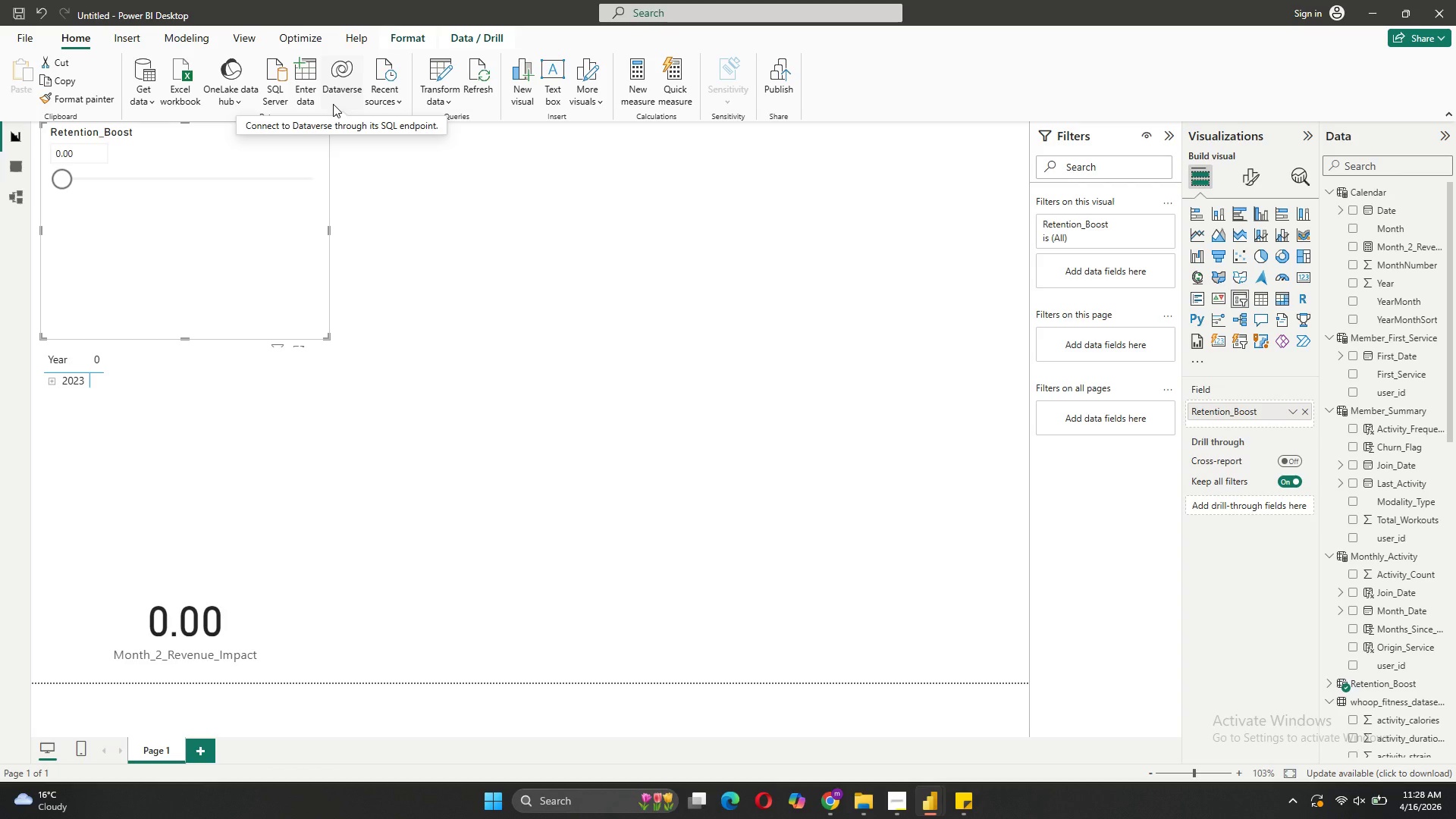 
wait(14.19)
 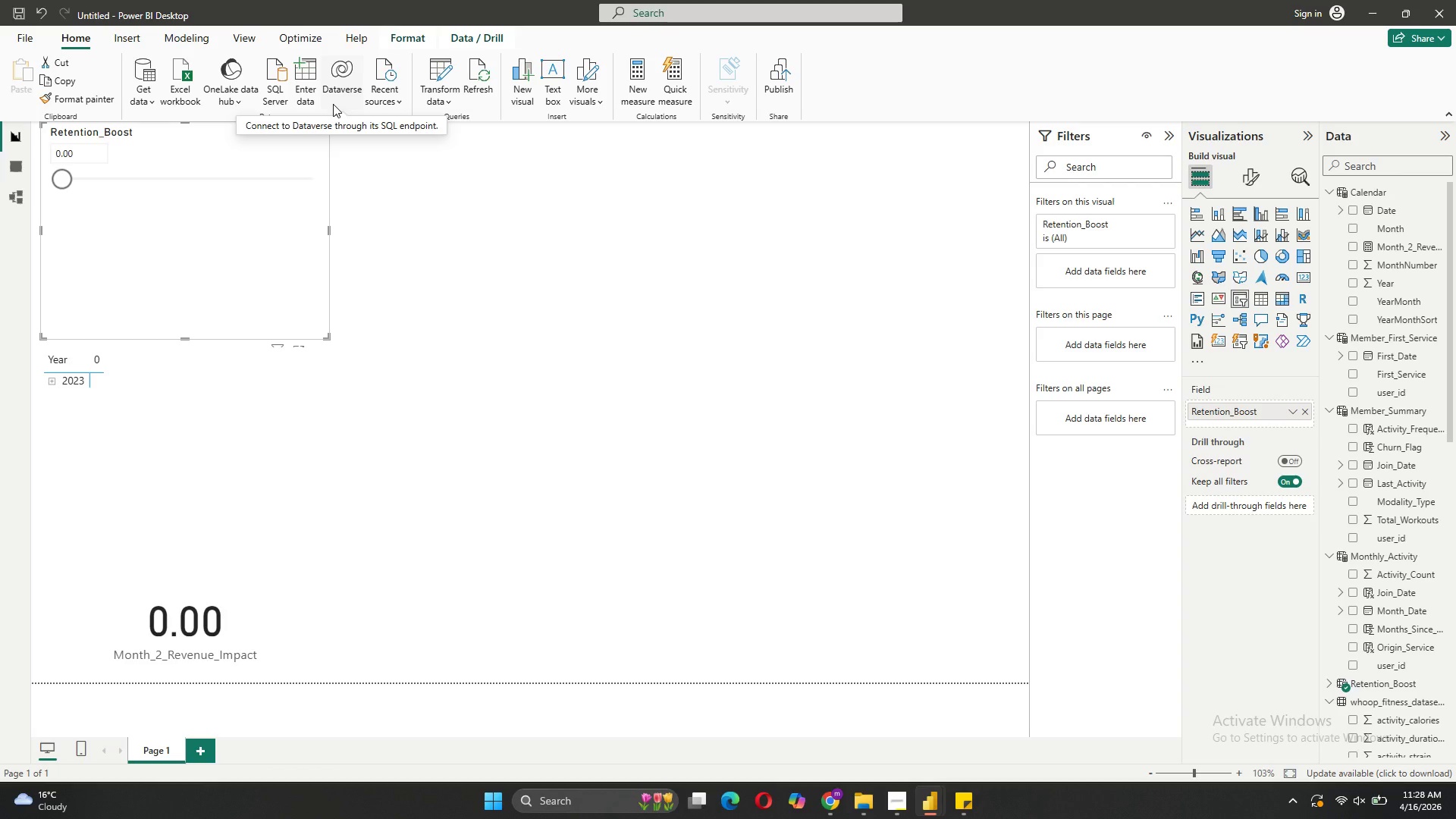 
left_click([858, 747])
 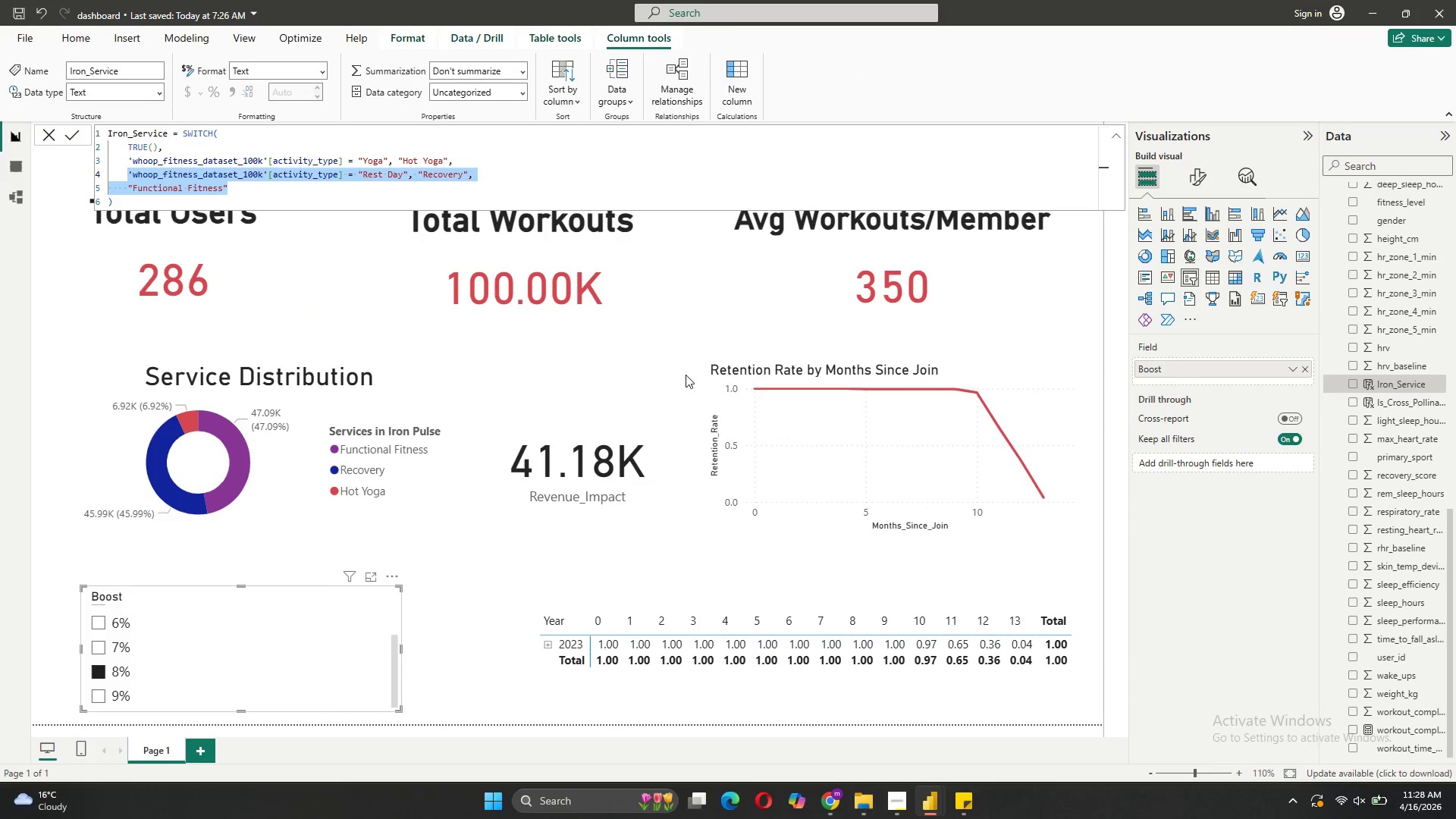 
left_click([670, 350])
 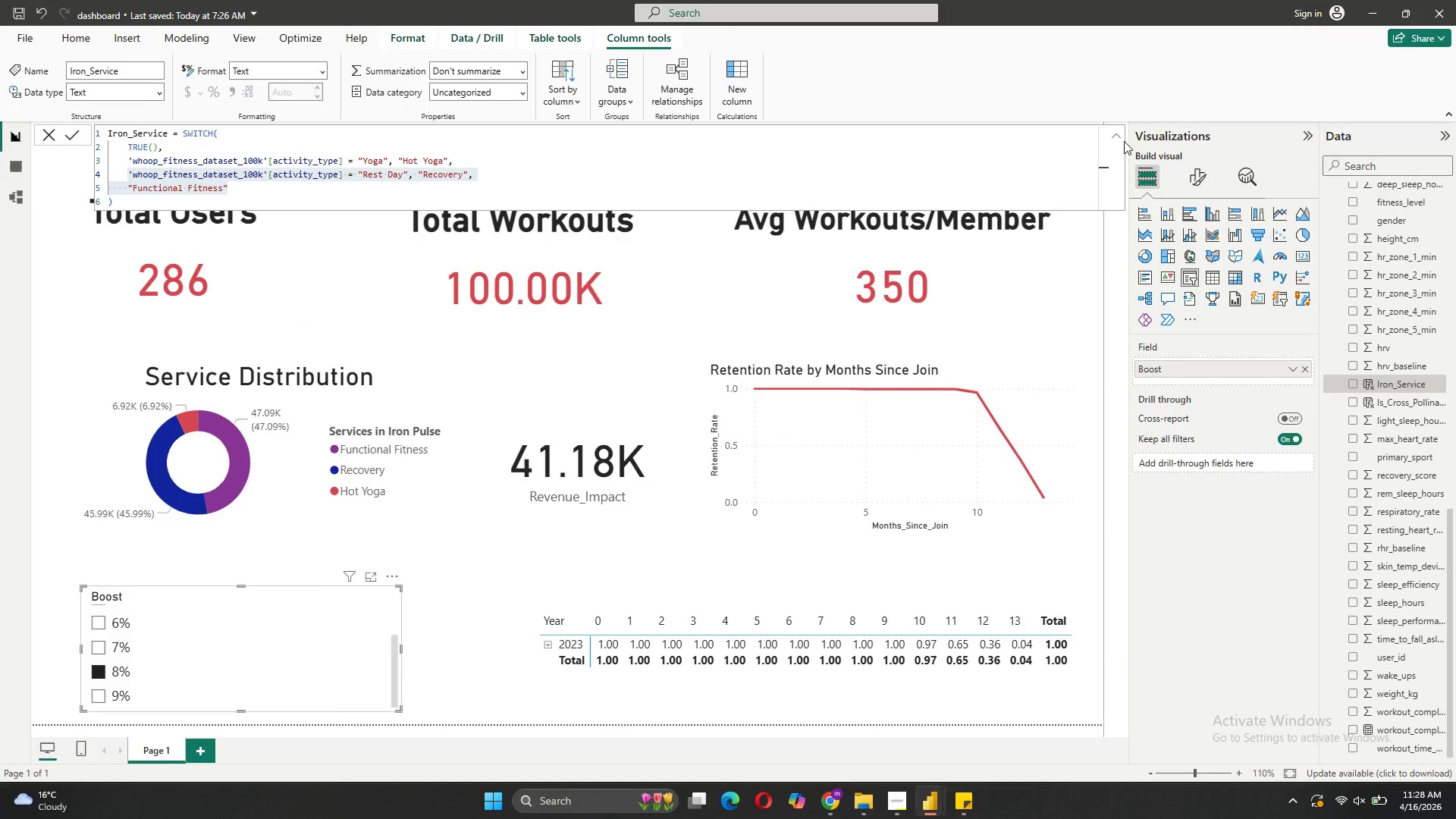 
left_click([1119, 132])
 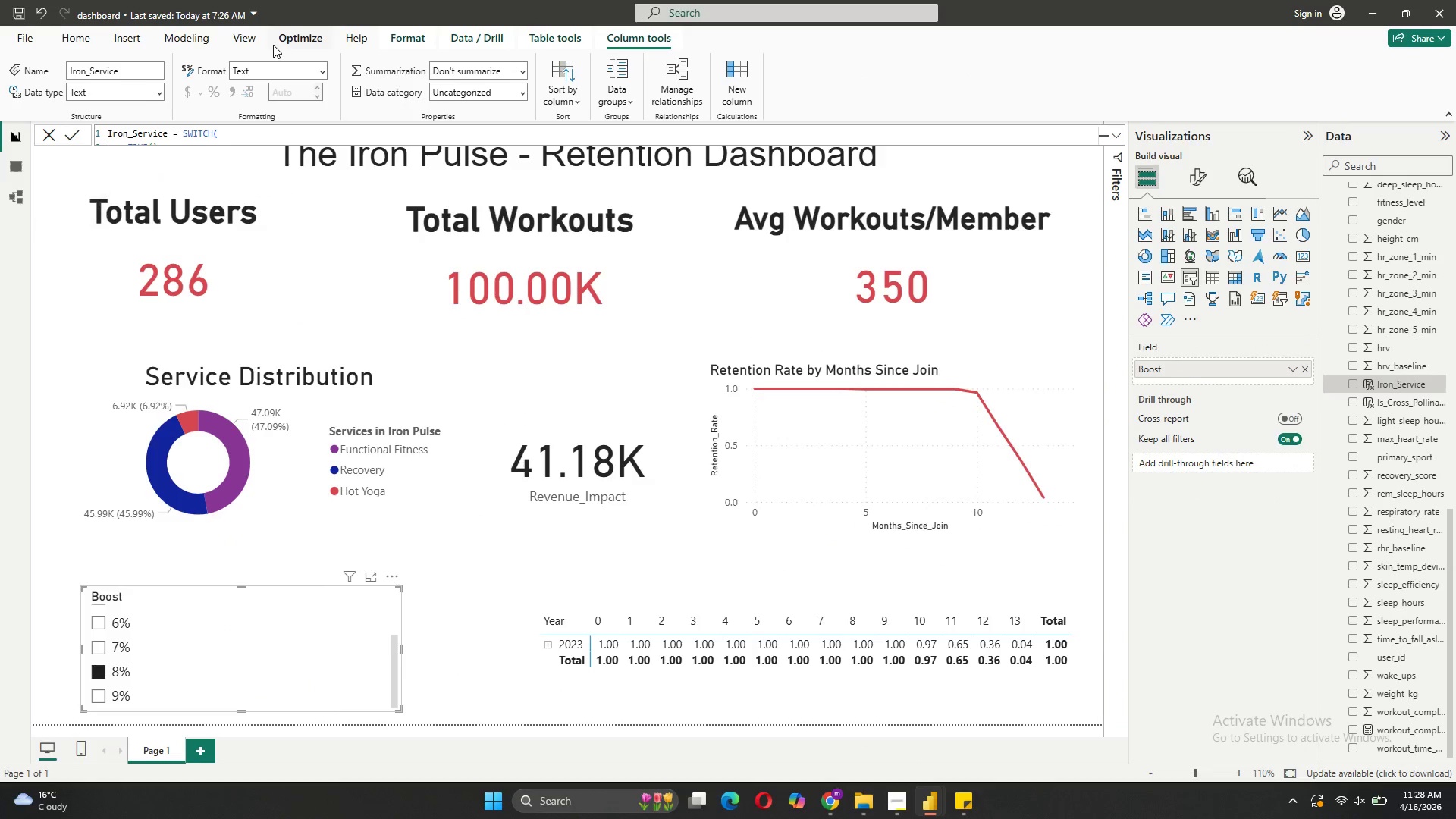 
left_click([185, 34])
 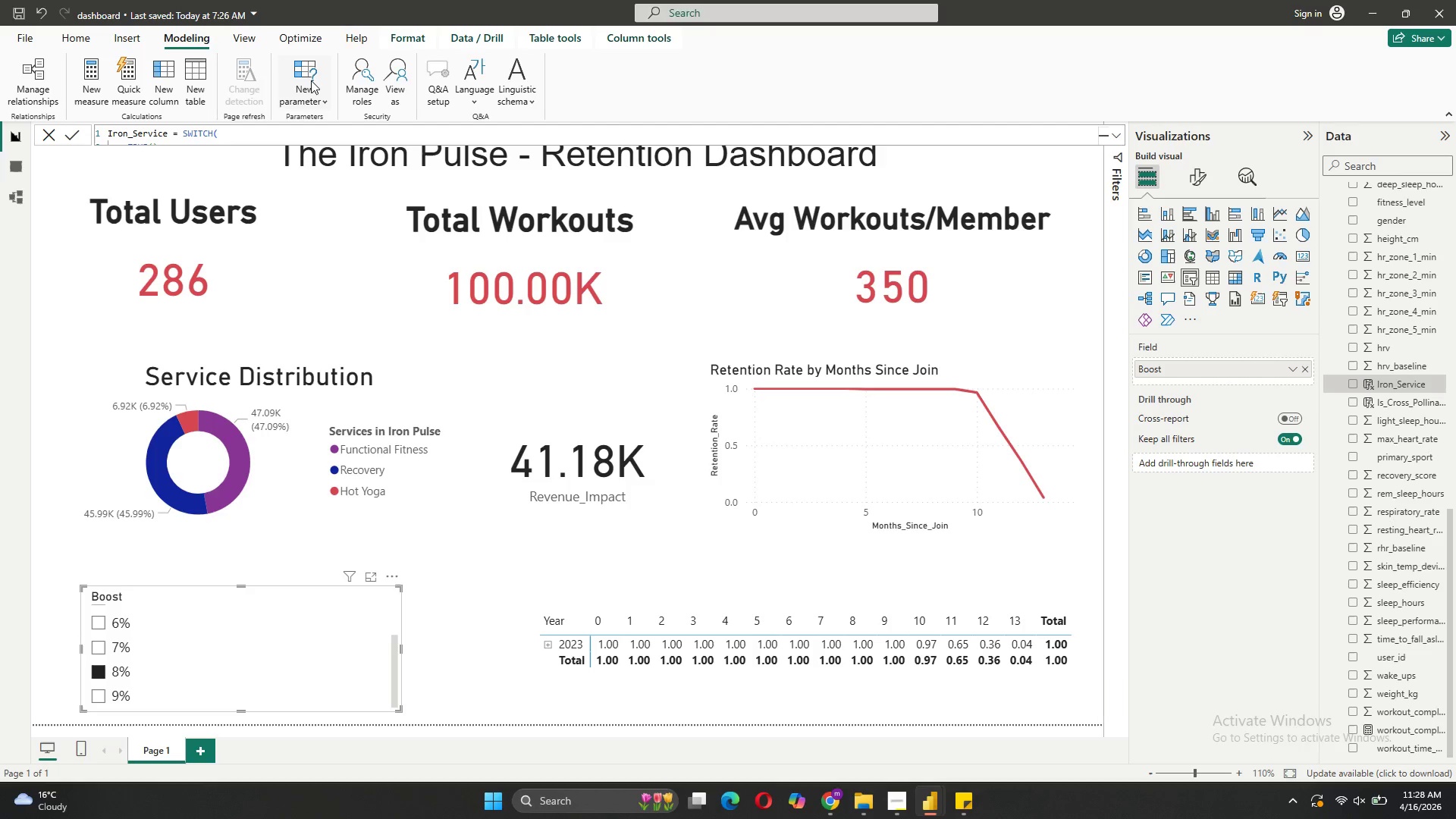 
left_click([321, 93])
 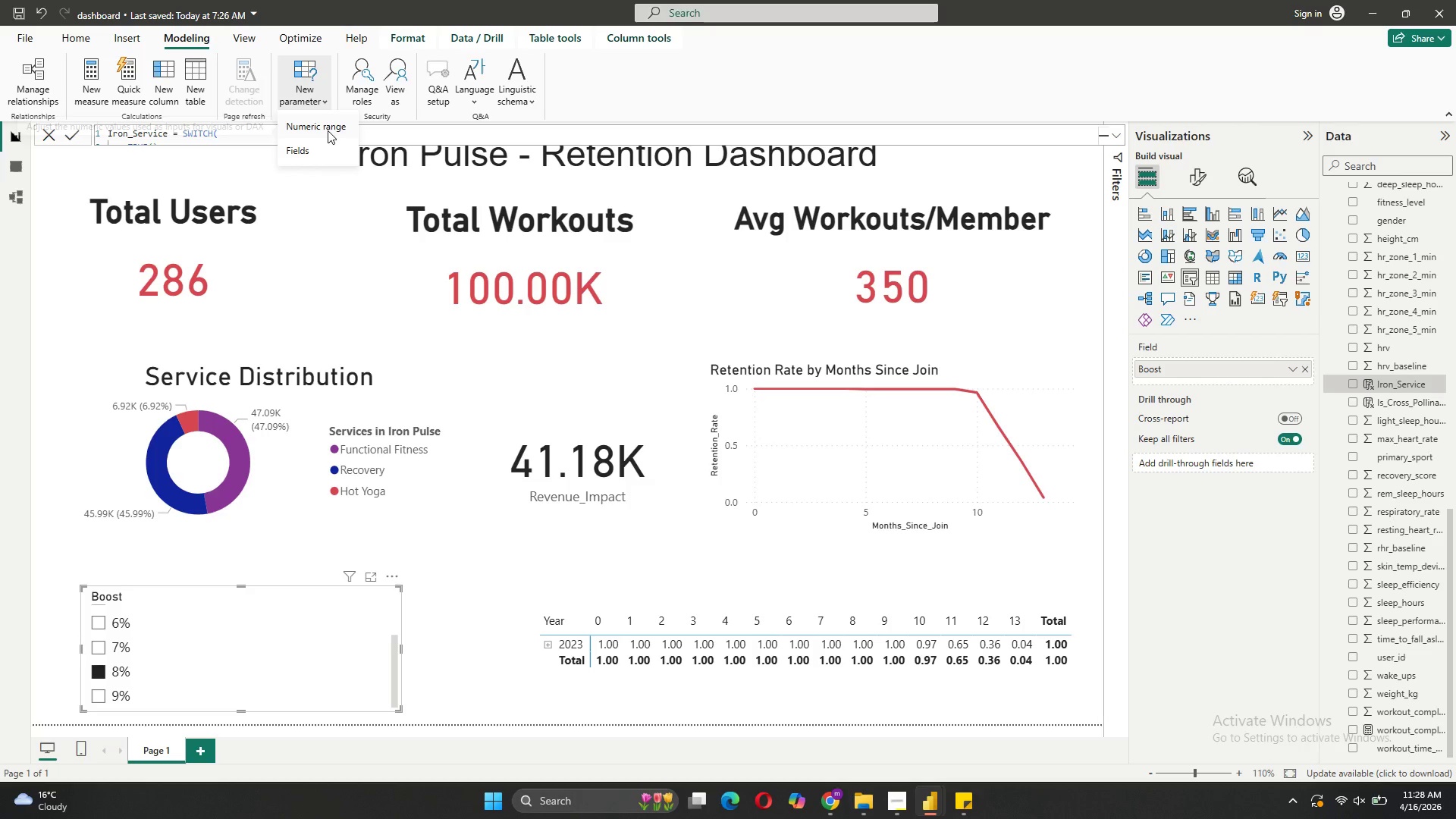 
left_click([328, 130])
 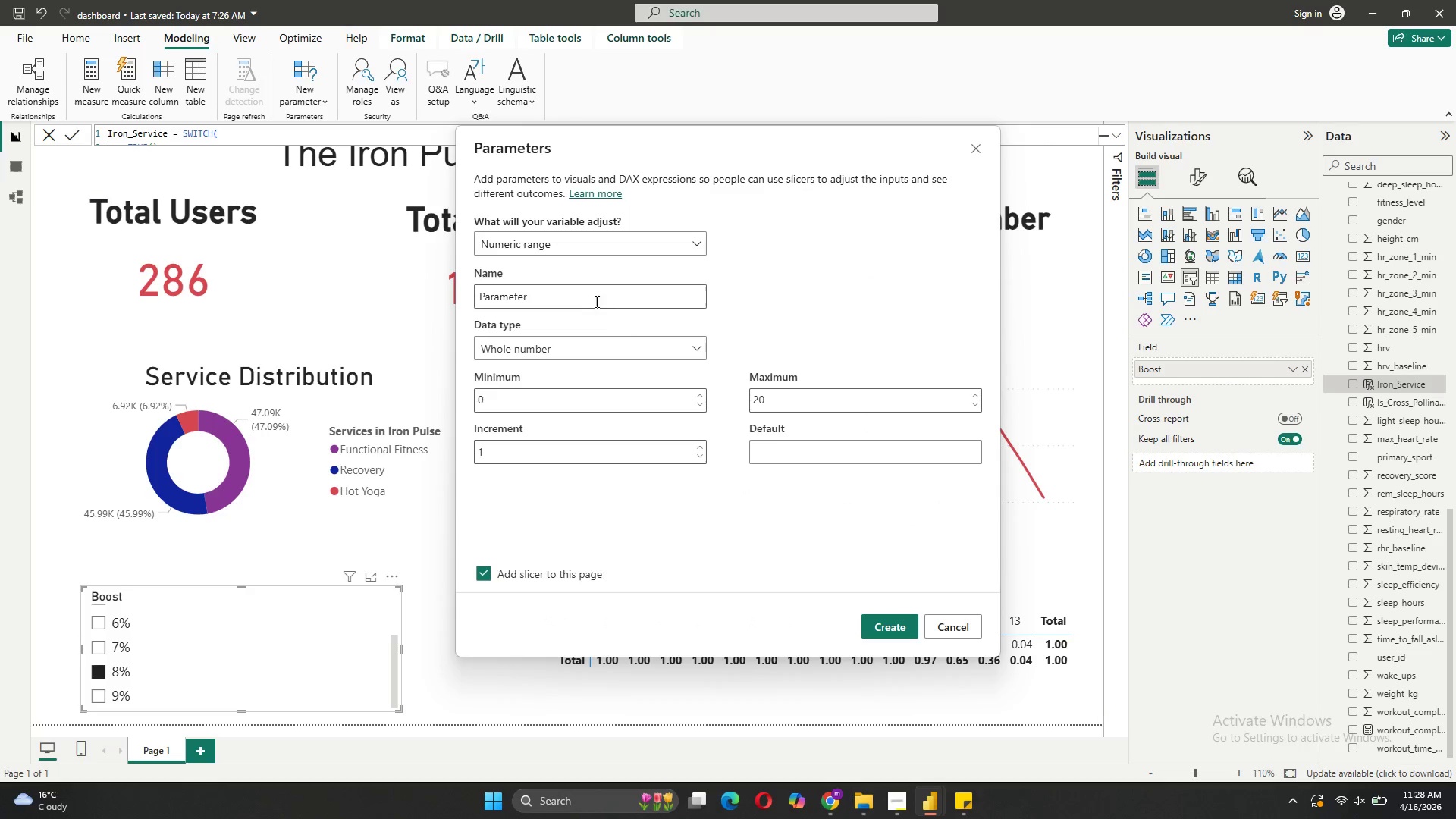 
left_click([569, 246])
 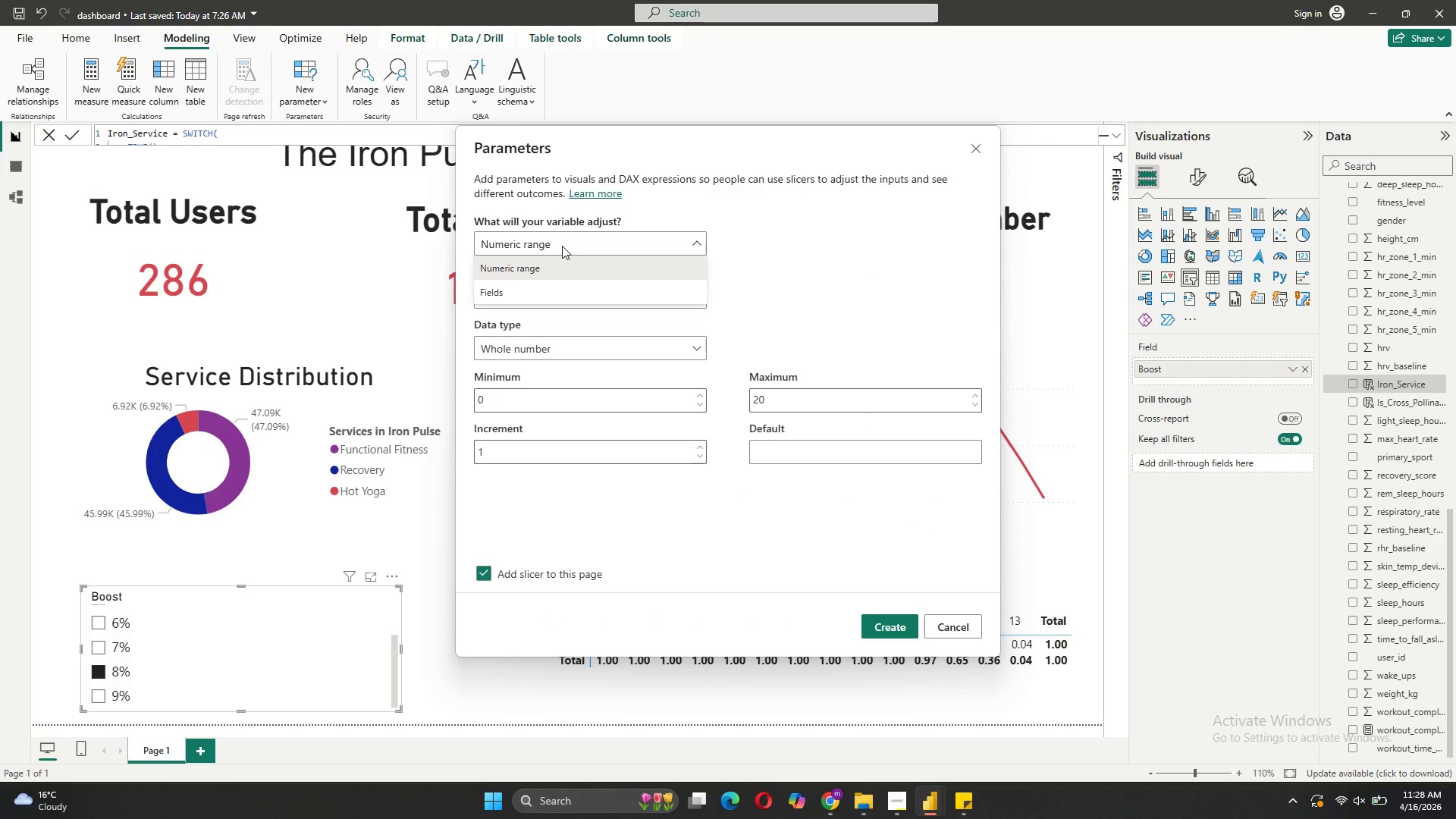 
left_click([562, 246])
 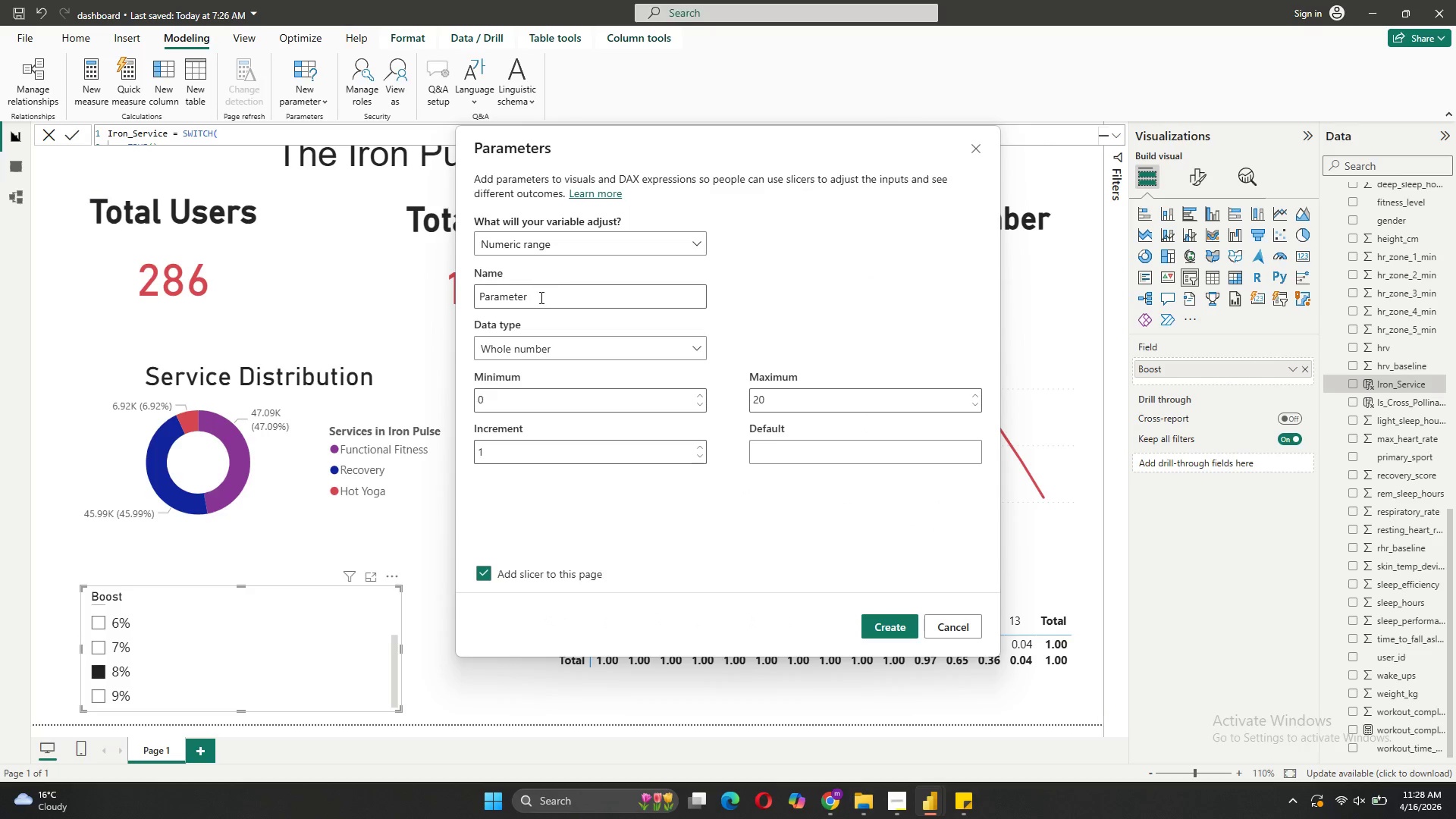 
left_click([540, 297])
 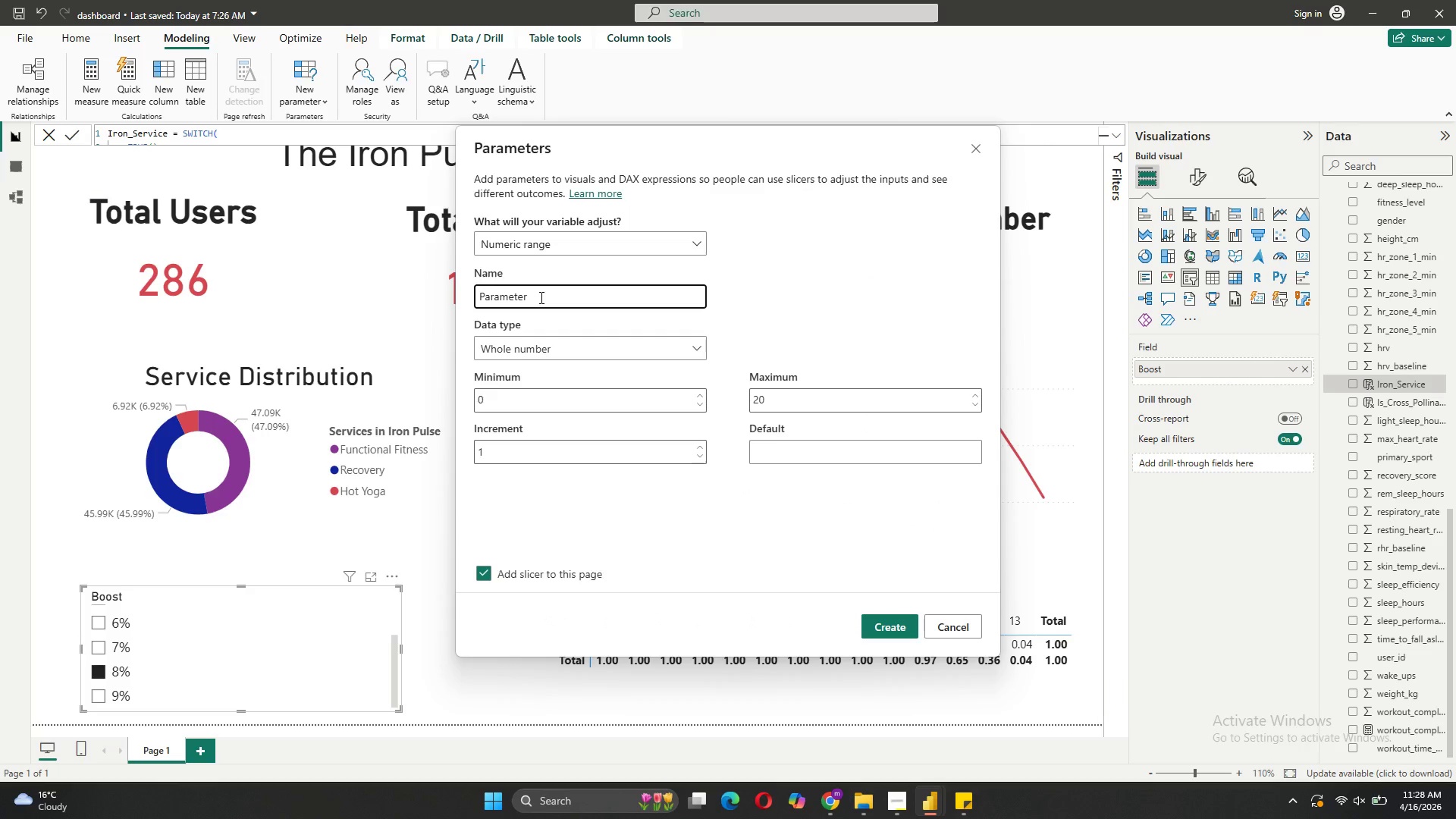 
left_click_drag(start_coordinate=[540, 297], to_coordinate=[474, 294])
 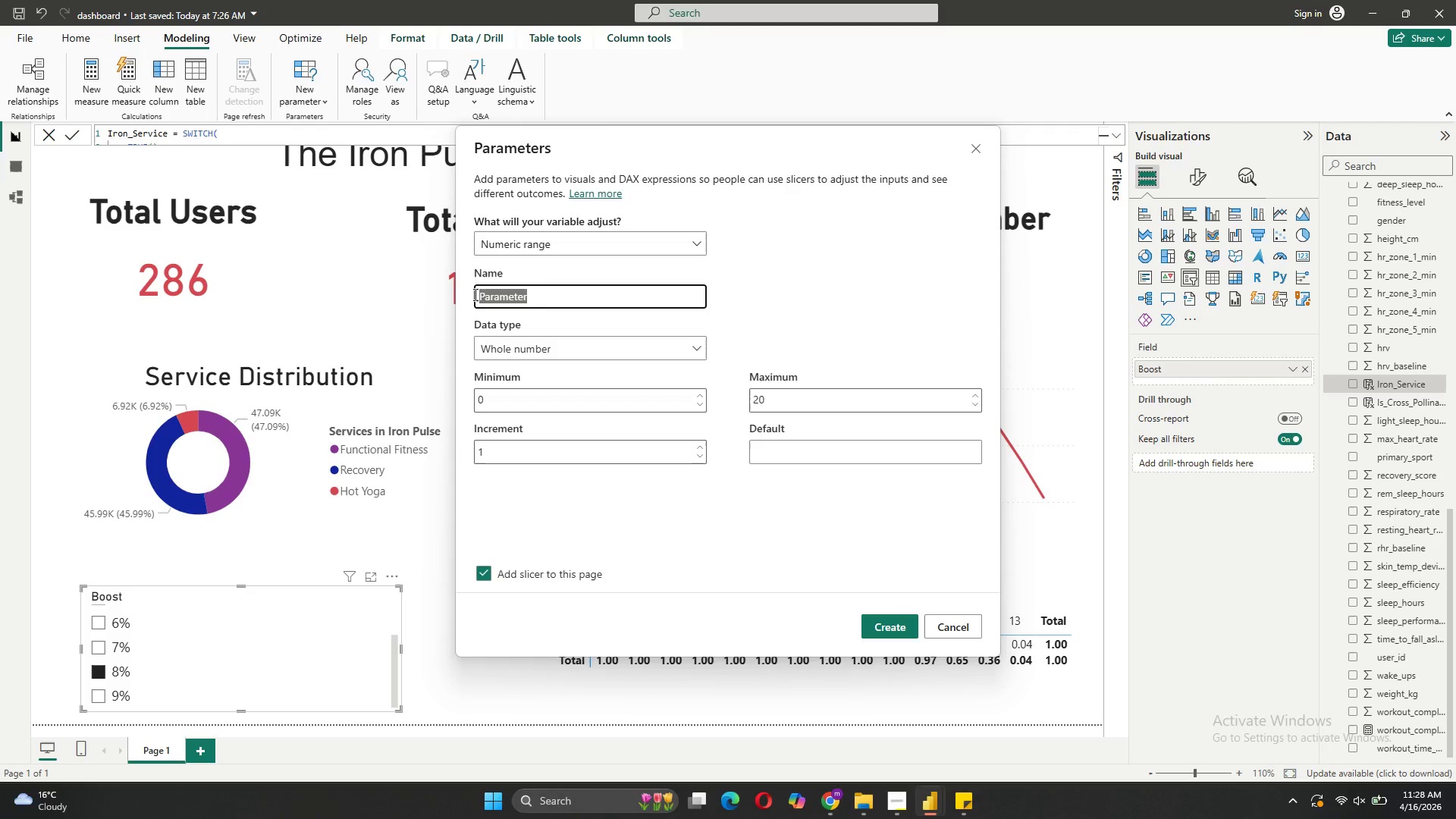 
type(T)
key(Backspace)
type(Retention BOO)
key(Backspace)
key(Backspace)
type(oost)
 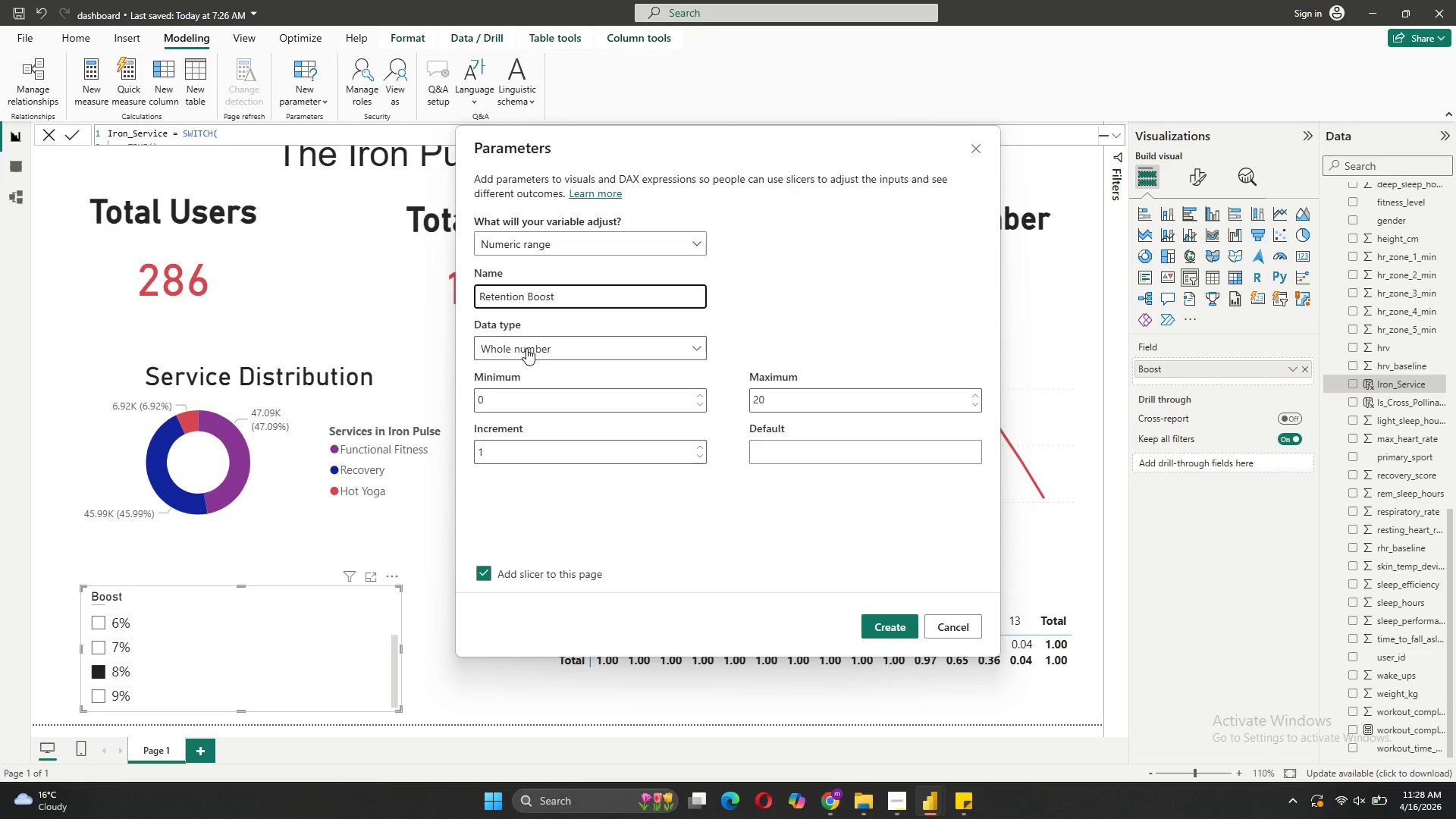 
left_click([528, 348])
 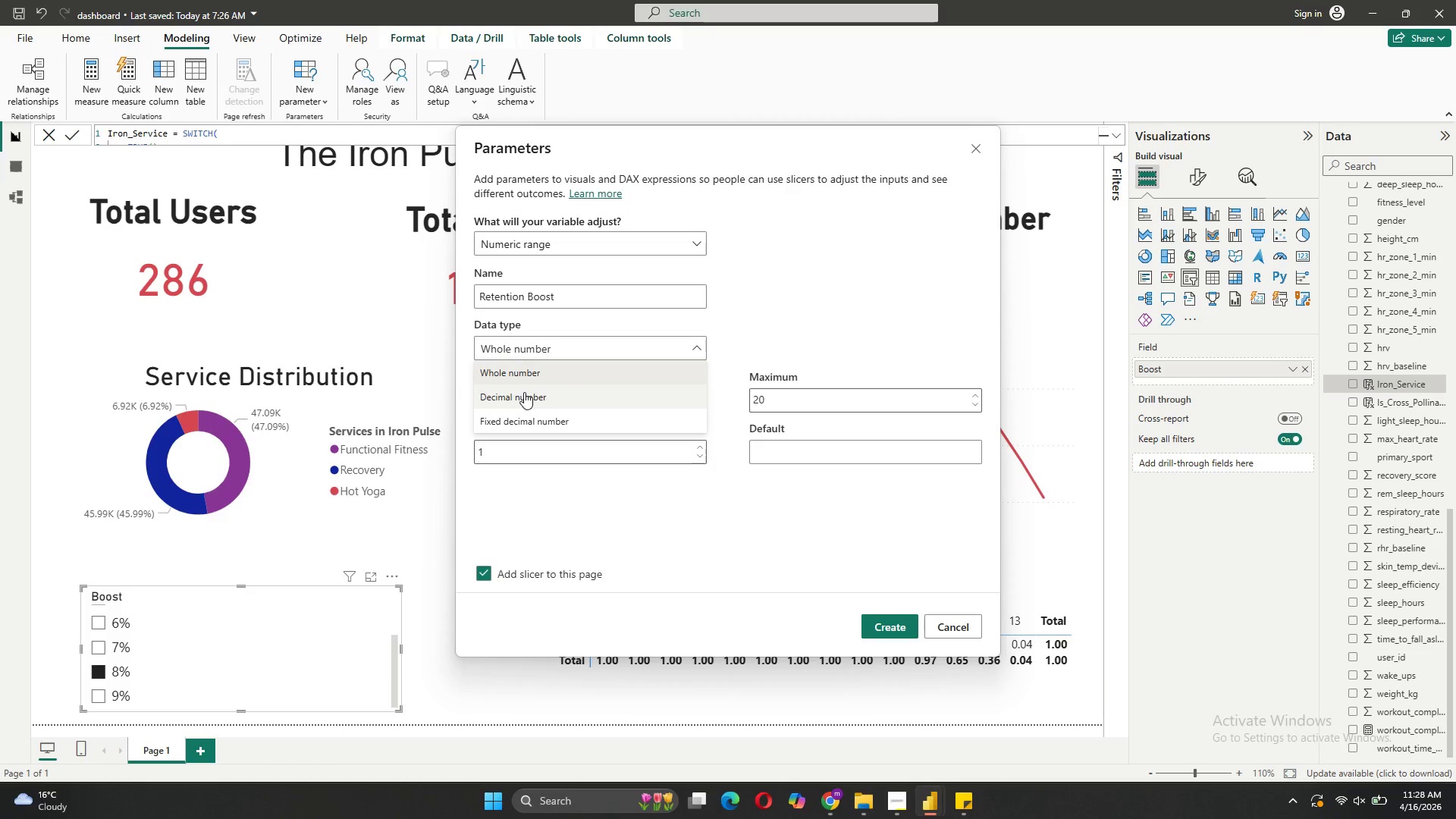 
left_click([524, 392])
 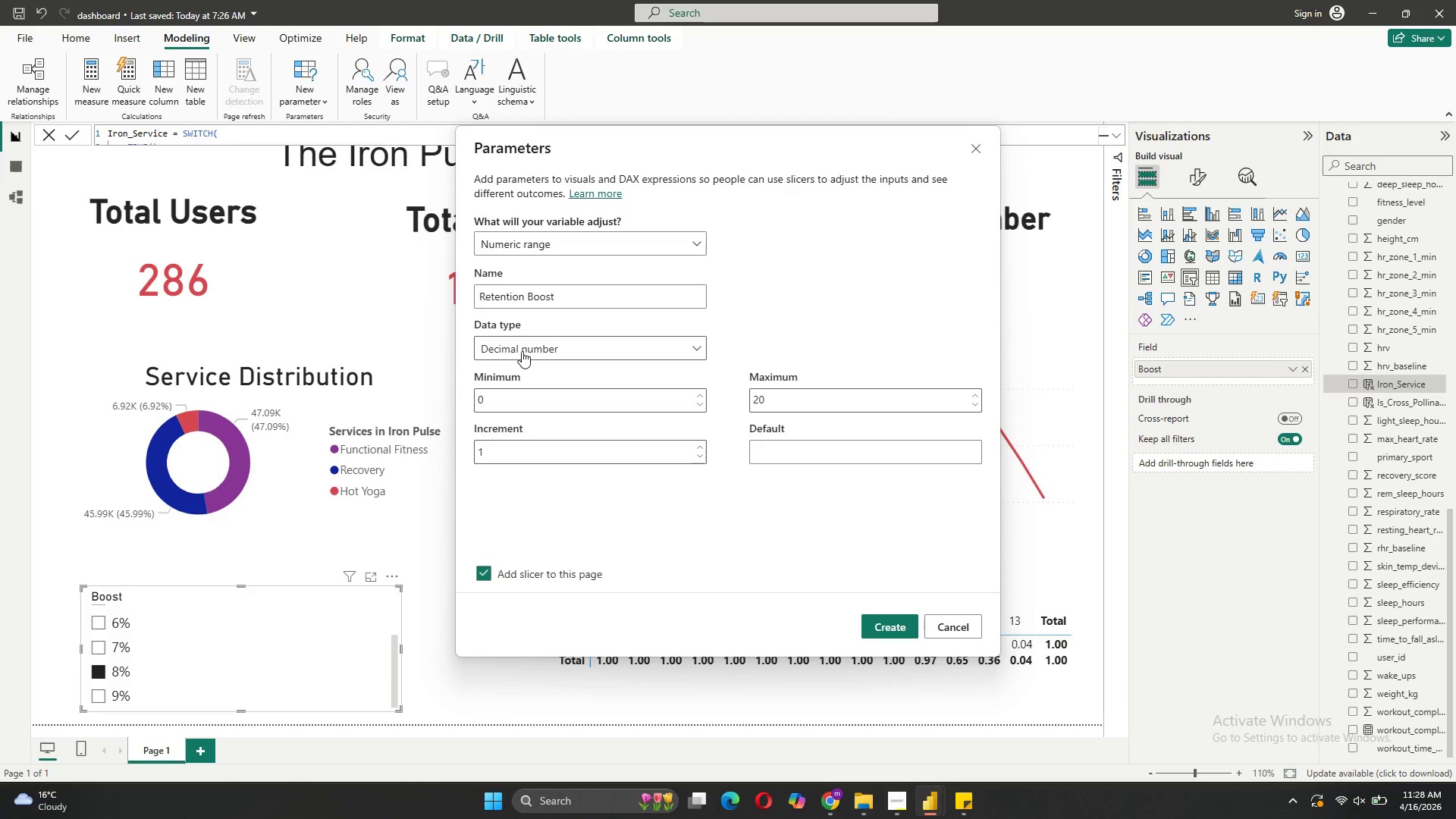 
left_click([521, 350])
 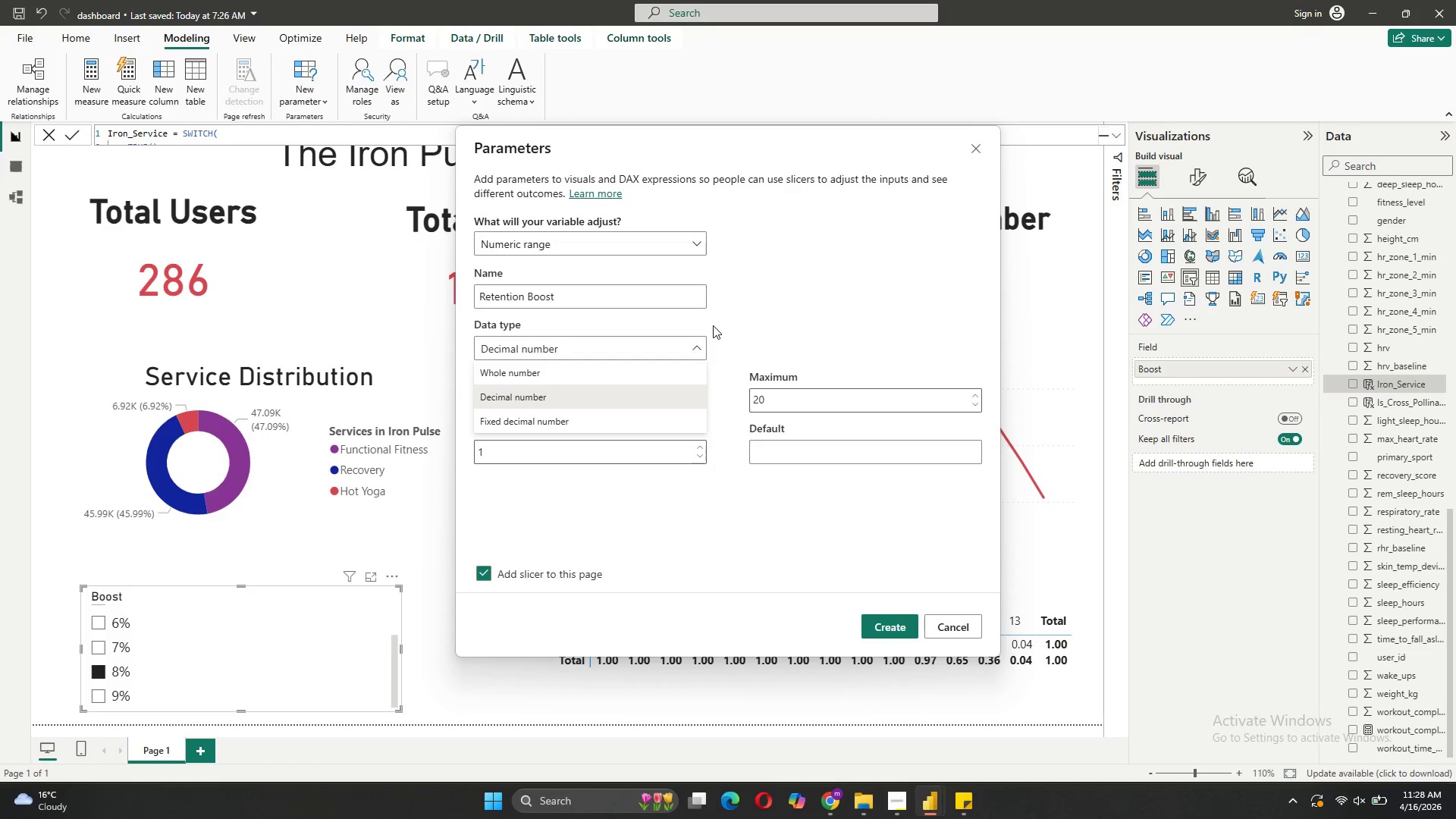 
left_click([748, 321])
 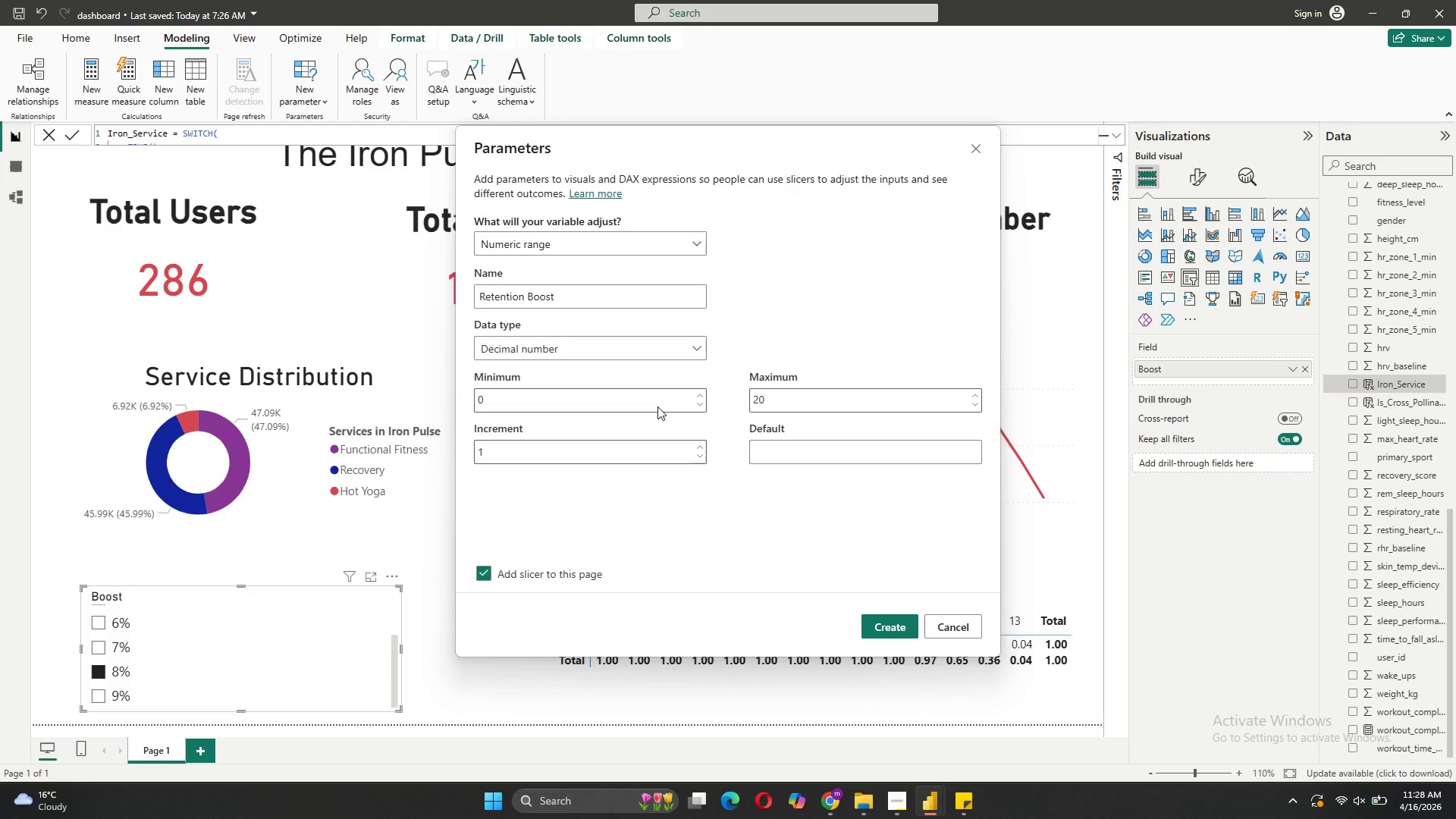 
left_click([657, 406])
 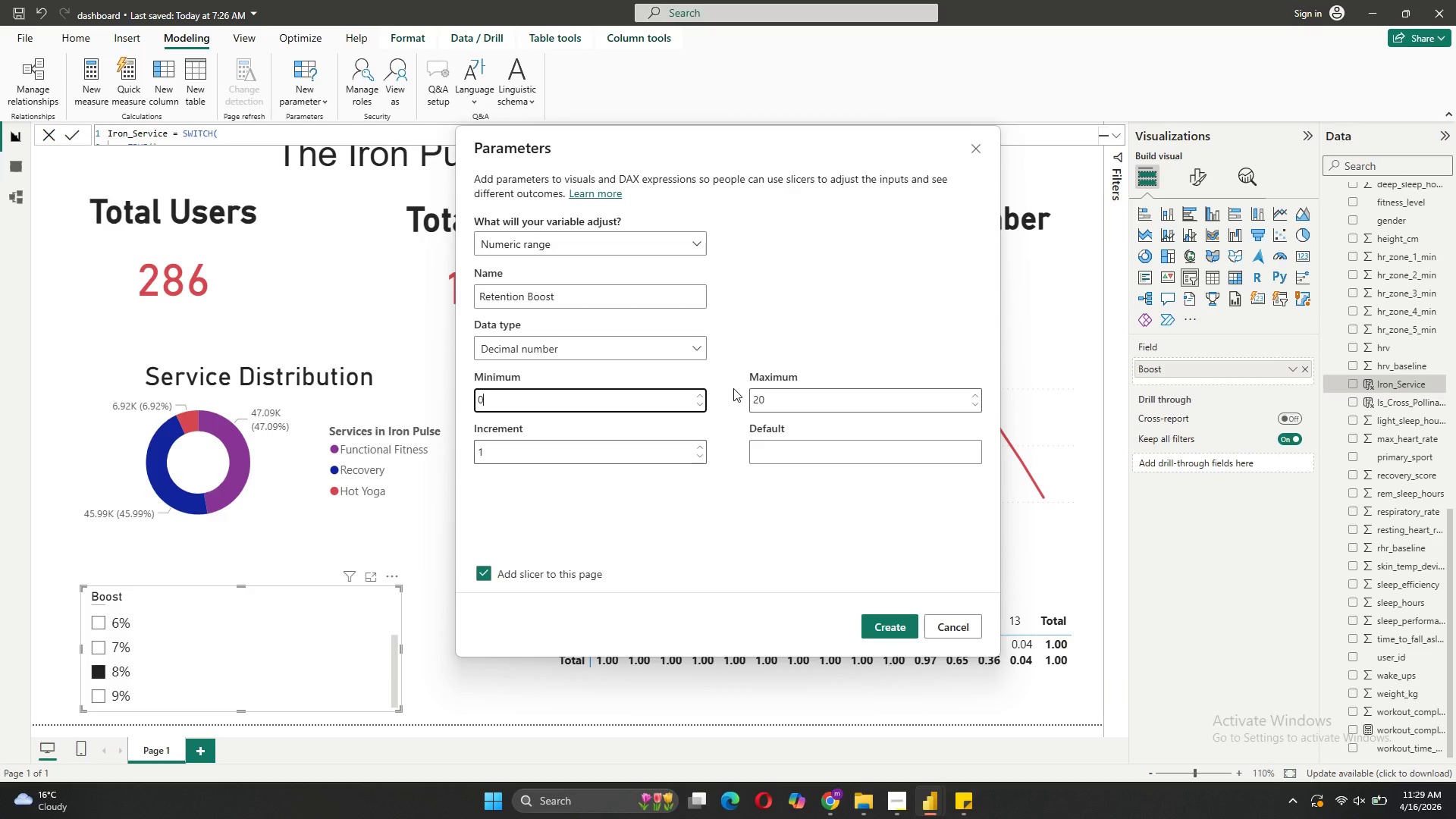 
wait(14.95)
 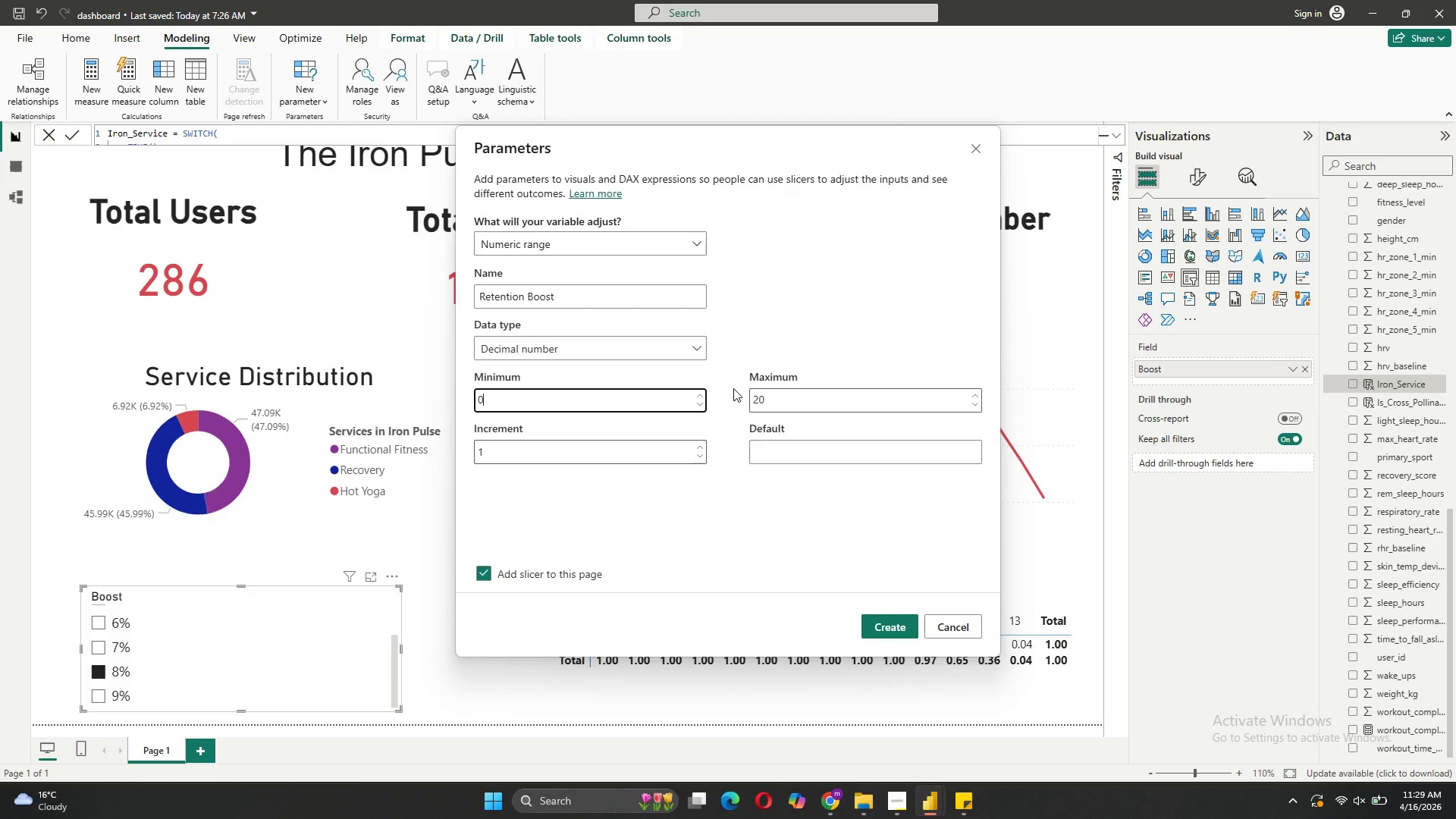 
left_click([828, 403])
 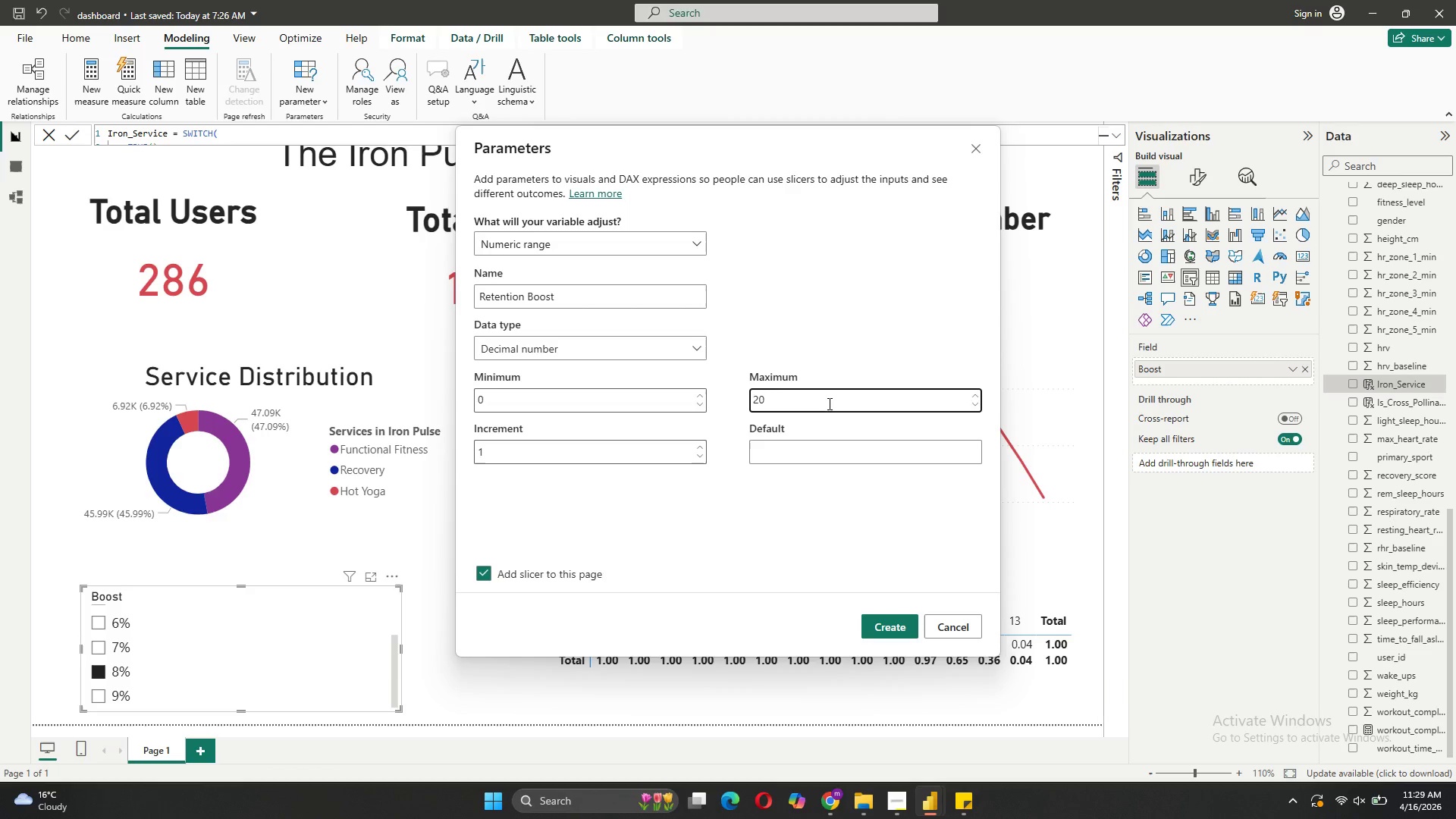 
key(Backspace)
key(Backspace)
type(0.10)
 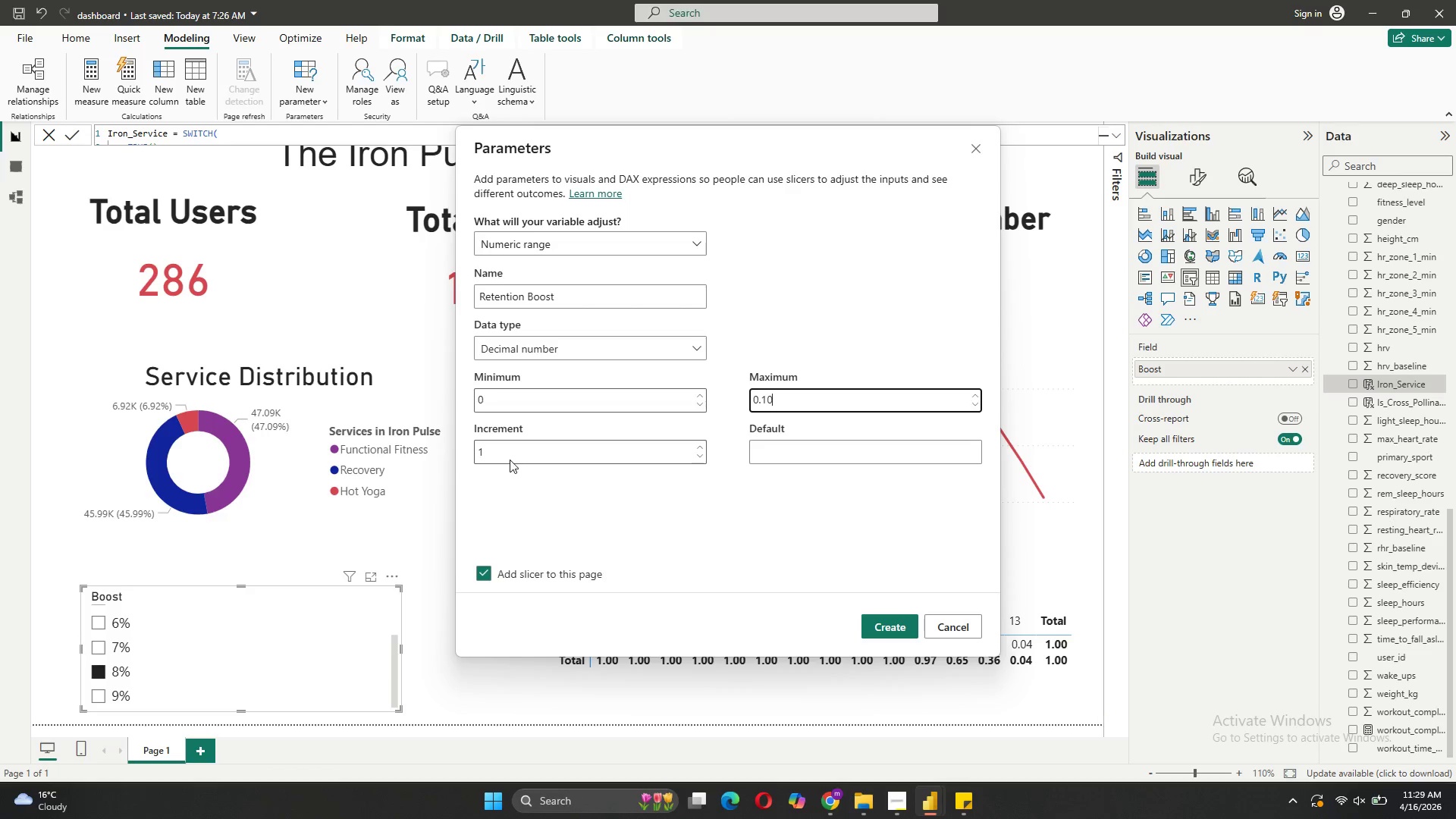 
left_click([510, 460])
 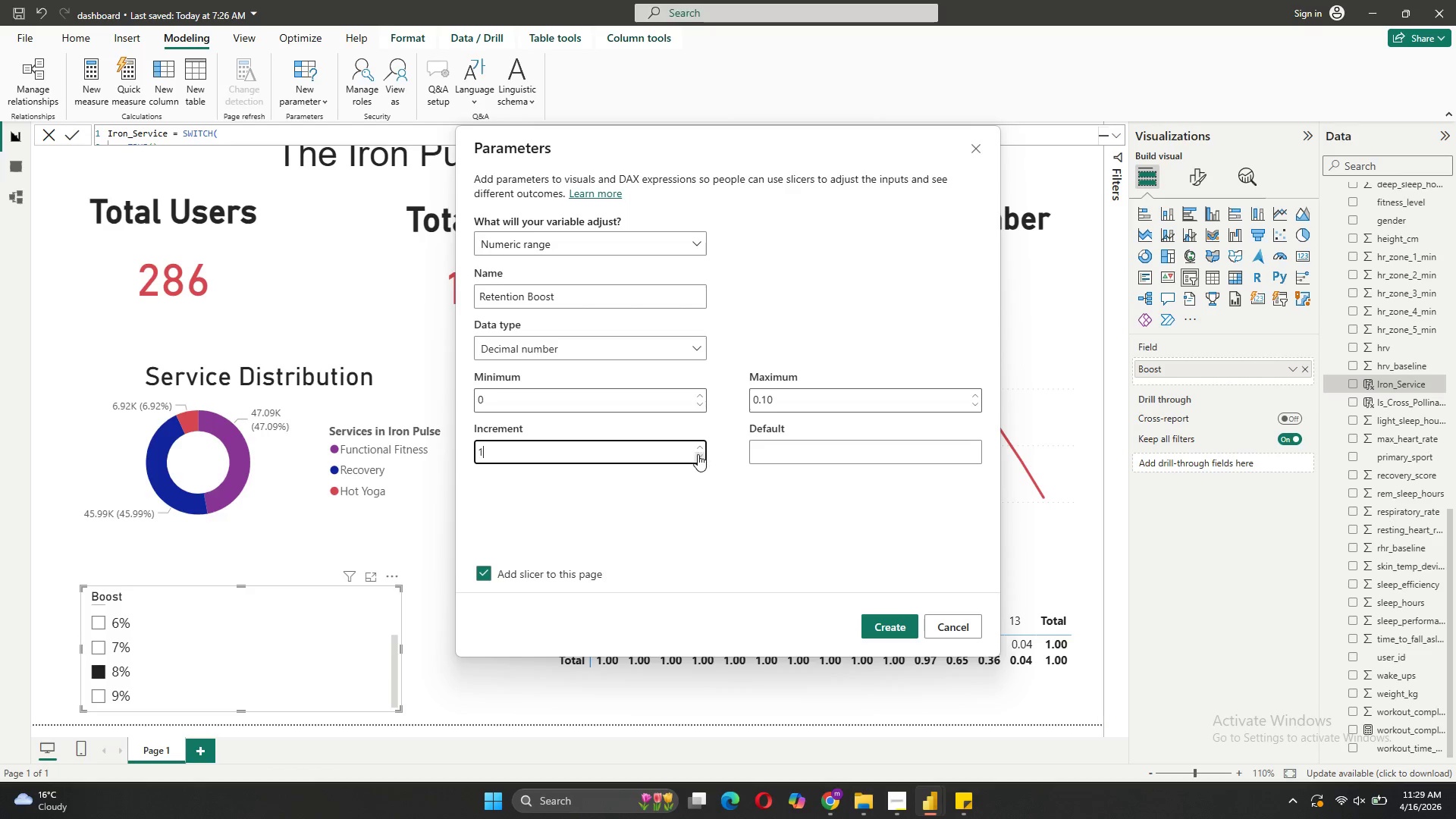 
left_click([698, 455])
 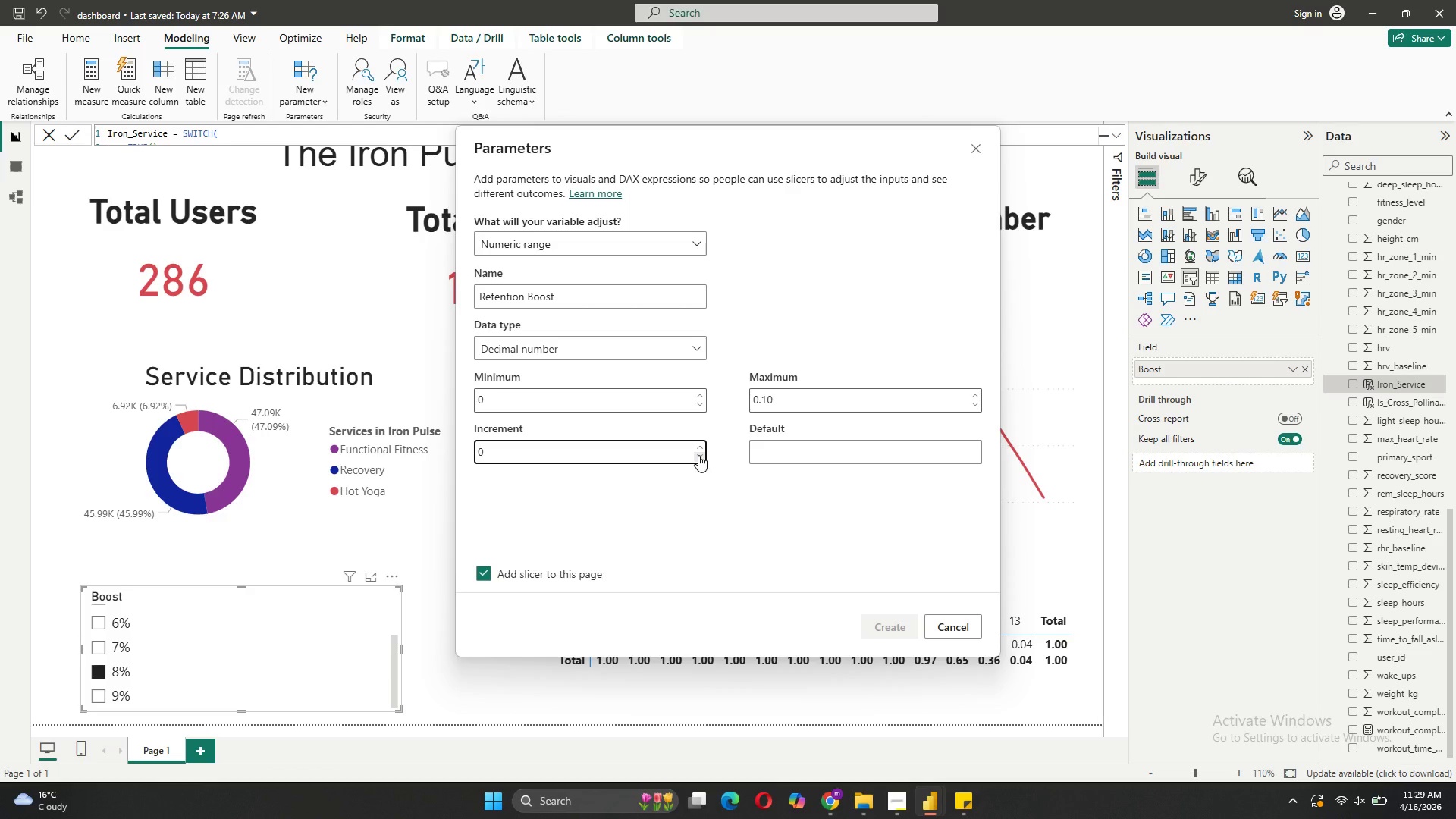 
wait(5.58)
 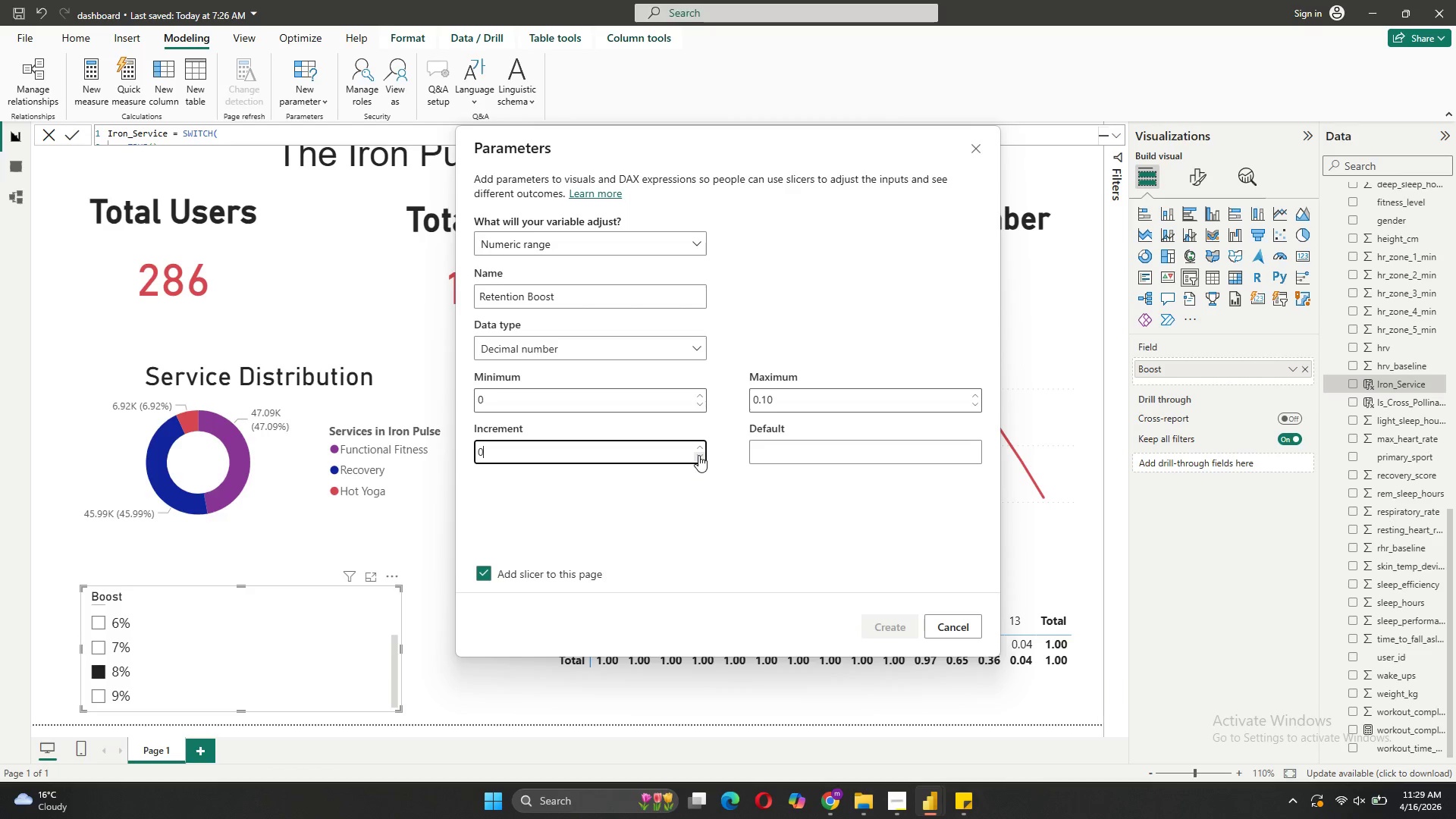 
type(.01)
 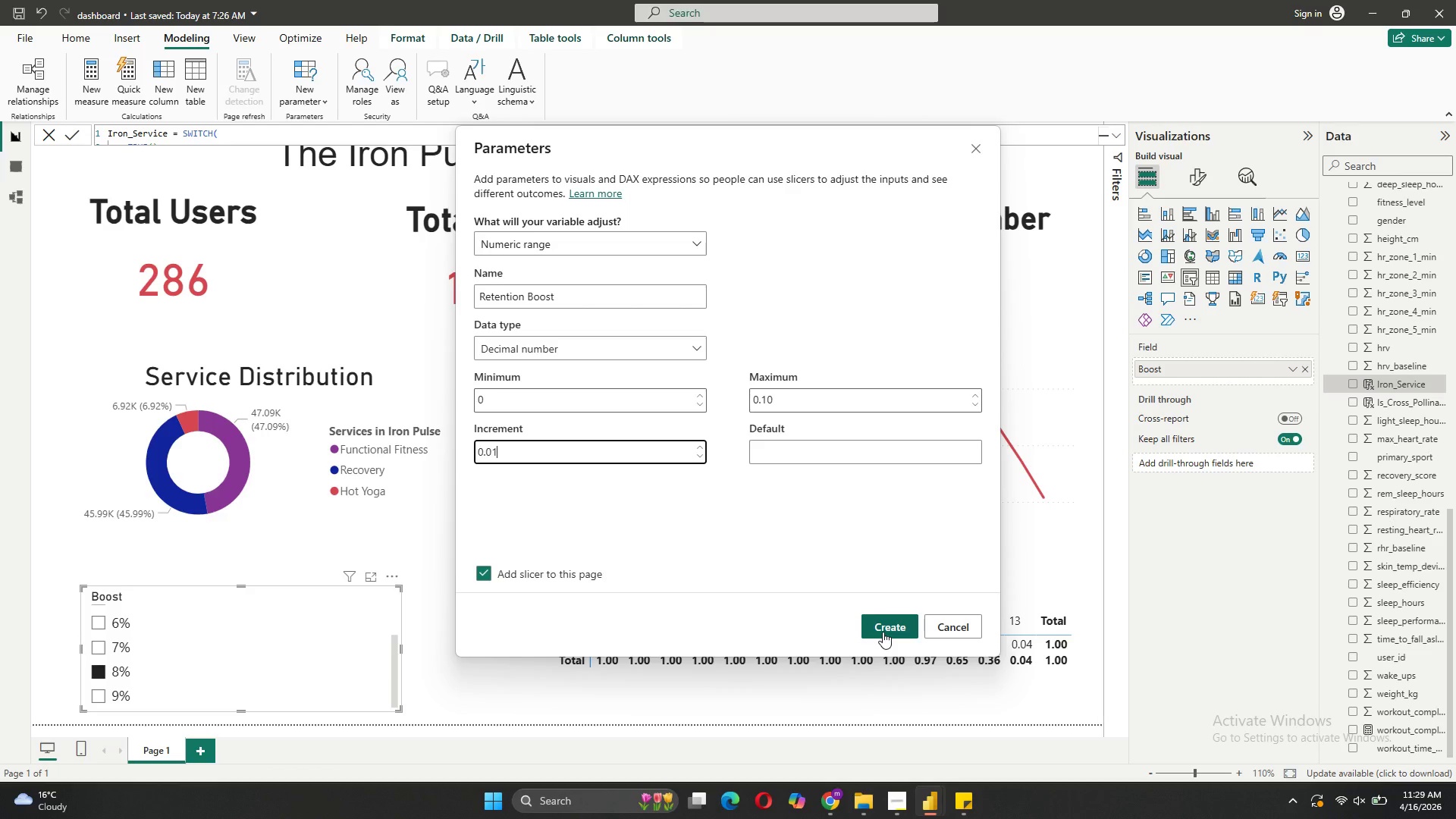 
left_click([883, 632])
 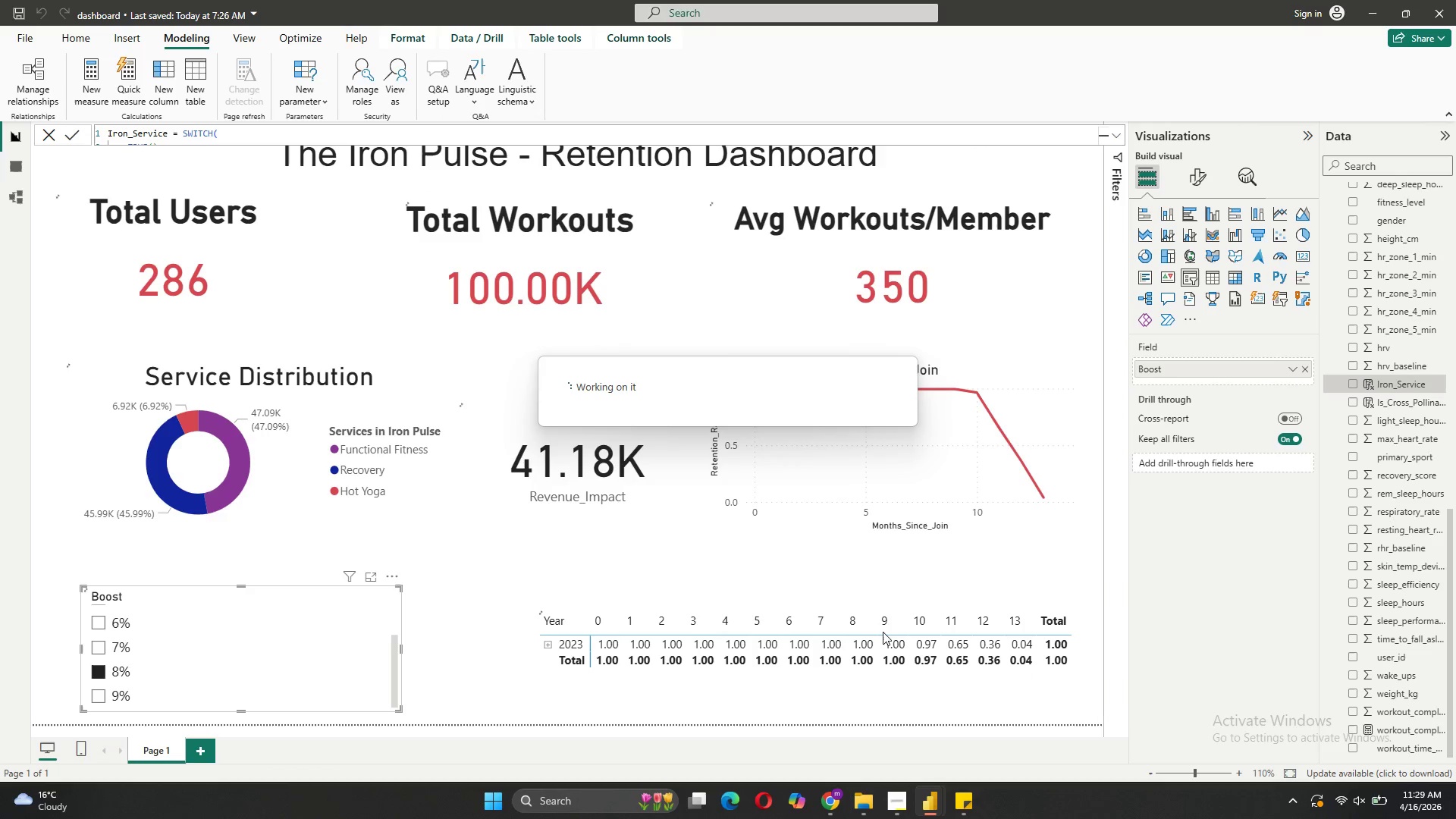 
wait(8.73)
 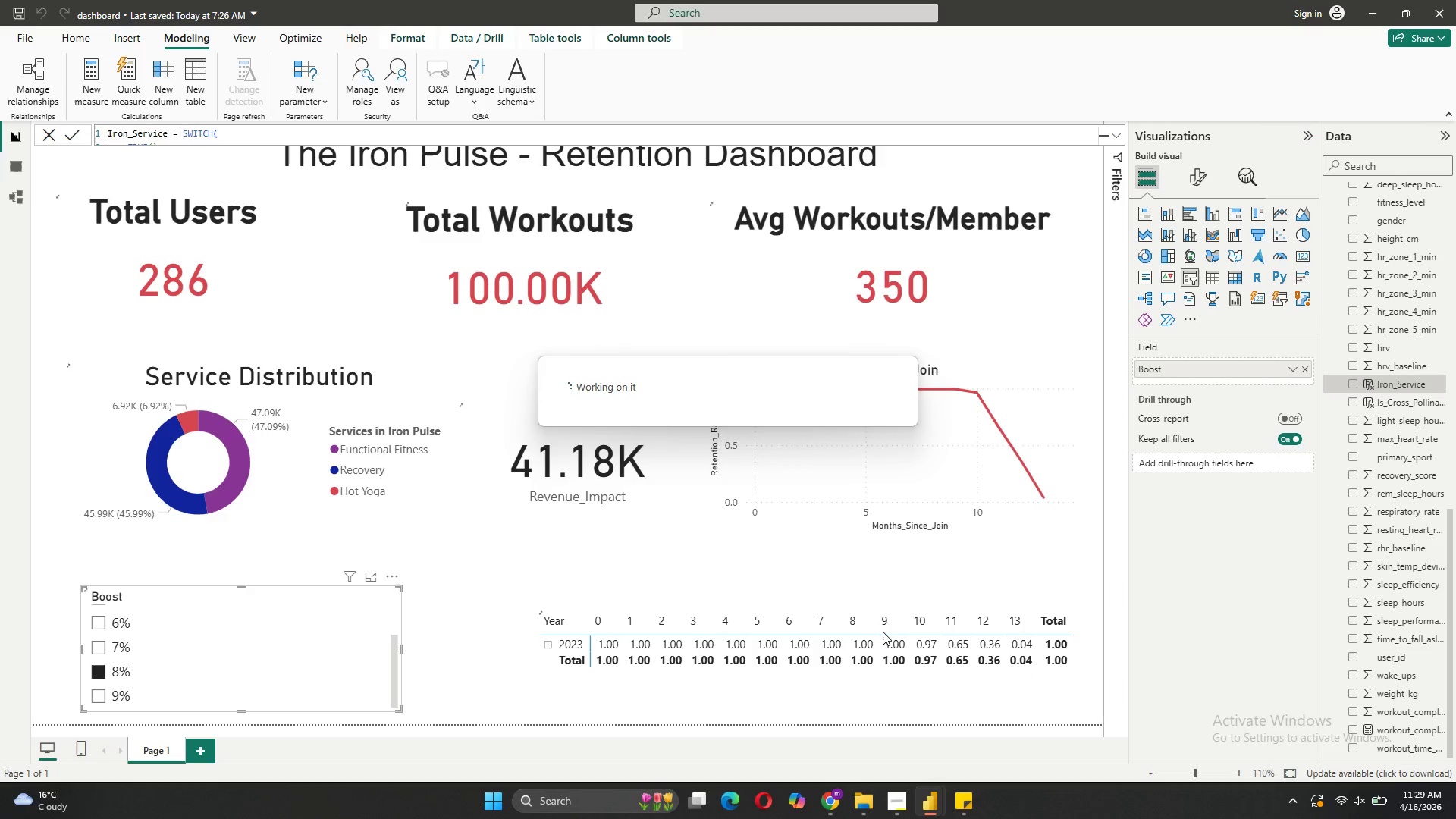 
left_click([502, 648])
 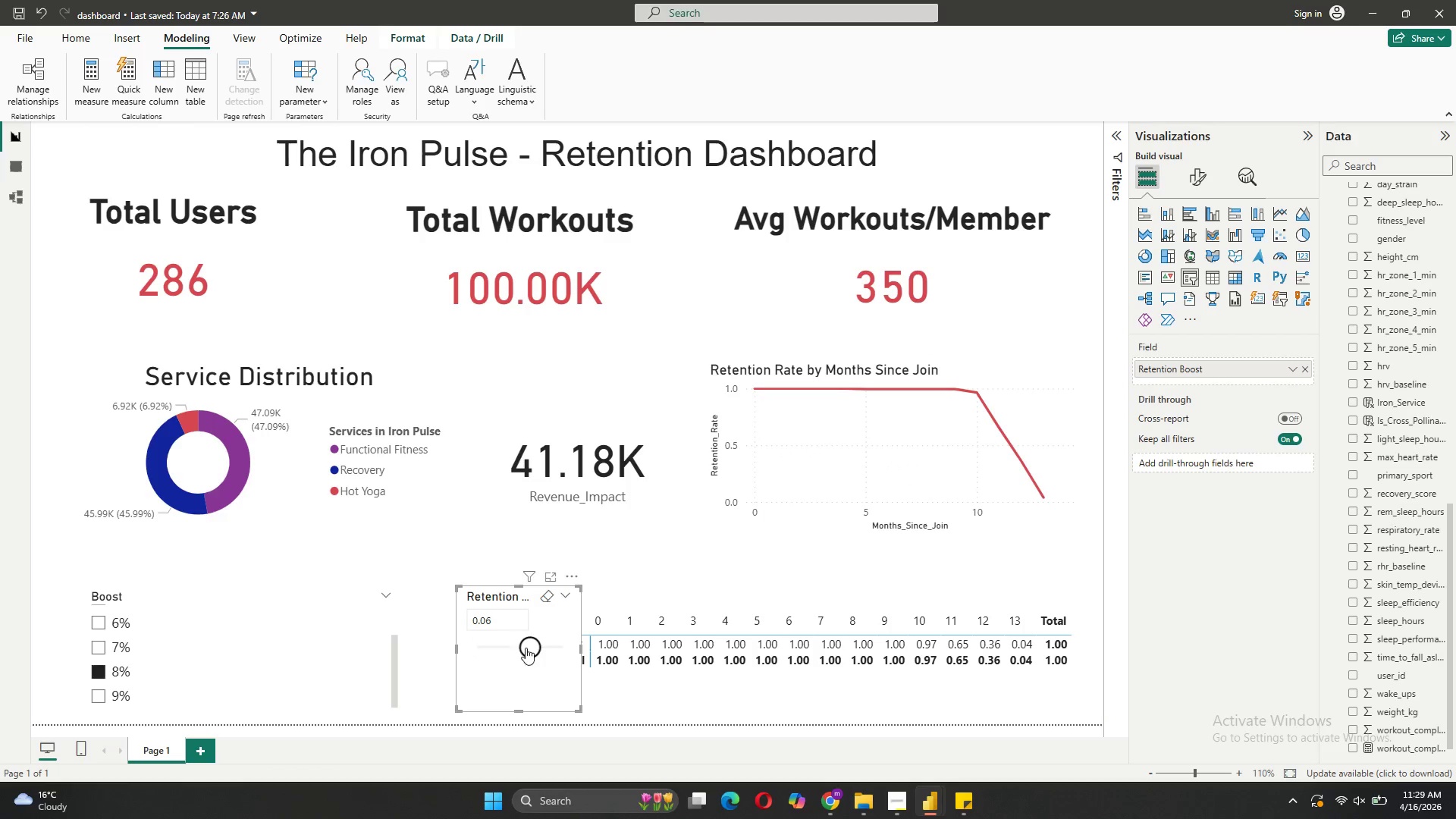 
double_click([526, 648])
 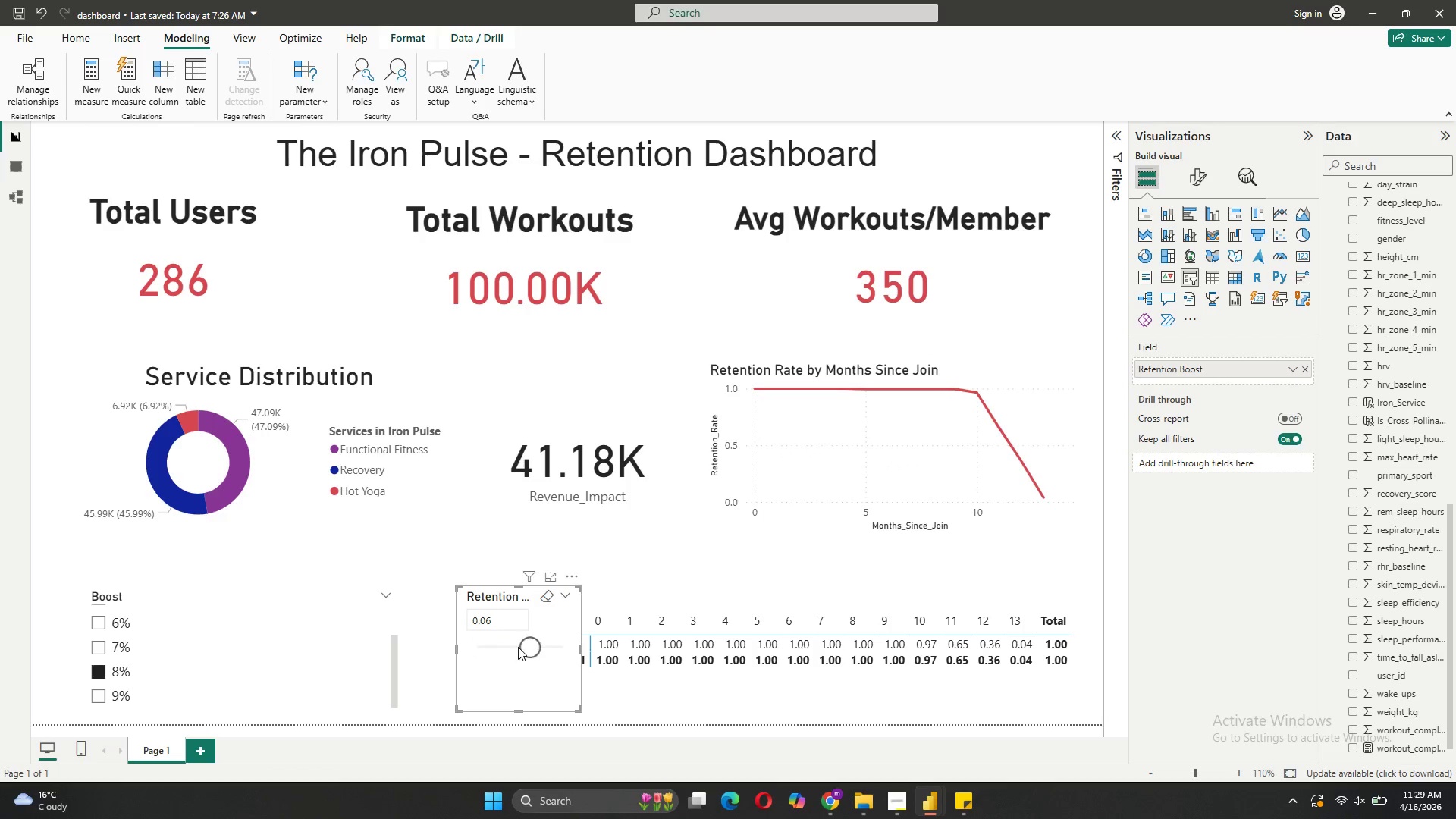 
left_click_drag(start_coordinate=[518, 647], to_coordinate=[488, 639])
 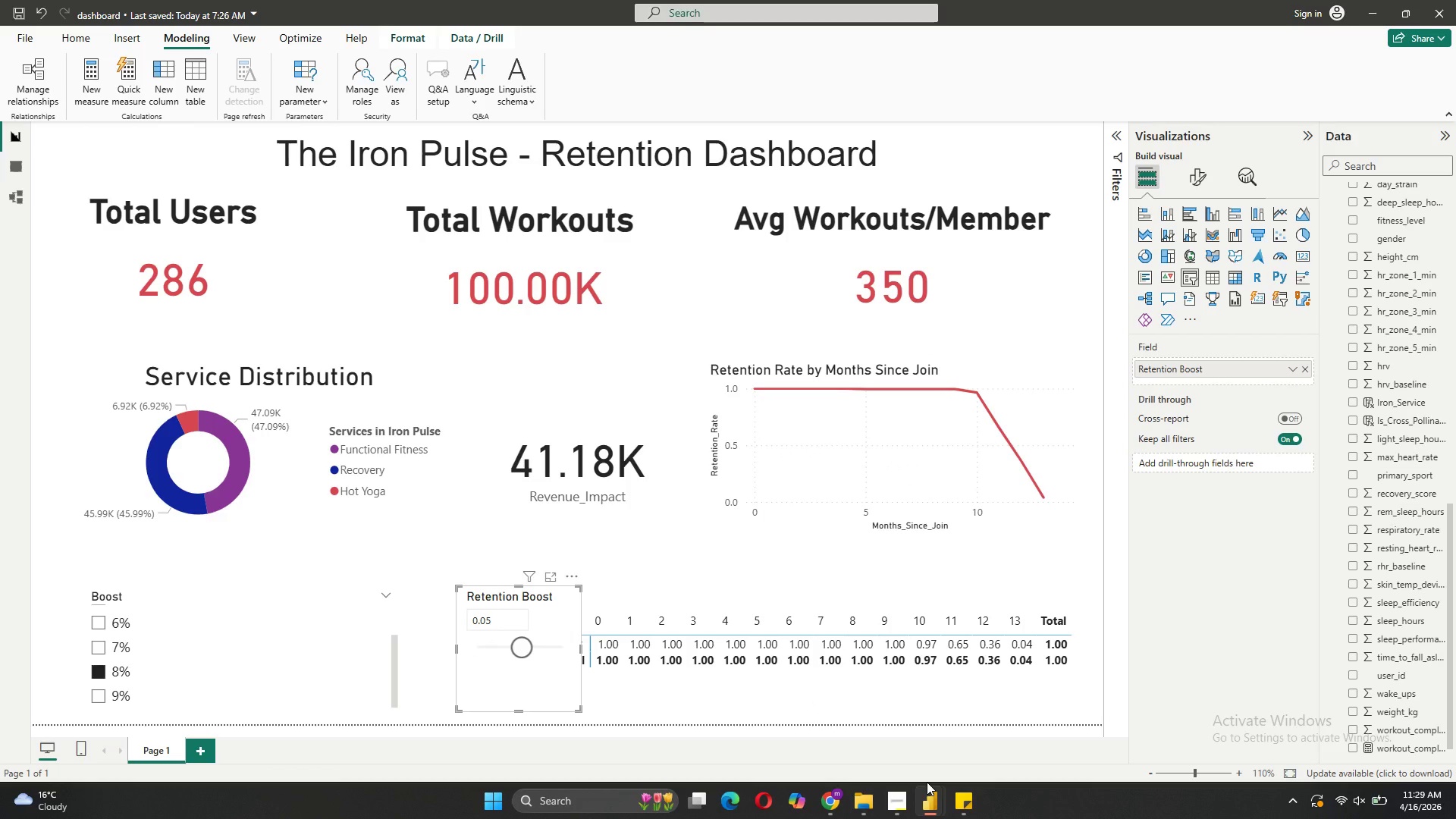 
mouse_move([954, 783])
 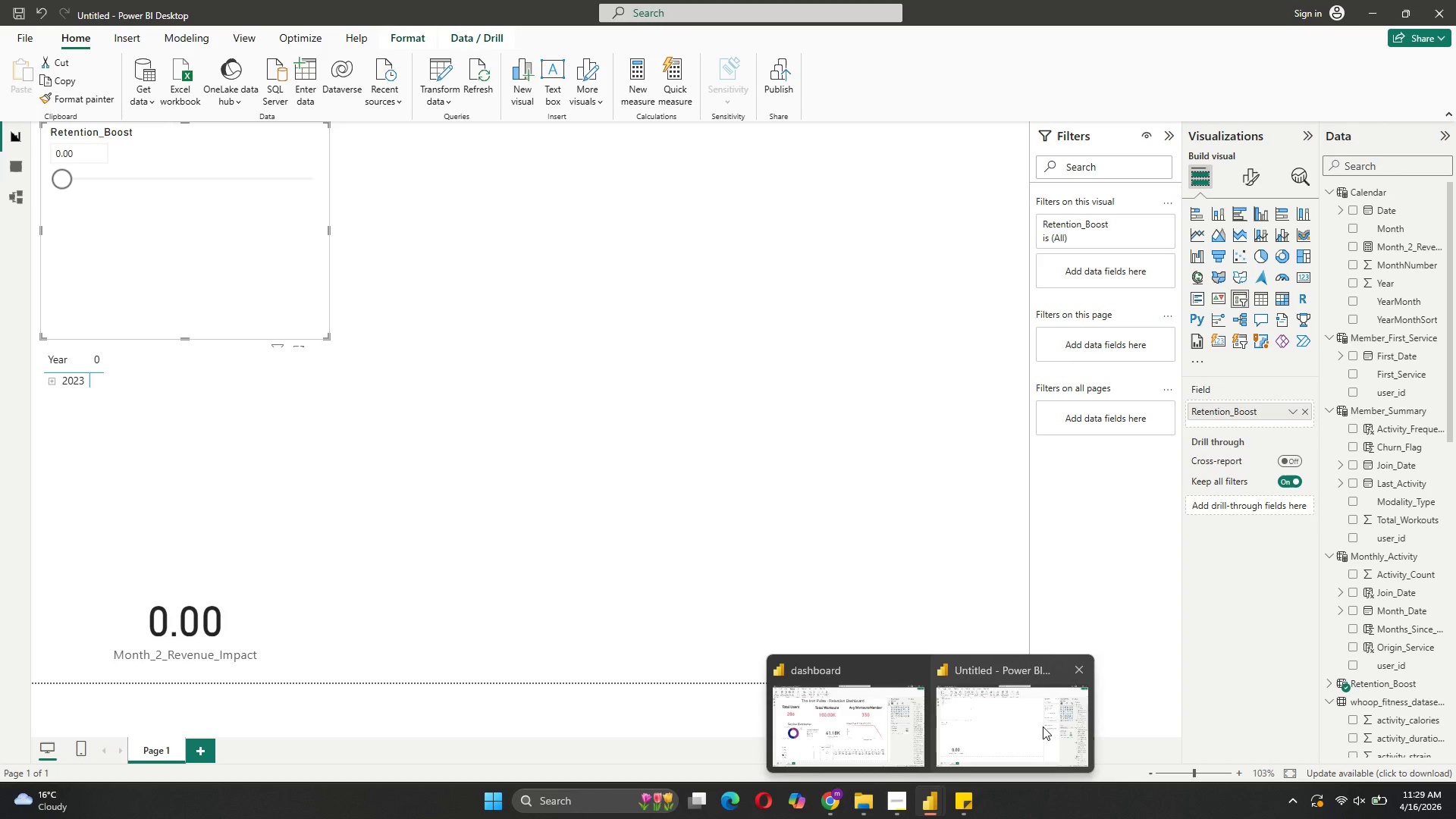 
left_click([1043, 726])
 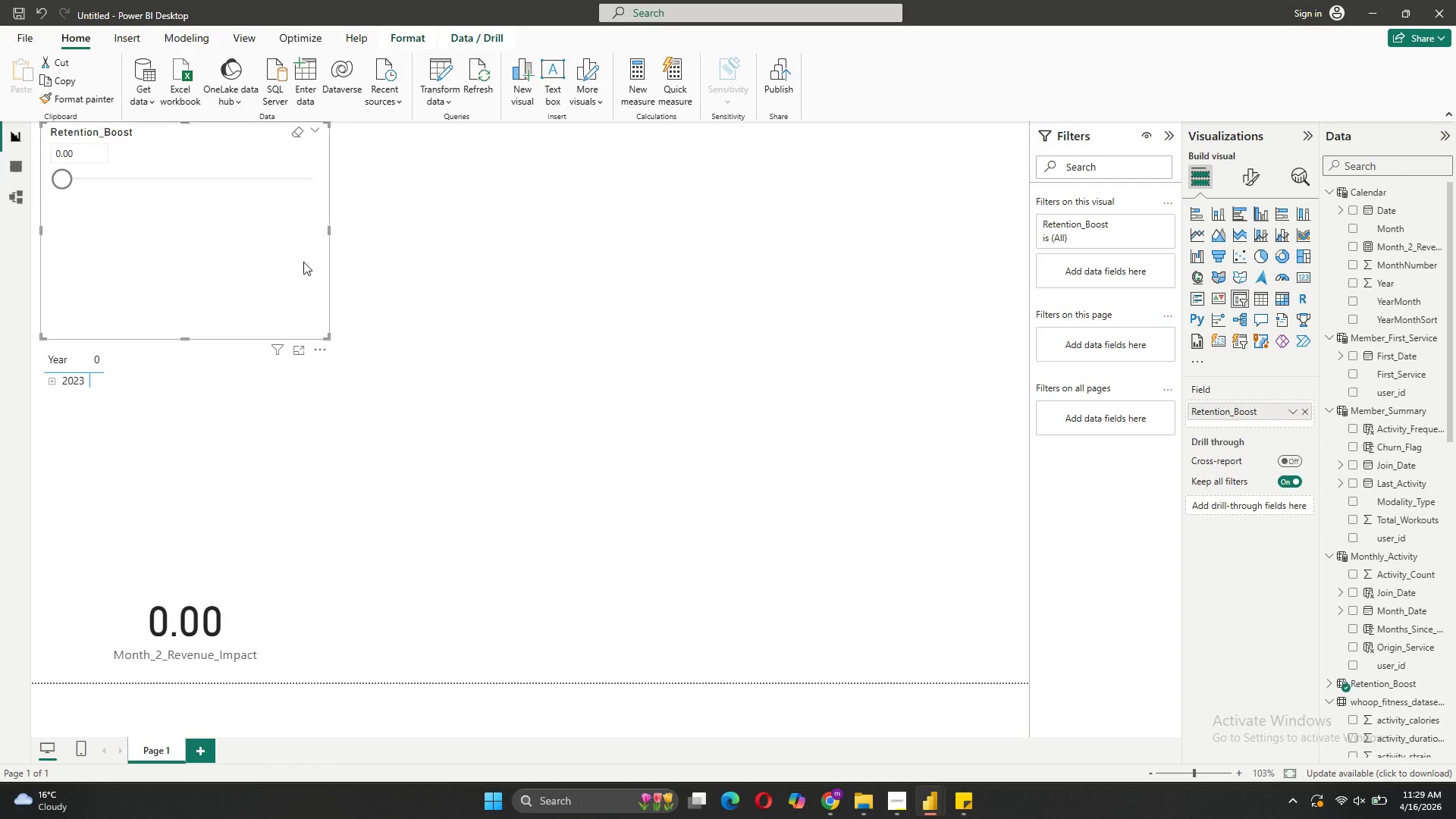 
left_click([303, 262])
 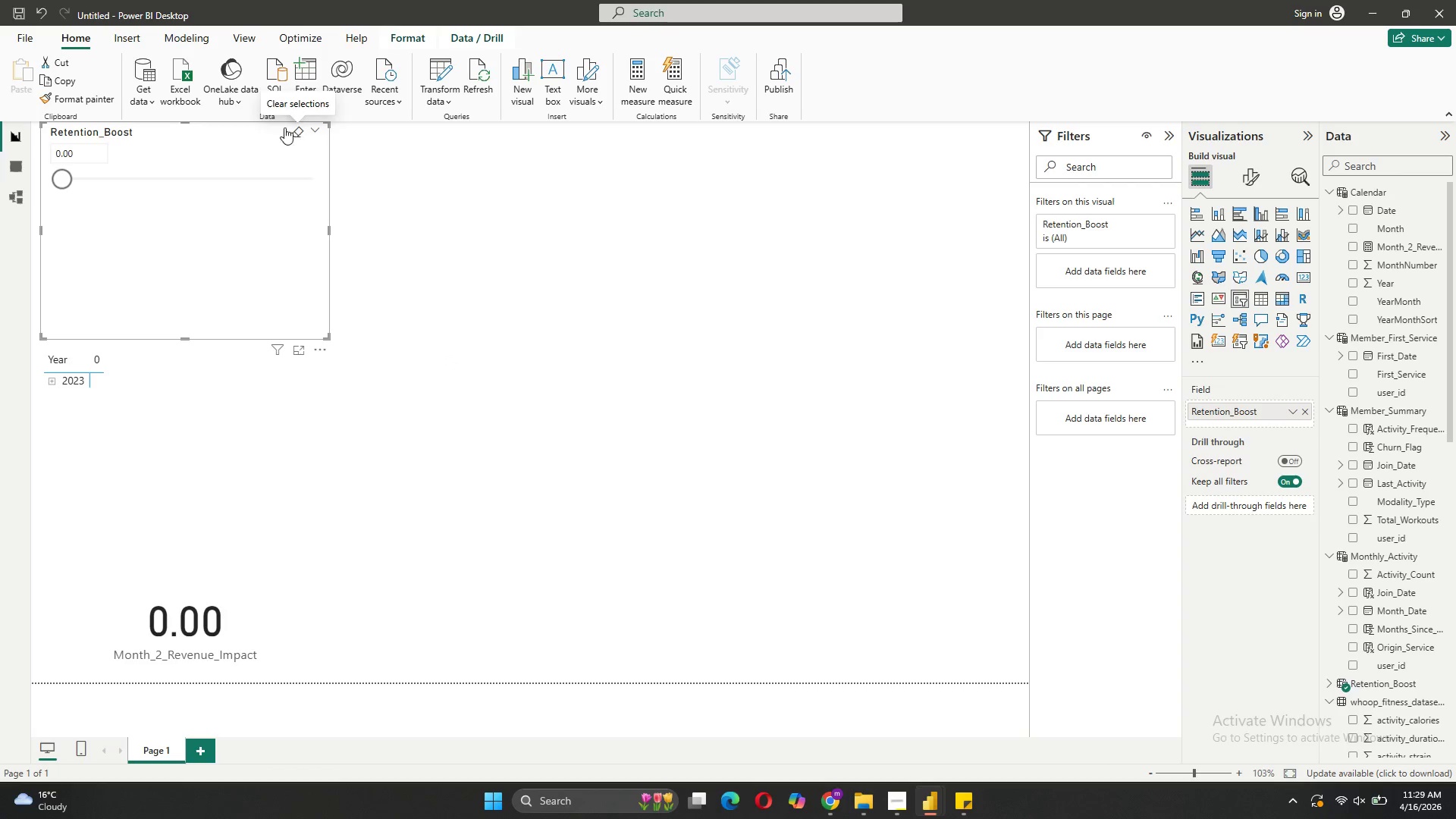 
left_click([223, 202])
 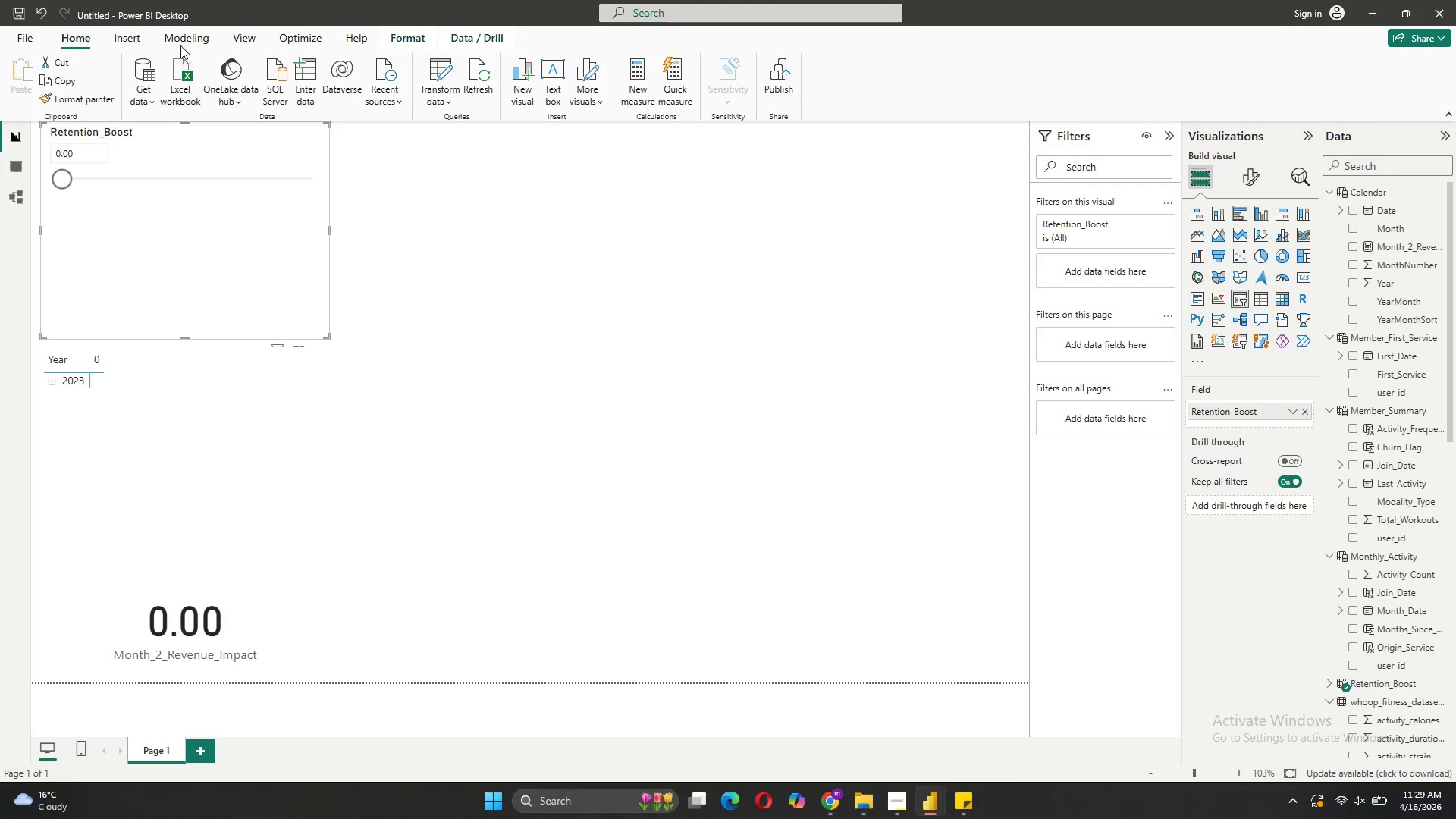 
left_click([181, 38])
 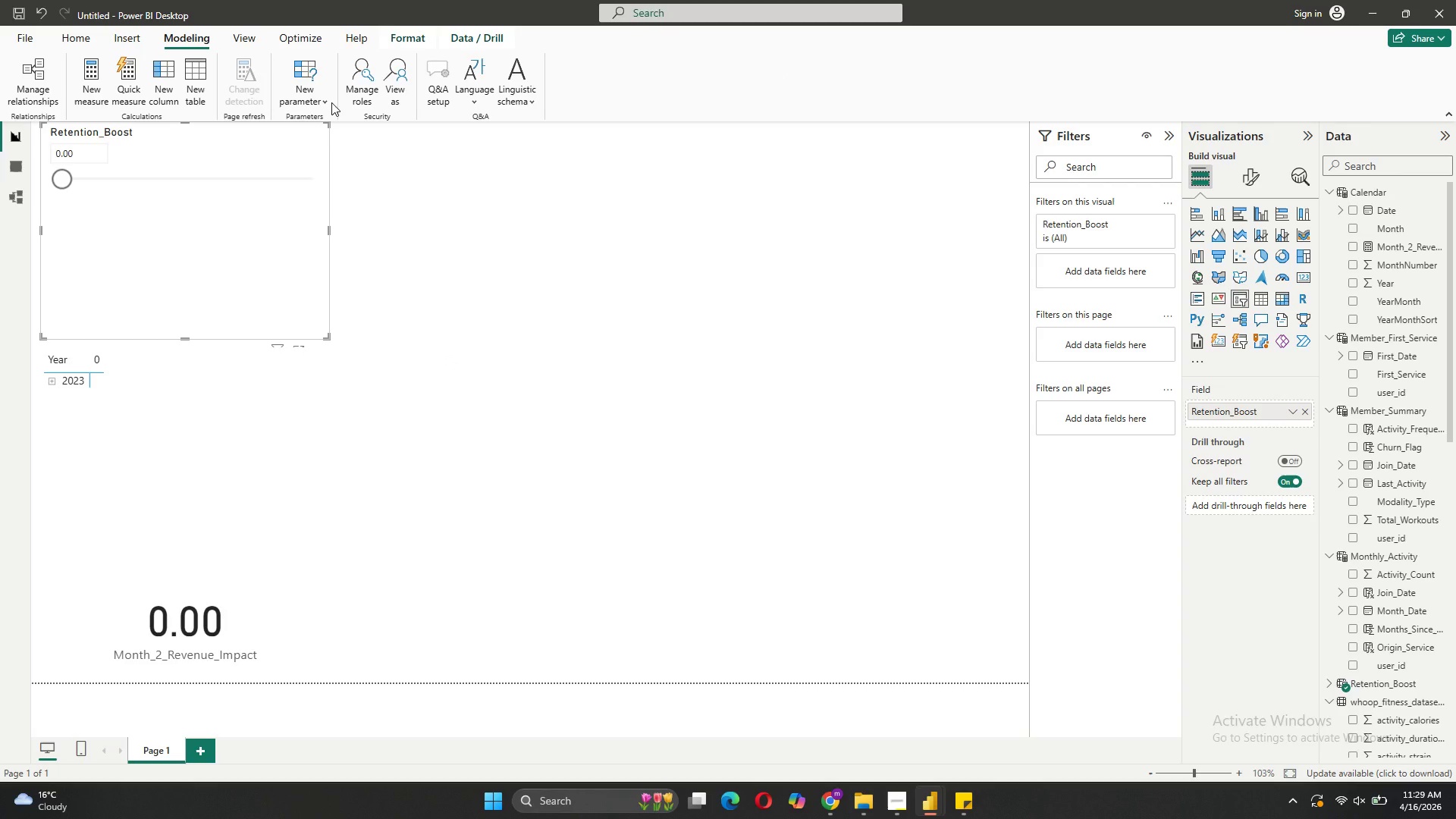 
left_click([325, 102])
 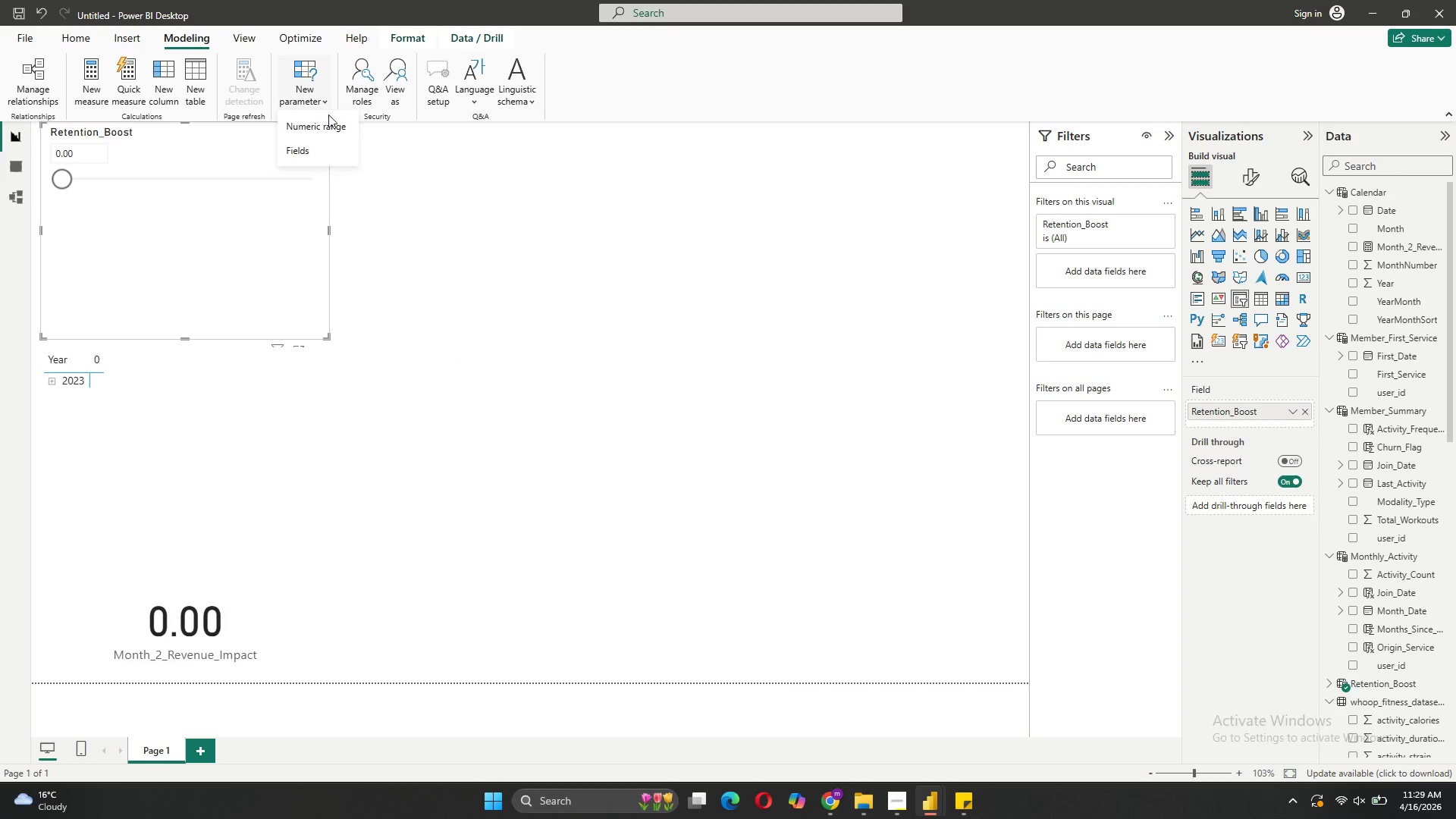 
left_click([329, 123])
 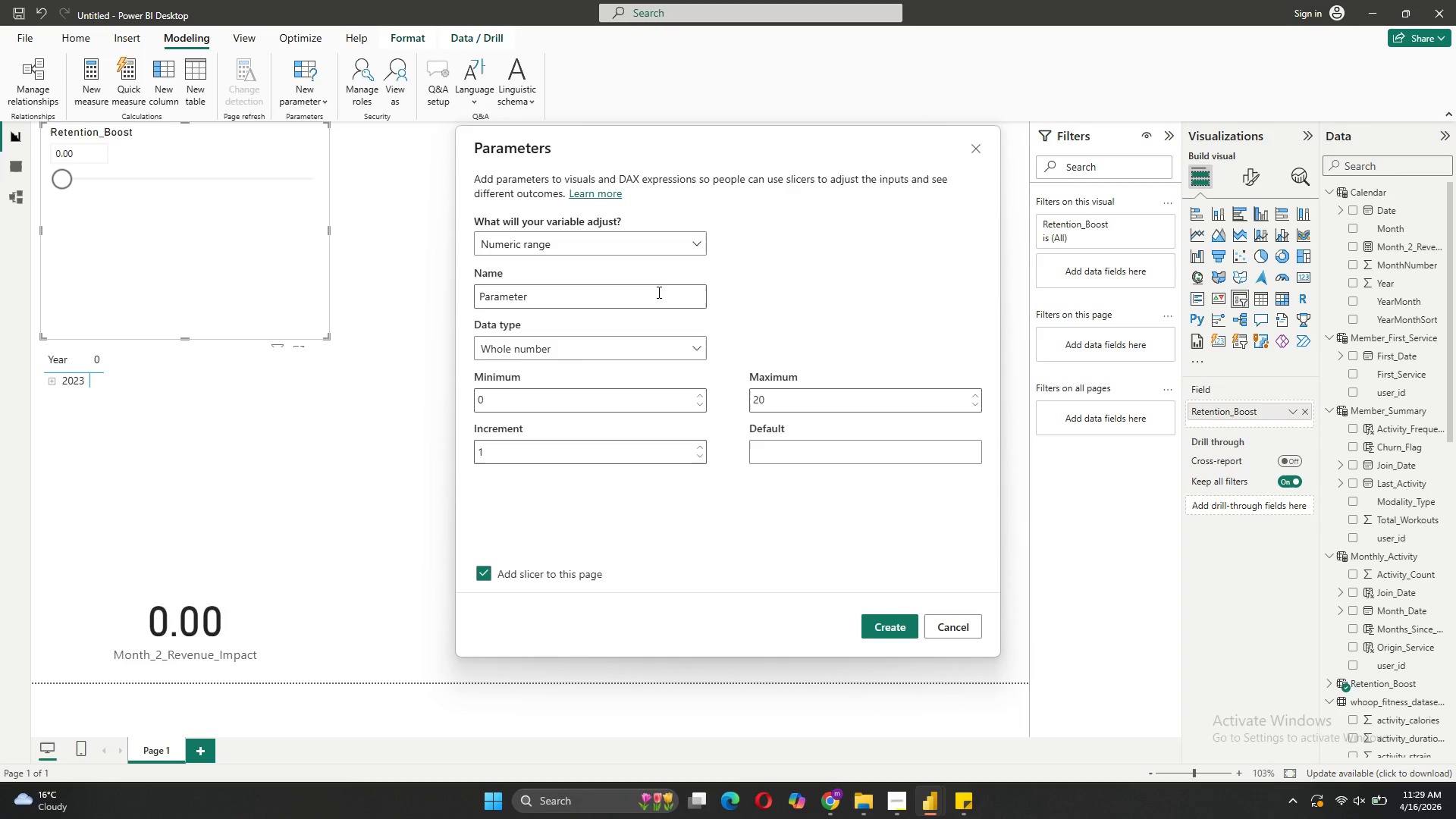 
left_click_drag(start_coordinate=[581, 299], to_coordinate=[452, 271])
 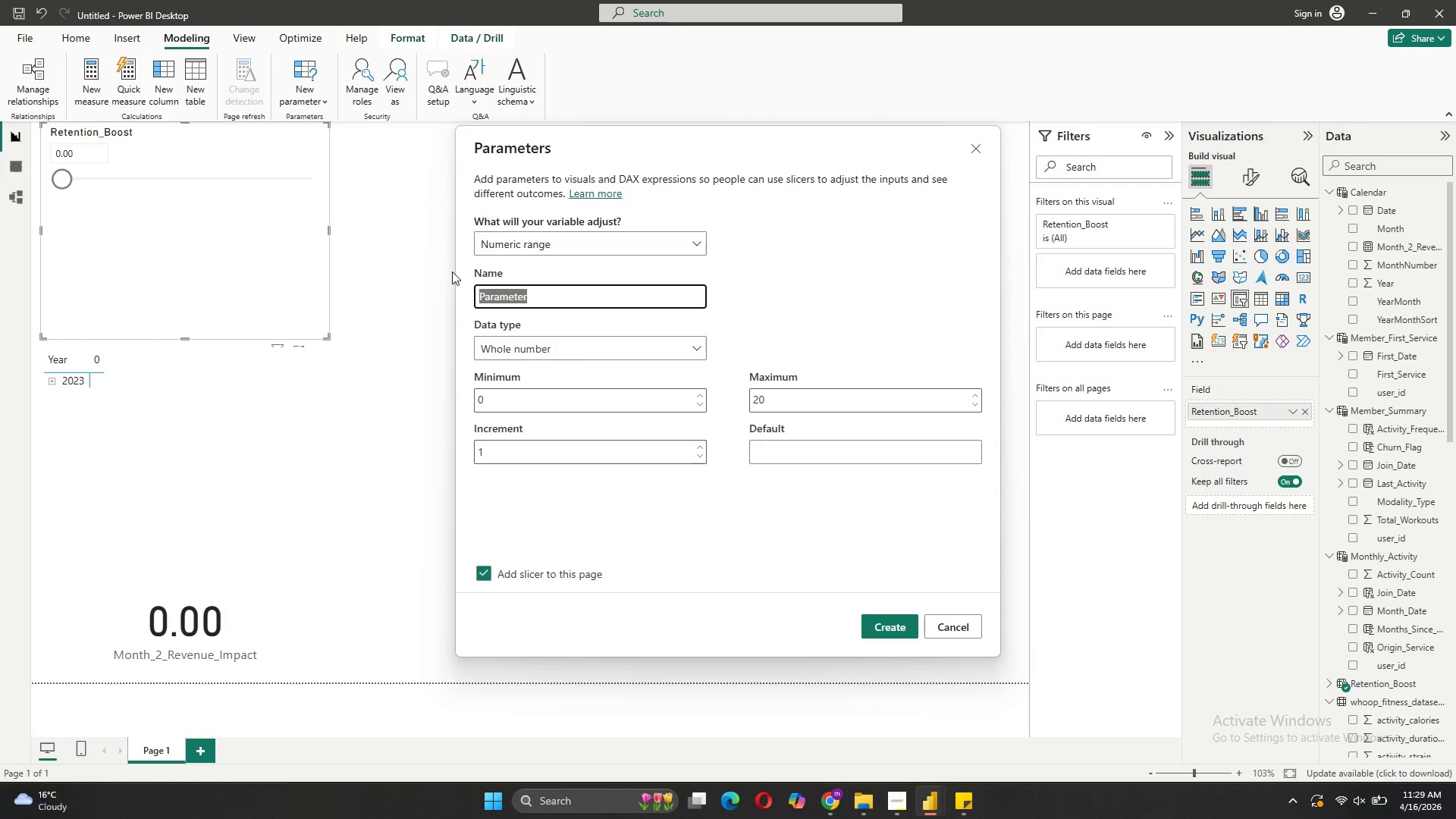 
type(Retention Boost)
 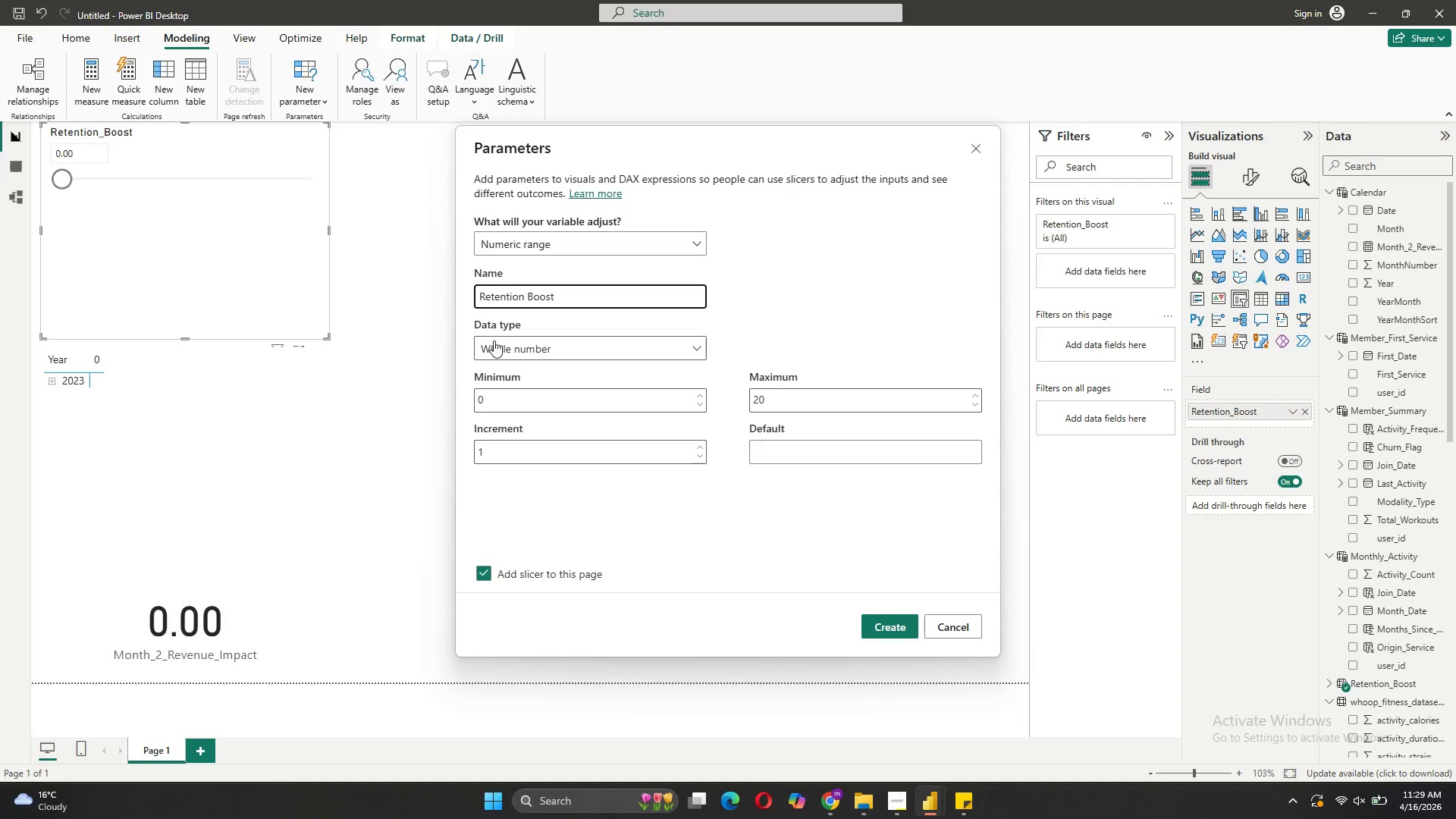 
left_click([493, 341])
 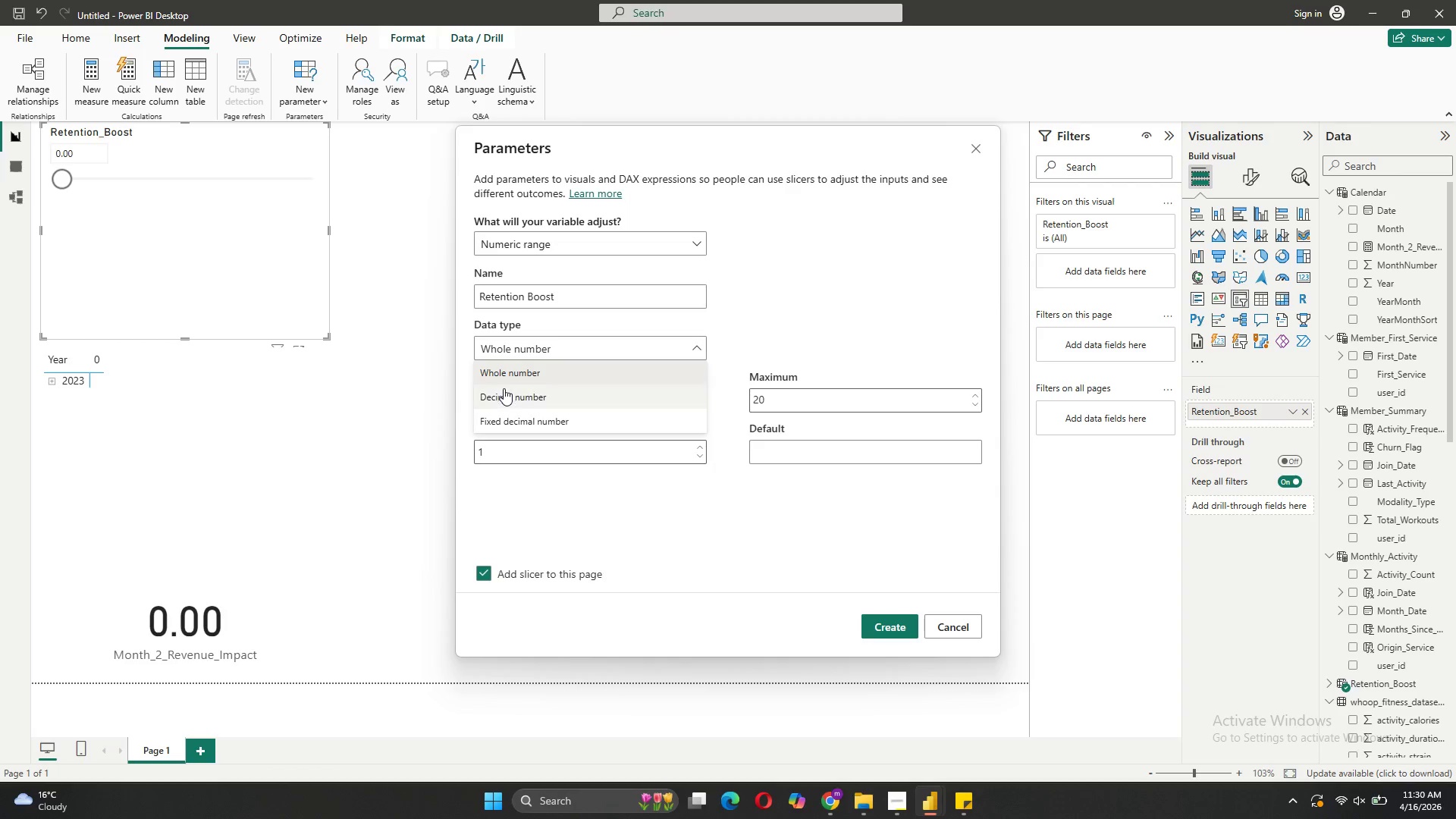 
left_click([503, 391])
 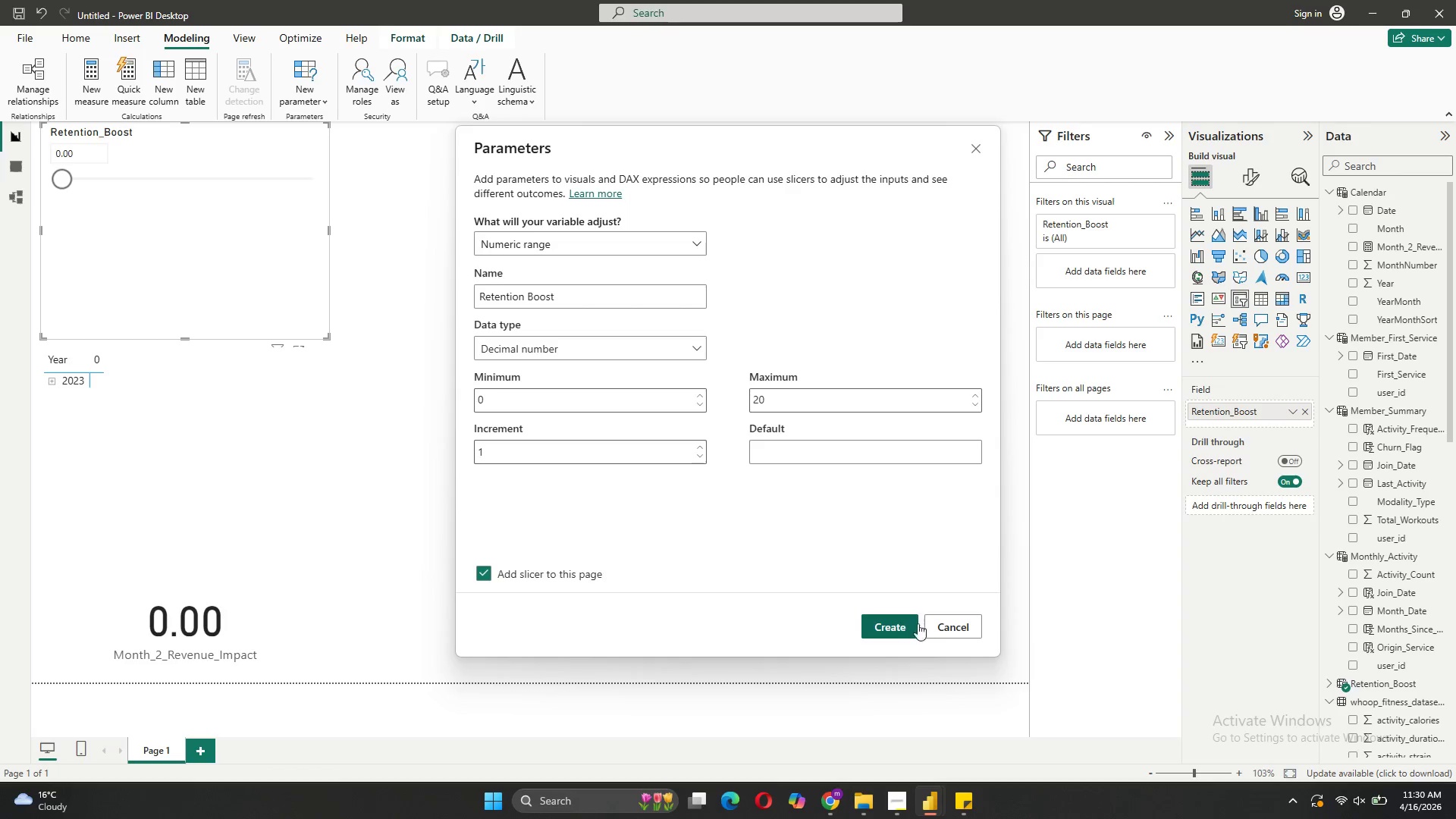 
left_click([940, 624])
 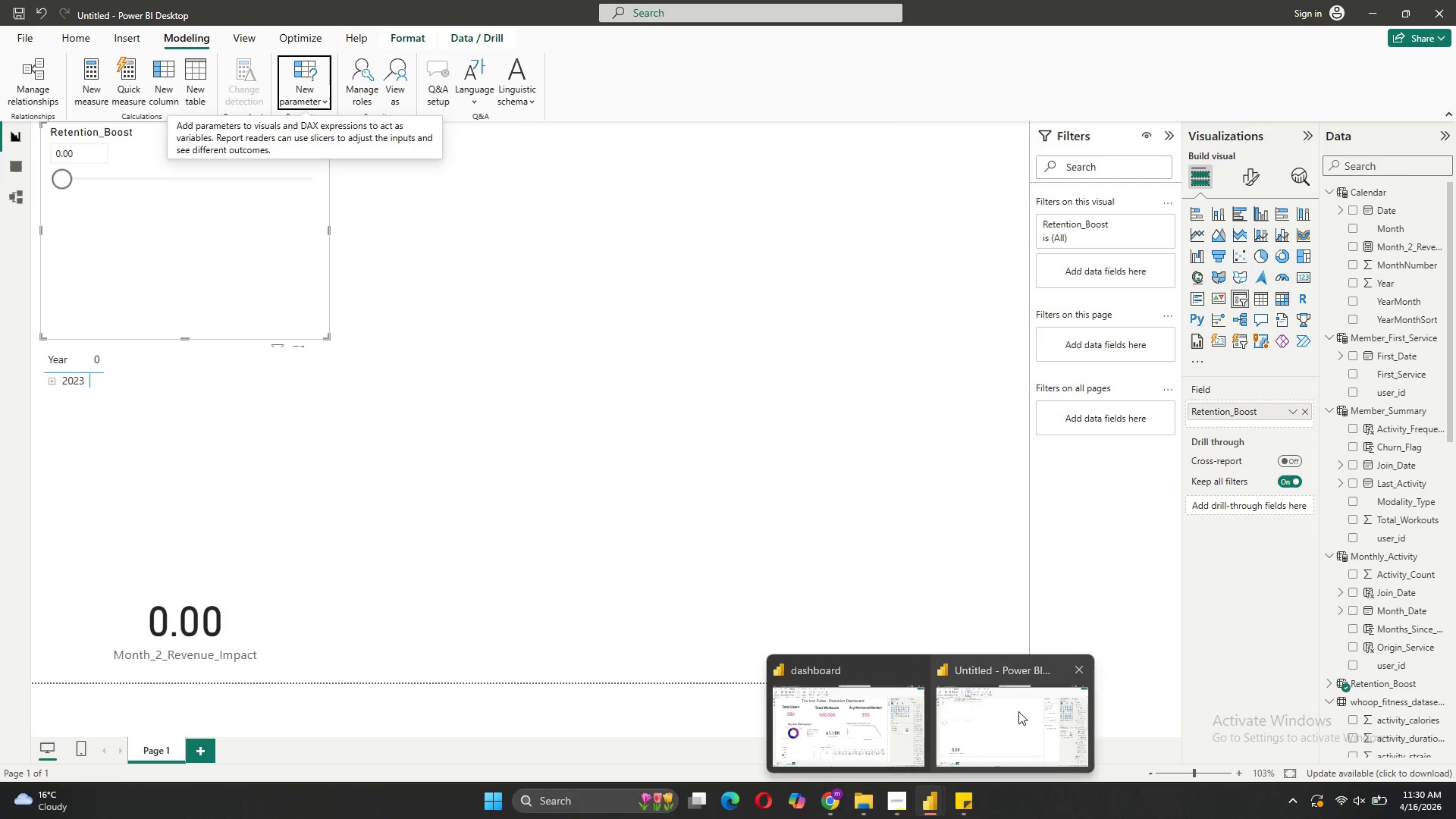 
left_click([858, 723])
 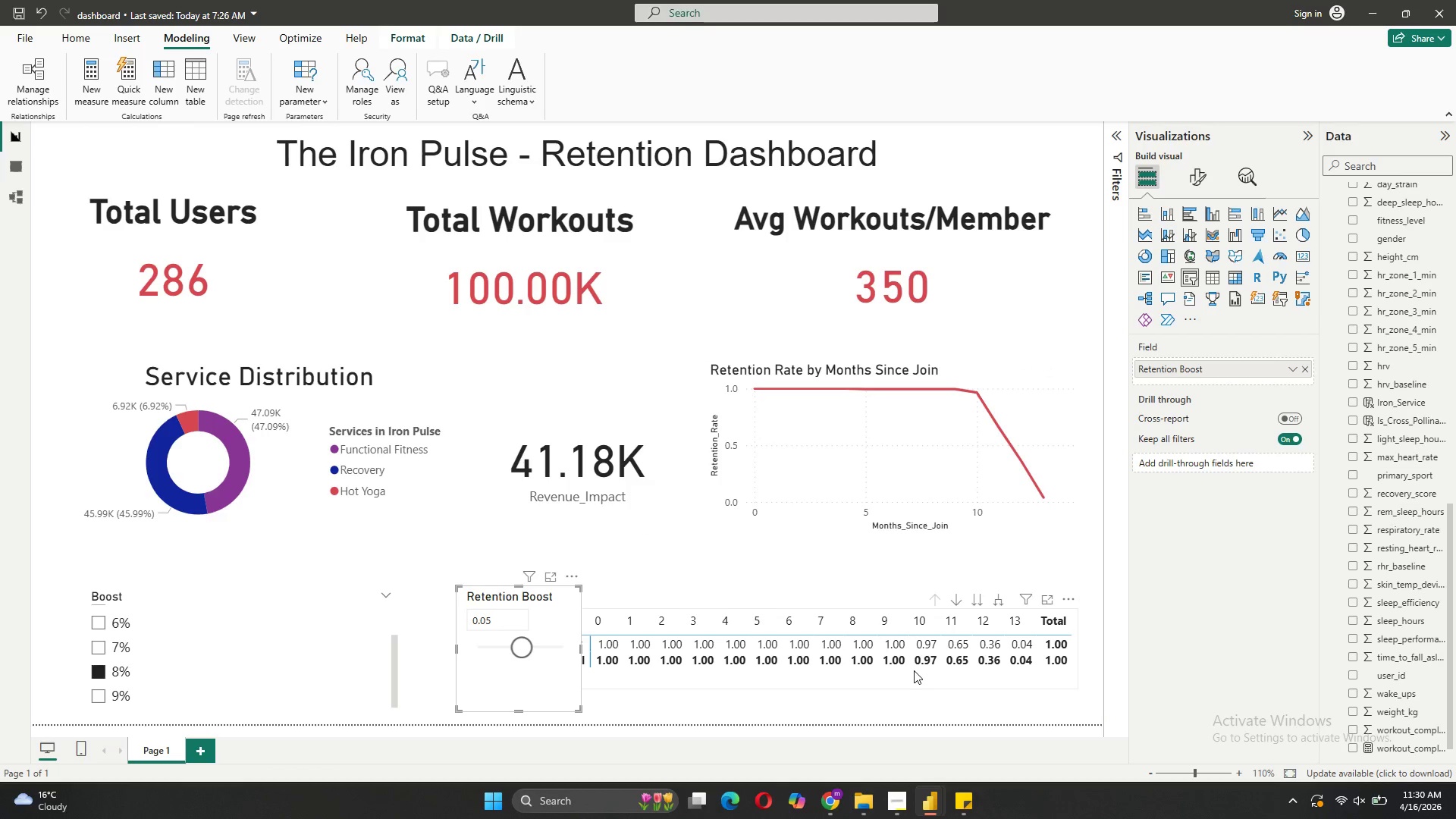 
wait(17.03)
 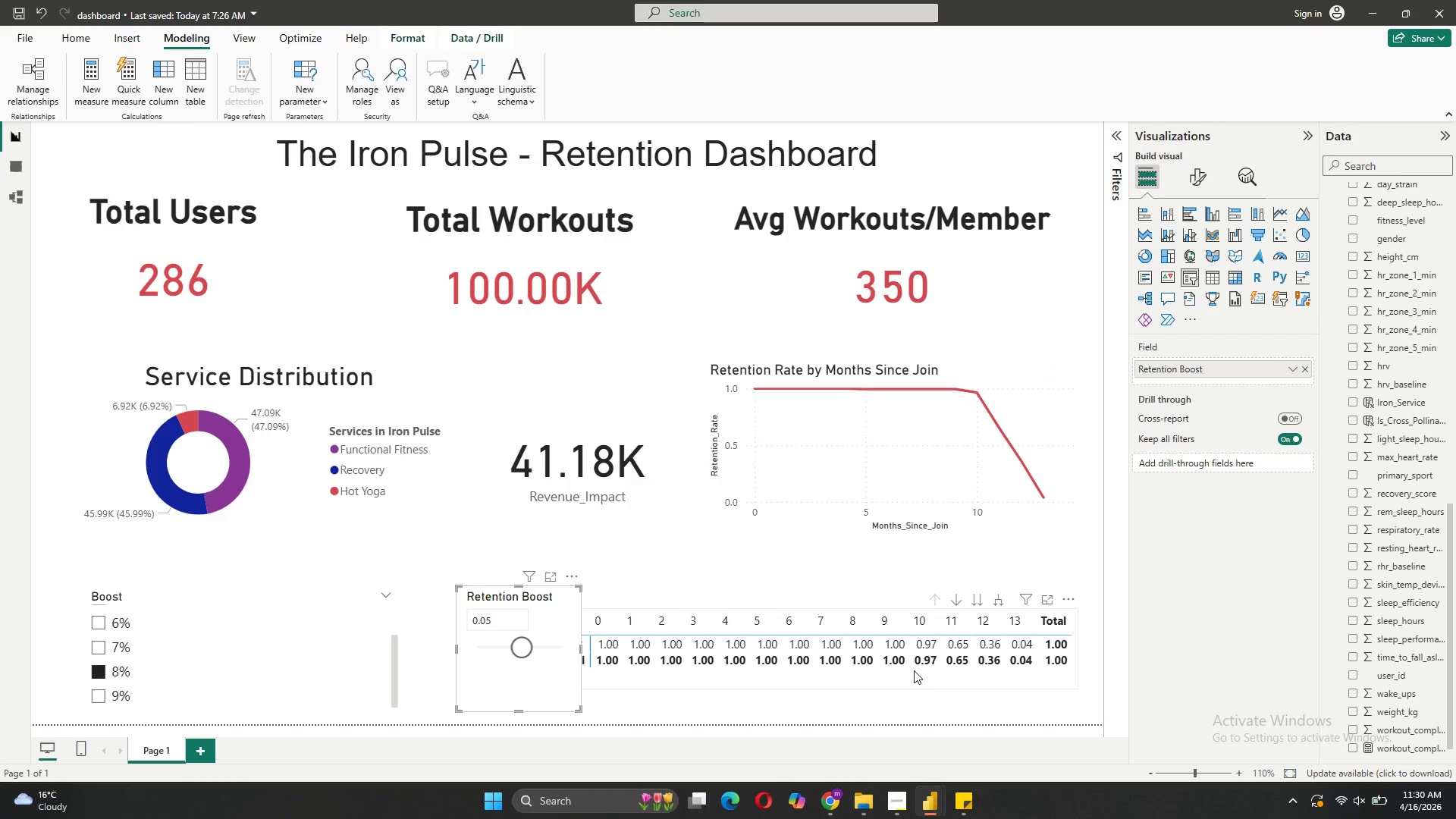 
left_click([392, 576])
 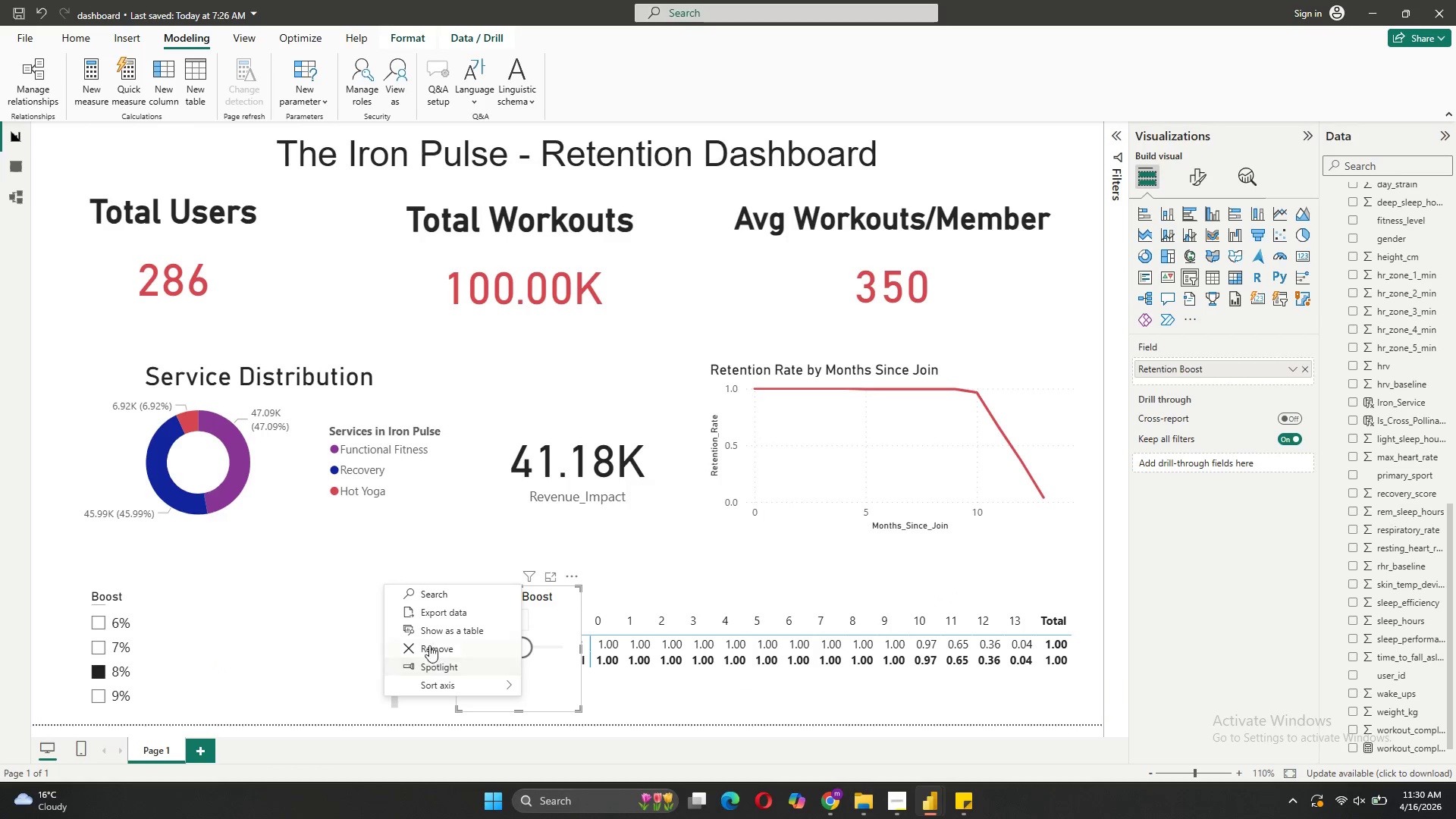 
left_click([428, 642])
 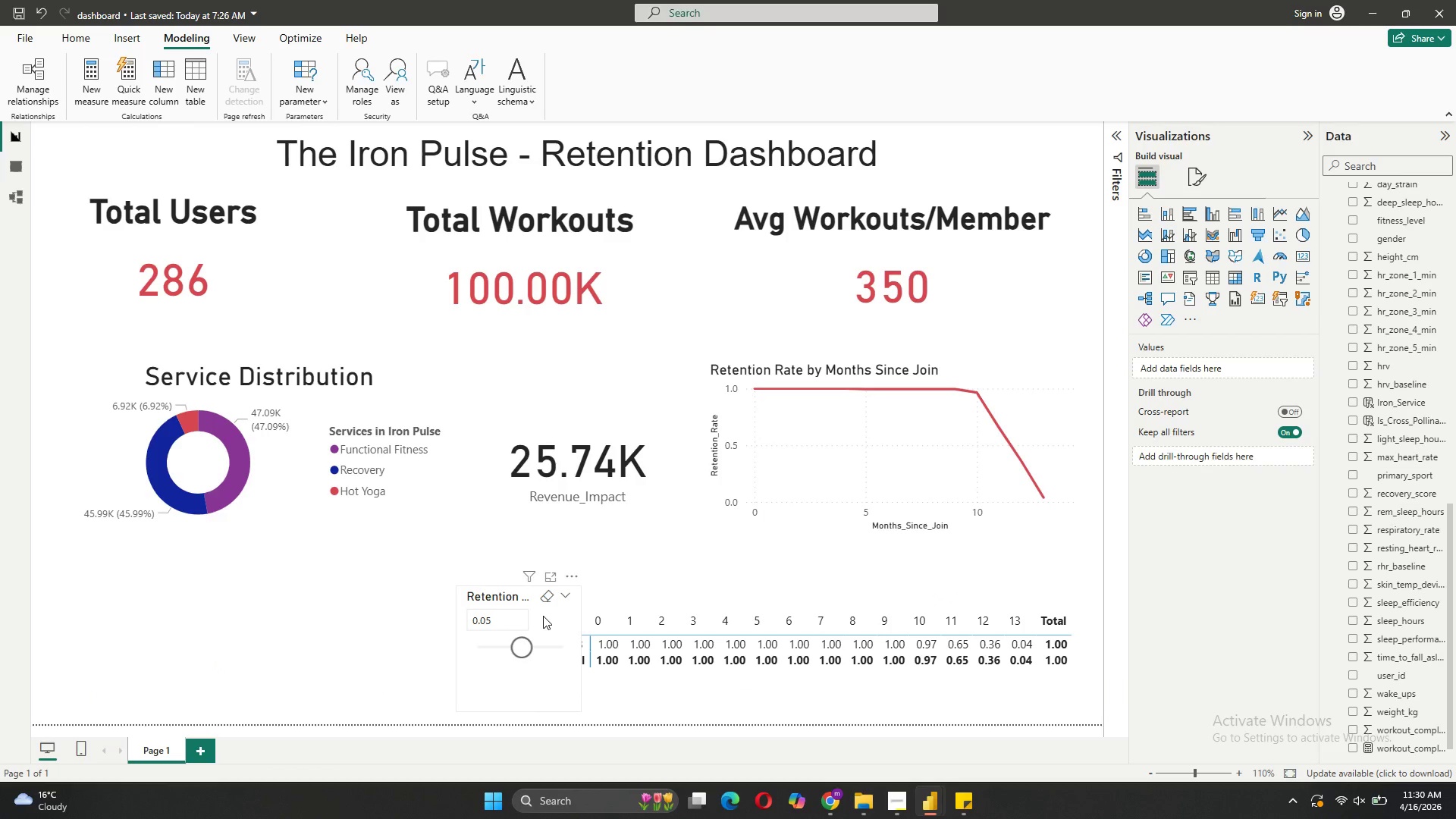 
left_click_drag(start_coordinate=[543, 616], to_coordinate=[357, 589])
 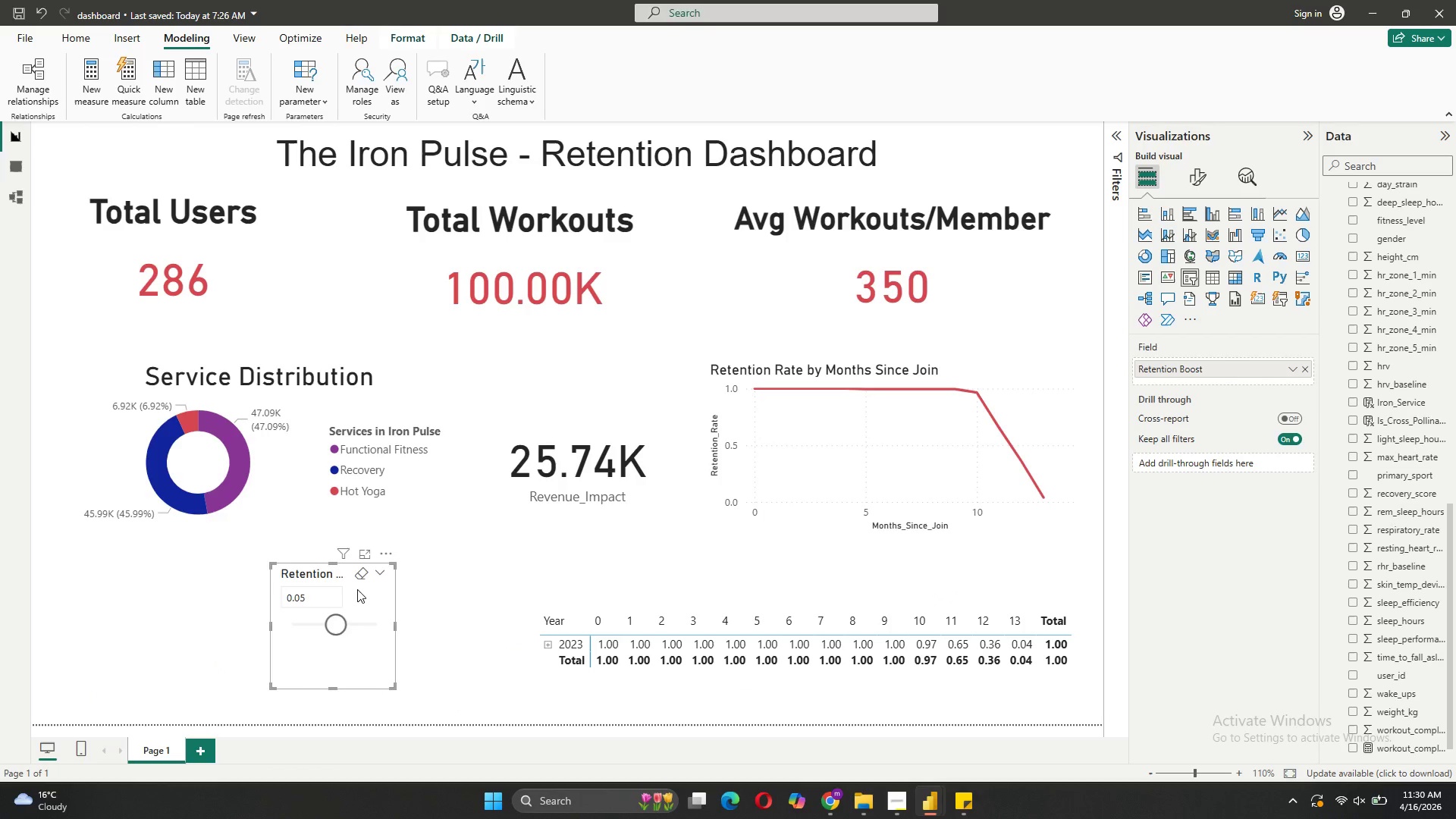 
left_click_drag(start_coordinate=[357, 589], to_coordinate=[152, 597])
 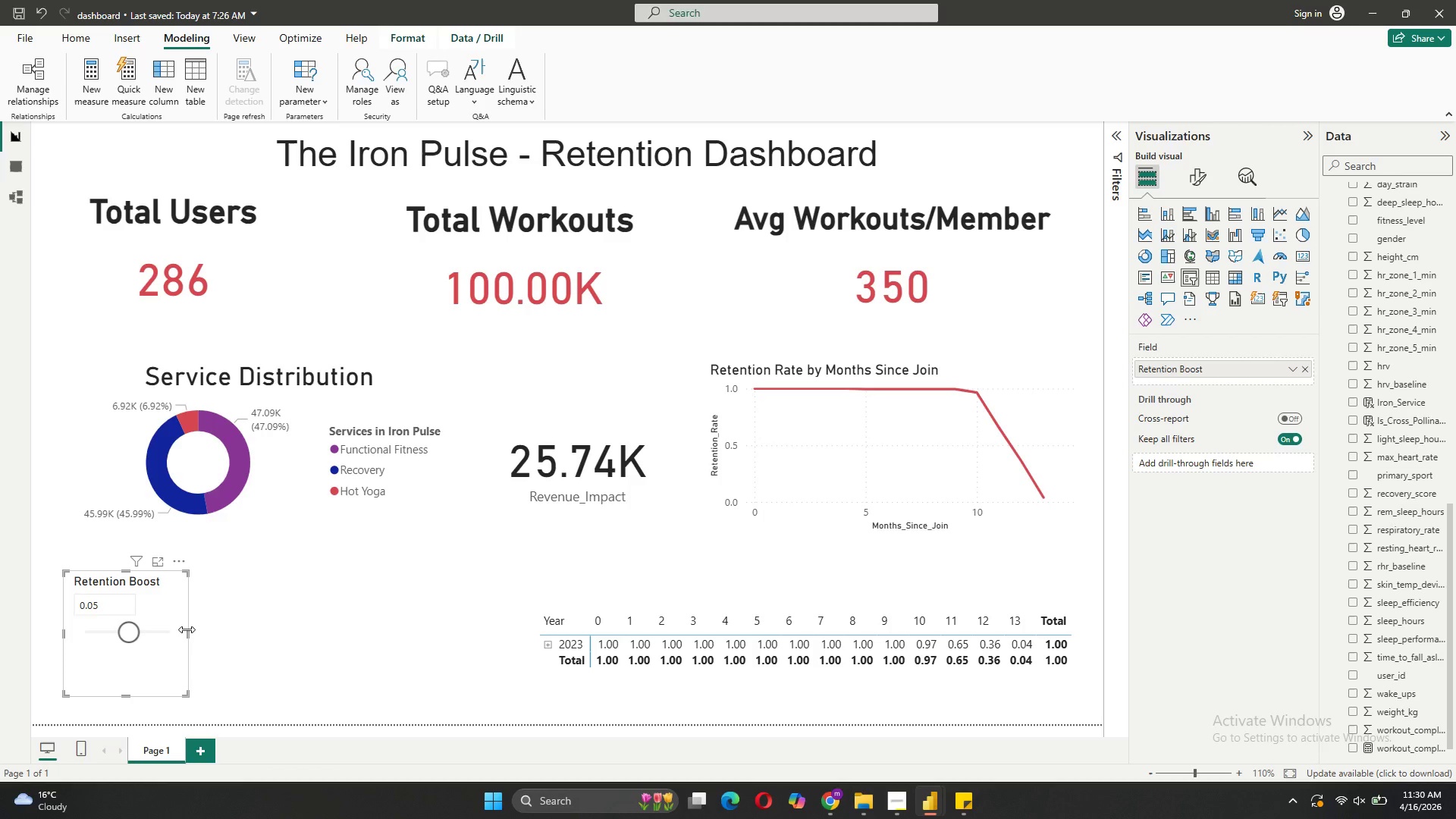 
left_click_drag(start_coordinate=[187, 629], to_coordinate=[244, 636])
 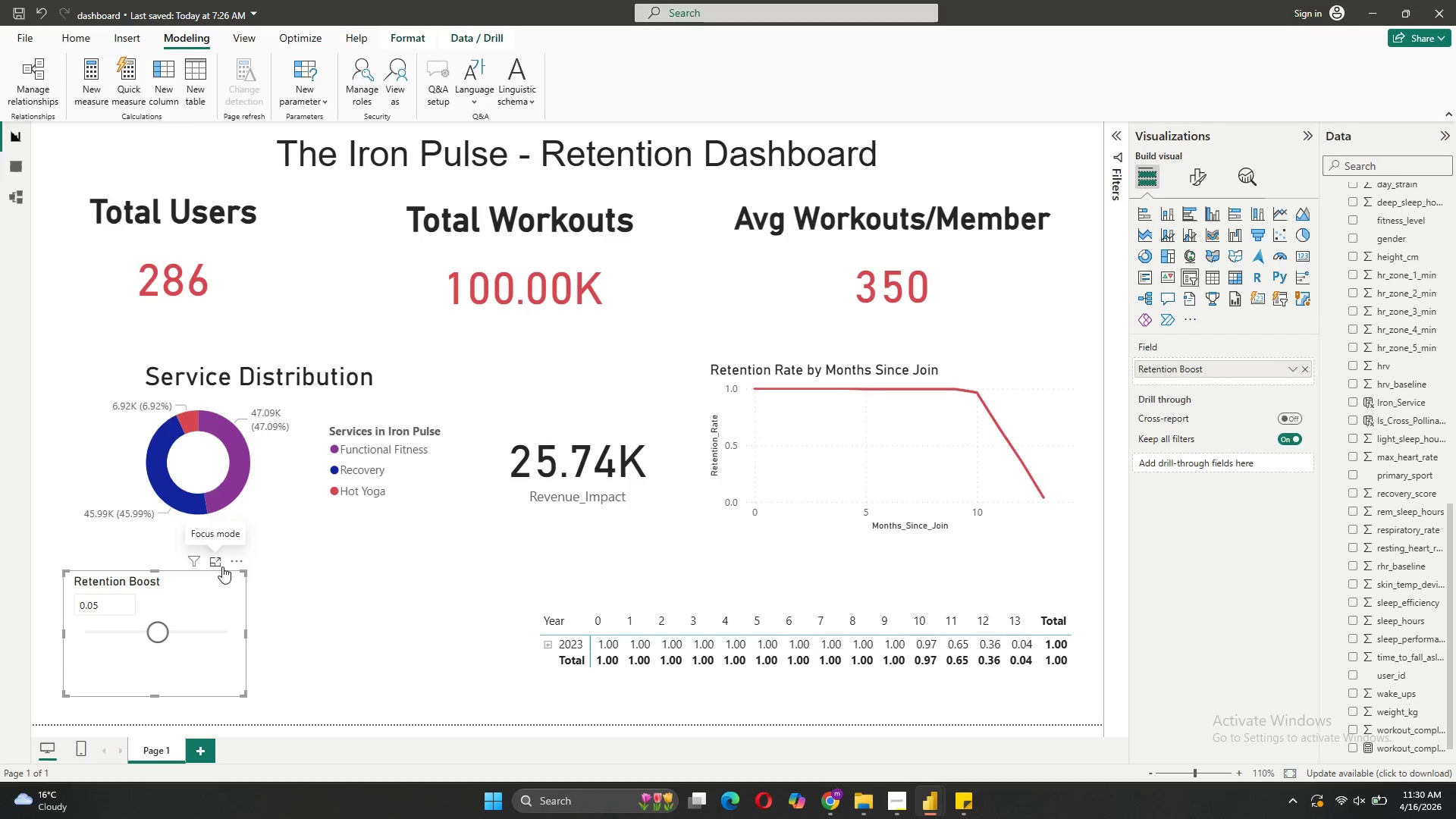 
left_click([222, 566])
 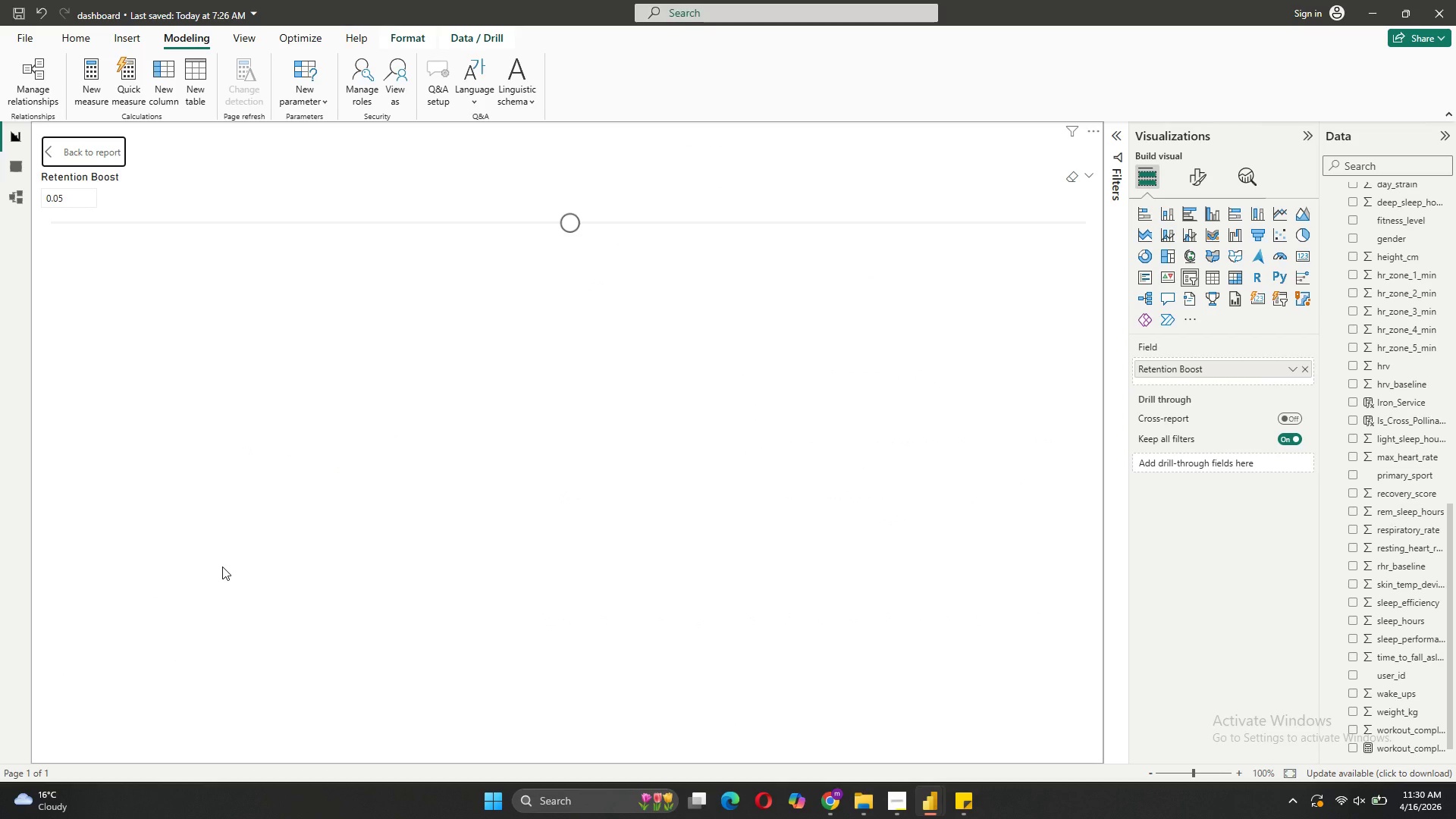 
hold_key(key=ControlLeft, duration=0.59)
 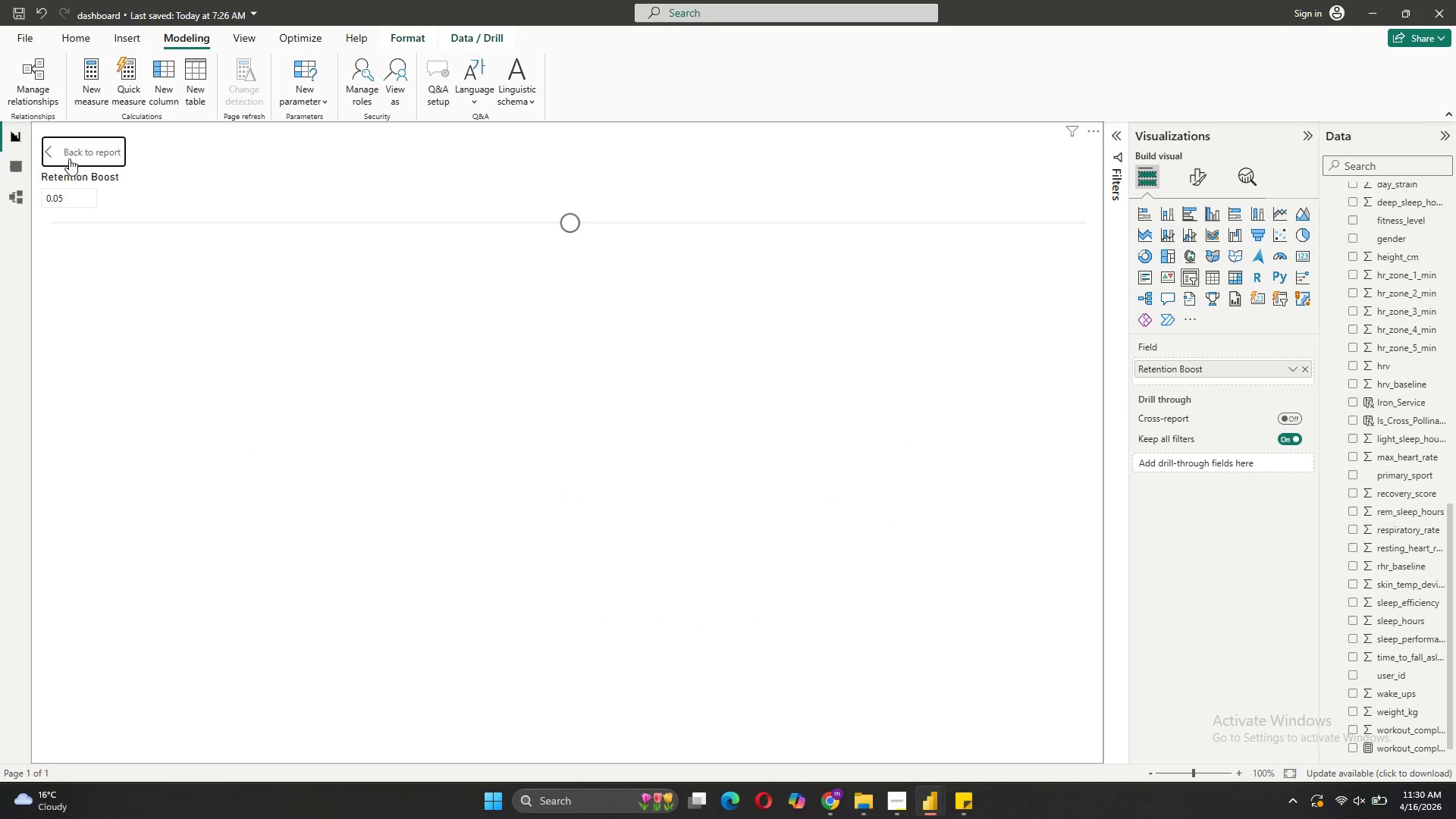 
left_click([65, 149])
 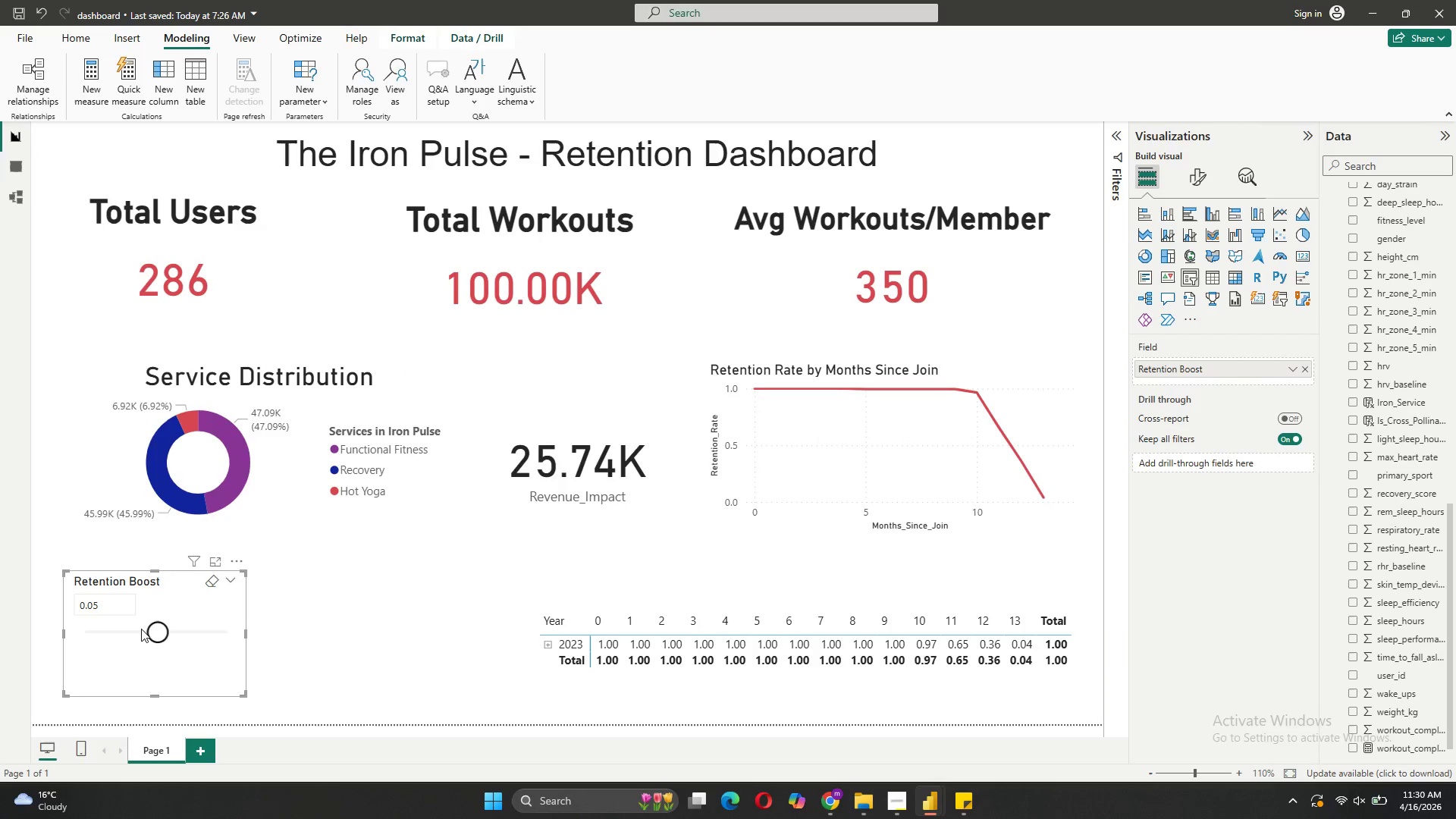 
left_click([105, 628])
 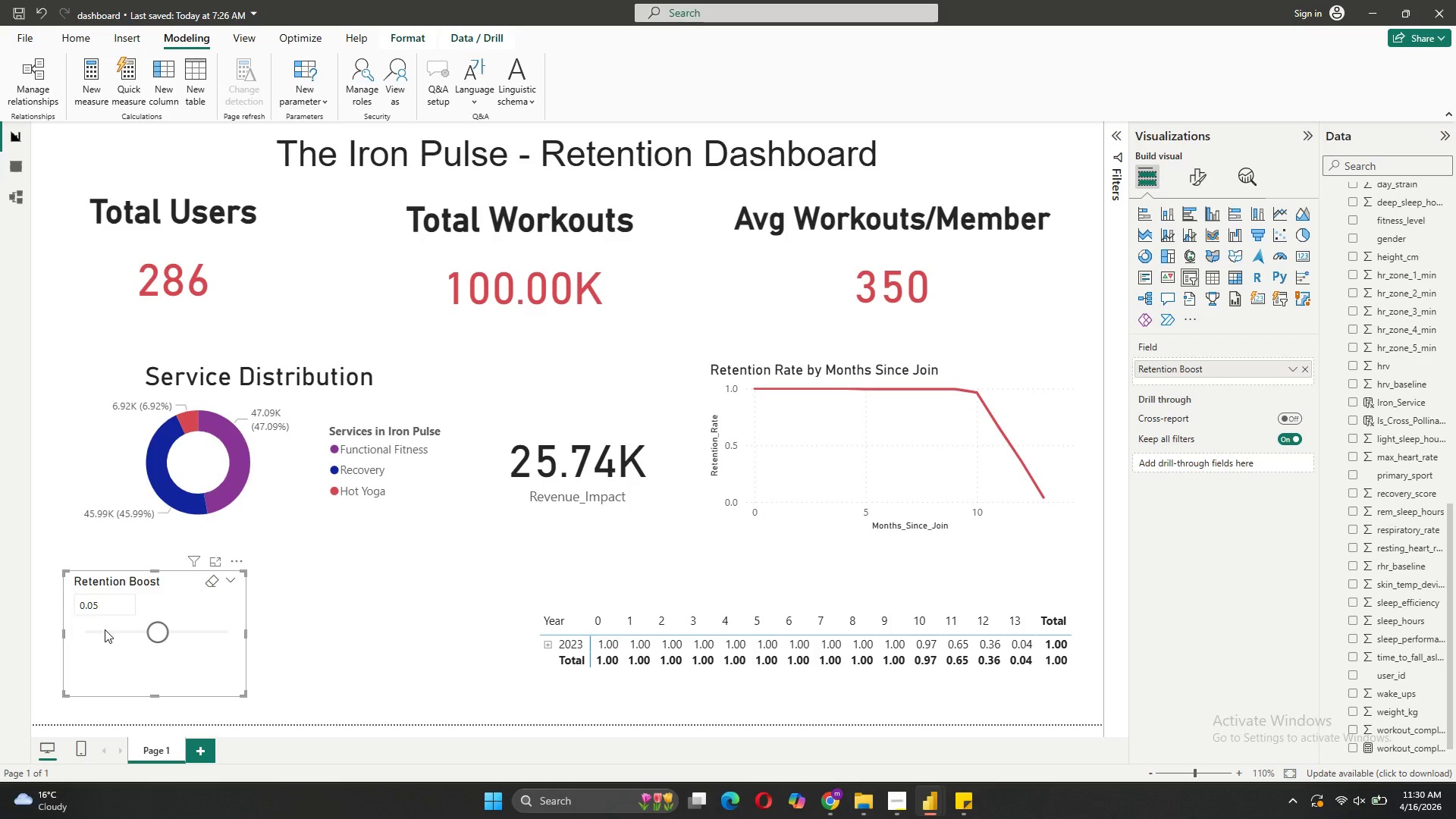 
left_click([105, 629])
 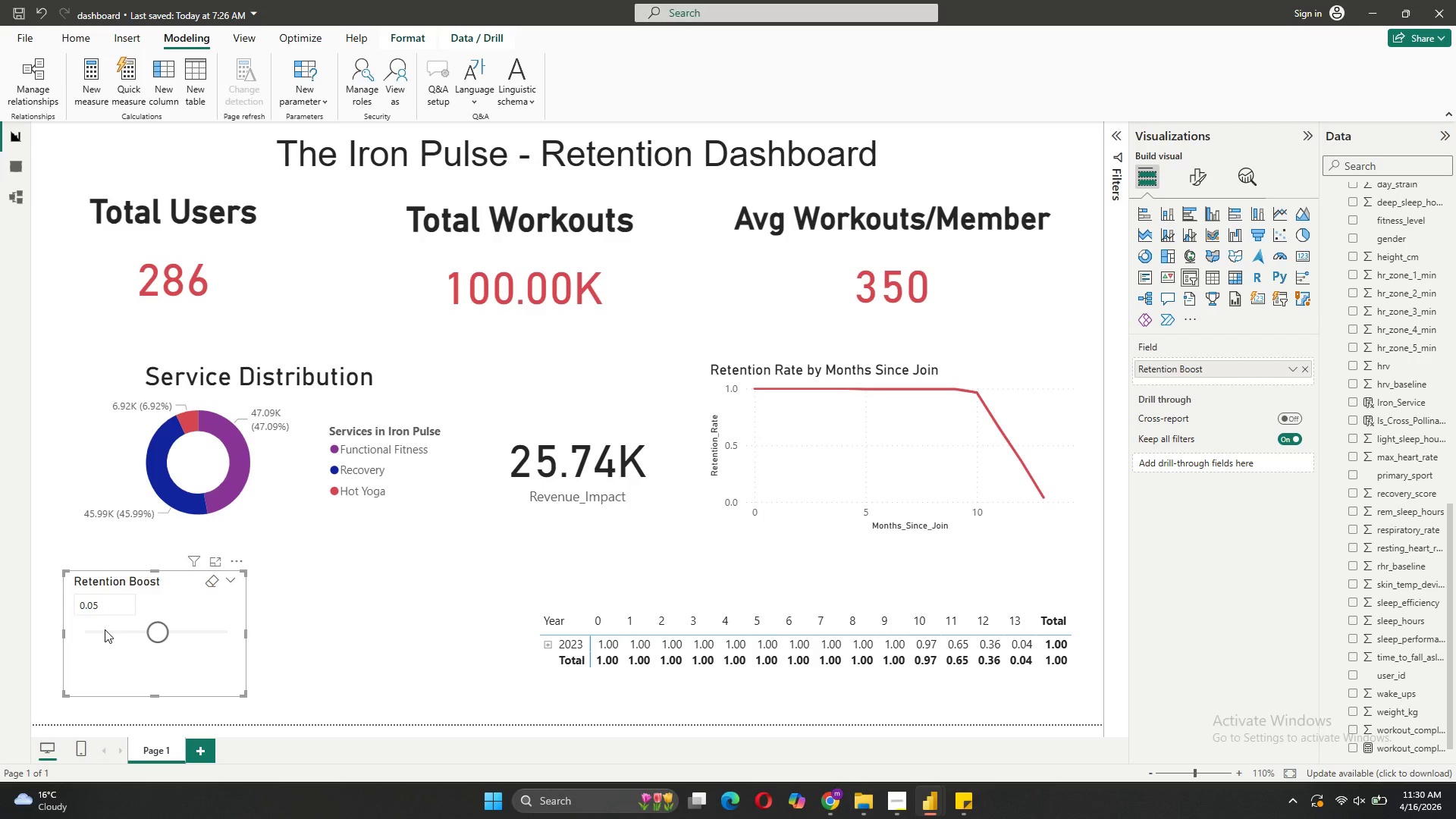 
left_click([105, 629])
 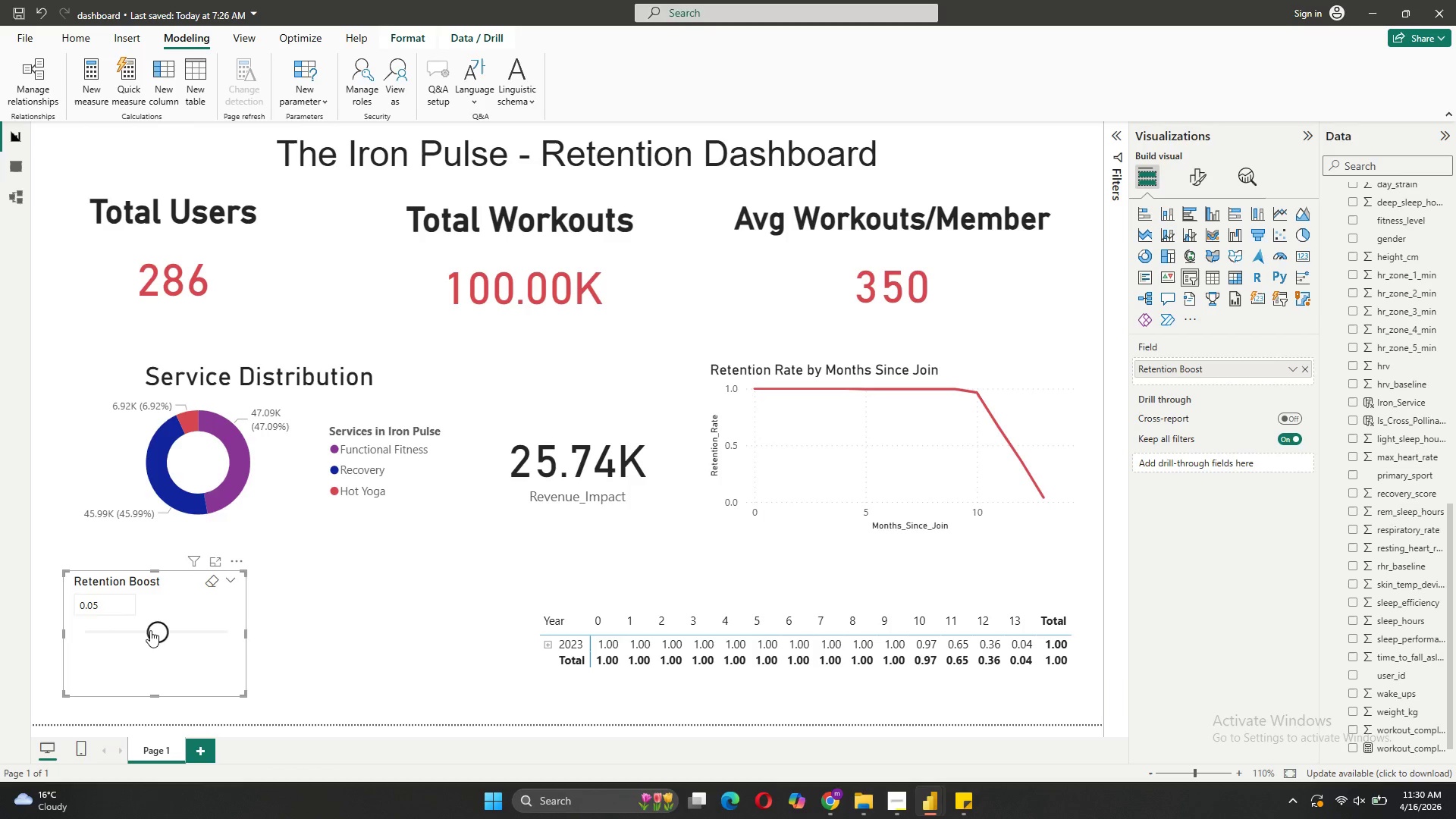 
left_click_drag(start_coordinate=[153, 630], to_coordinate=[117, 629])
 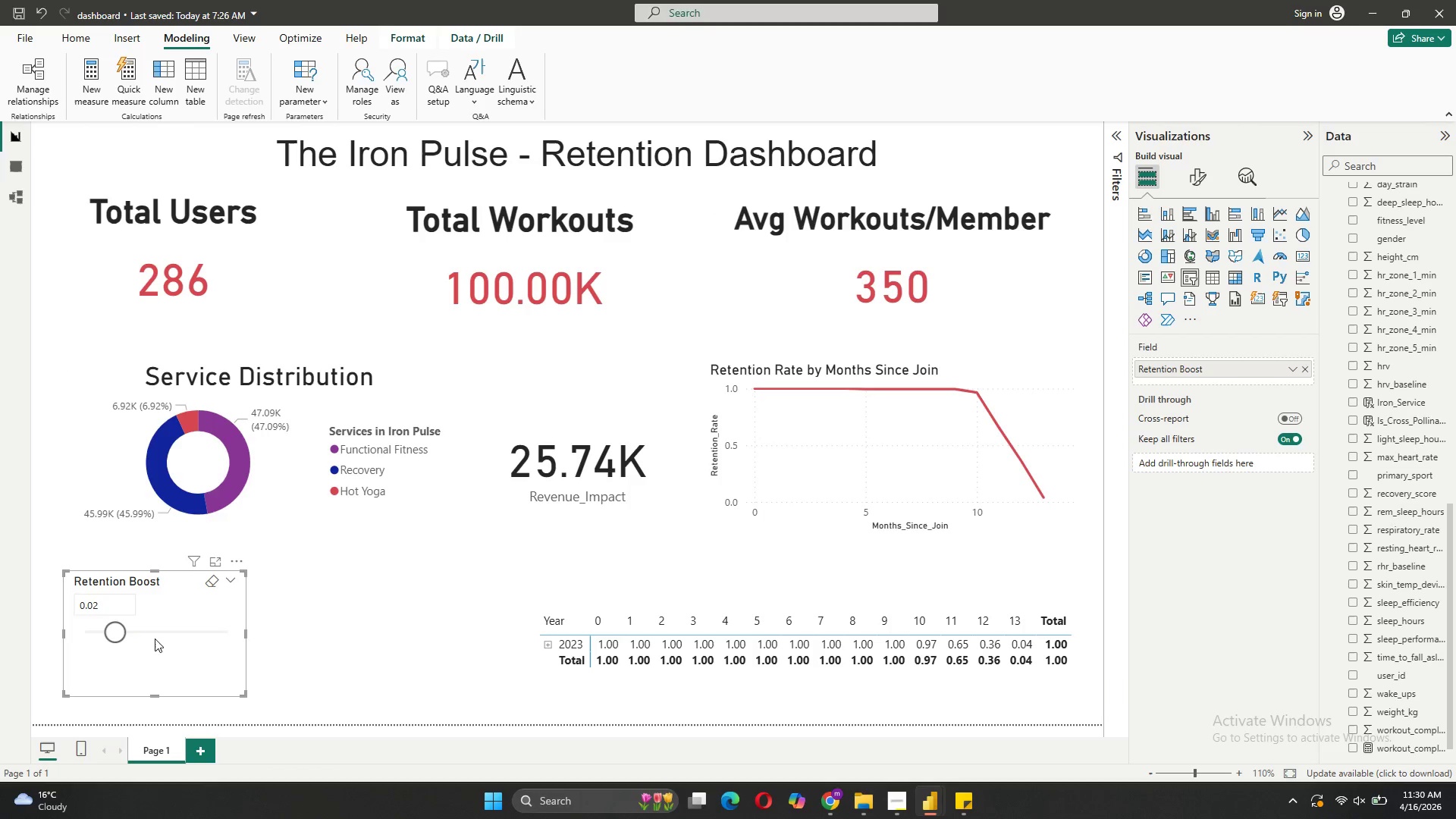 
left_click([147, 629])
 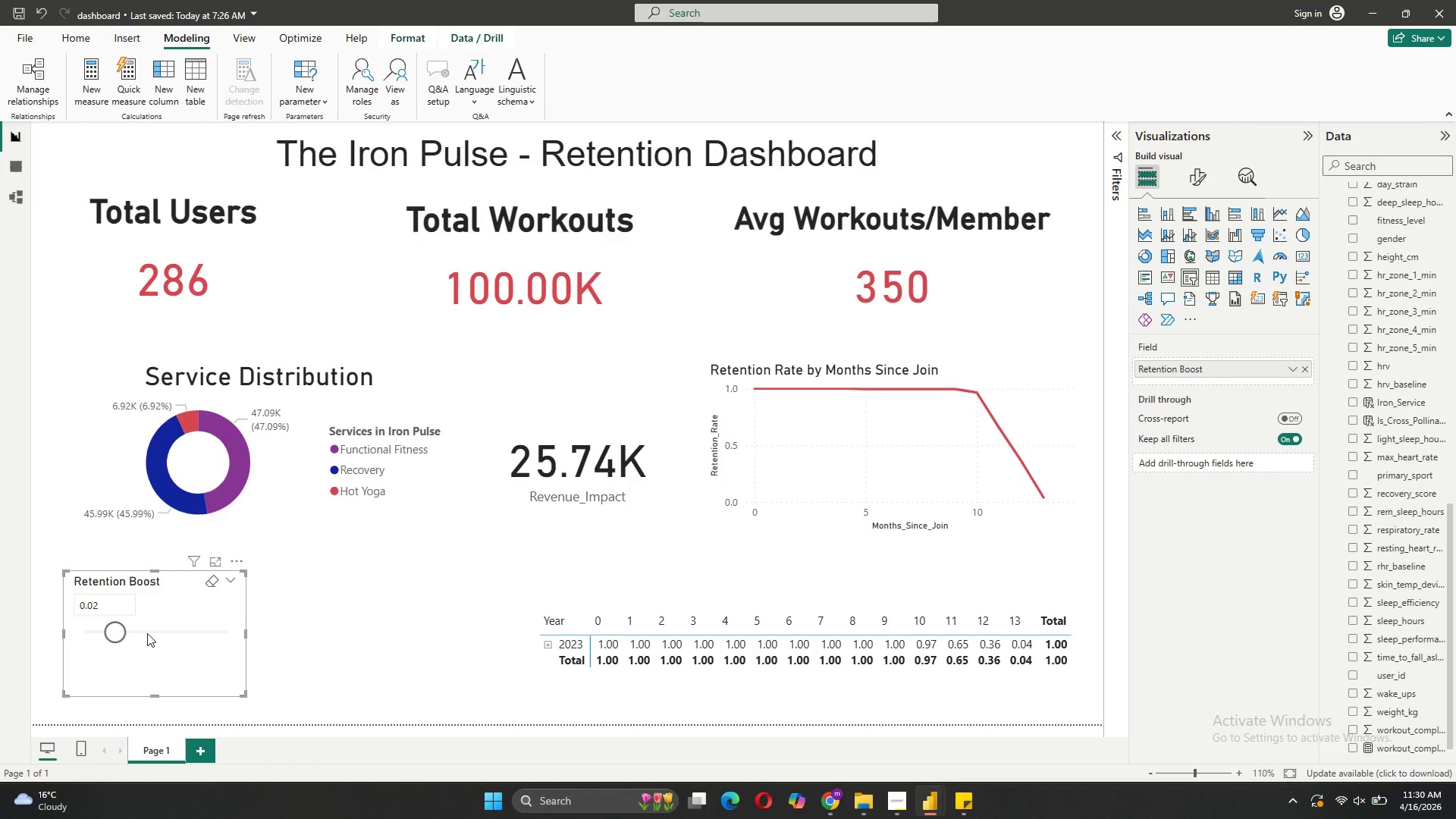 
left_click([147, 633])
 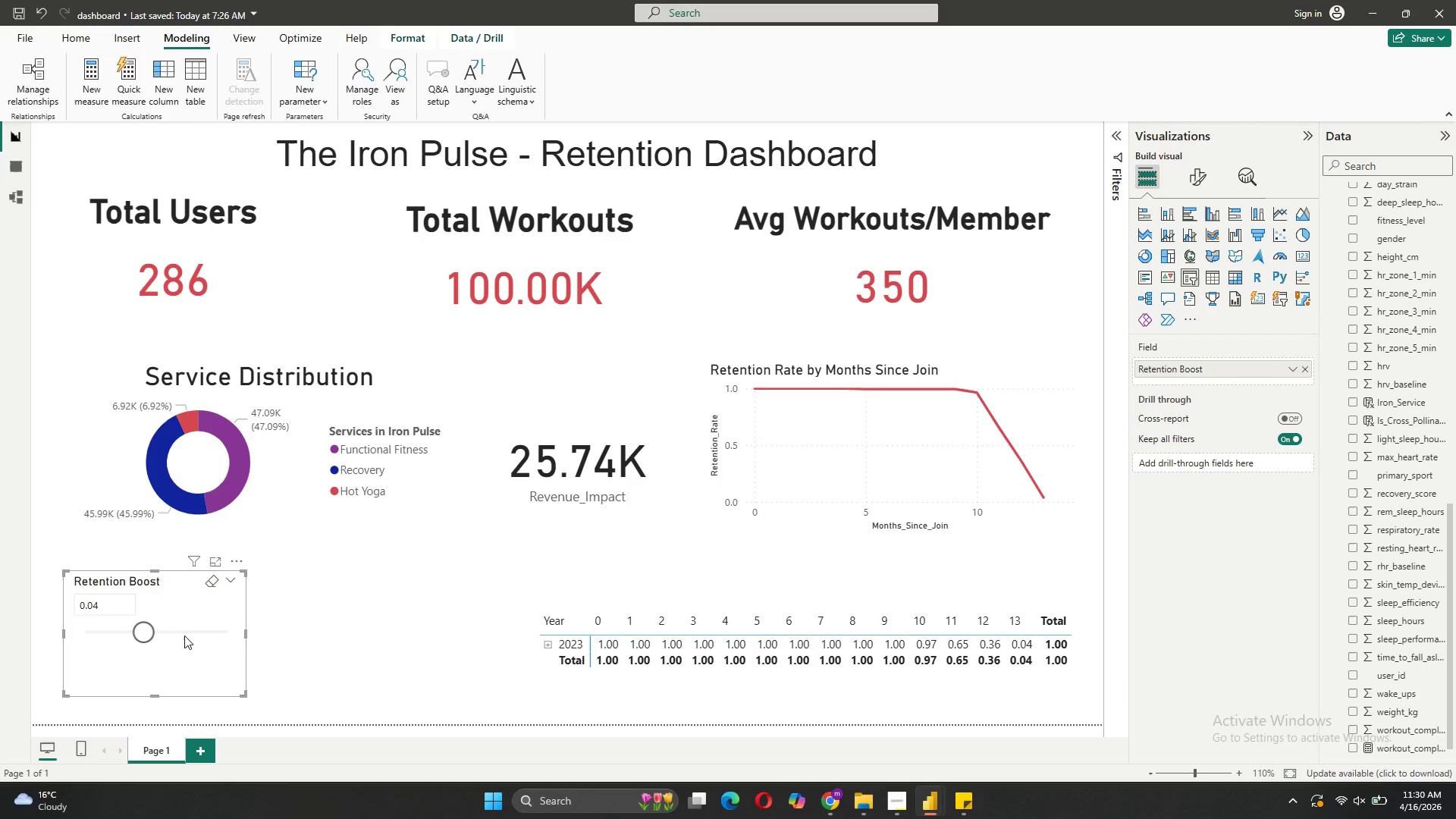 
left_click([184, 635])
 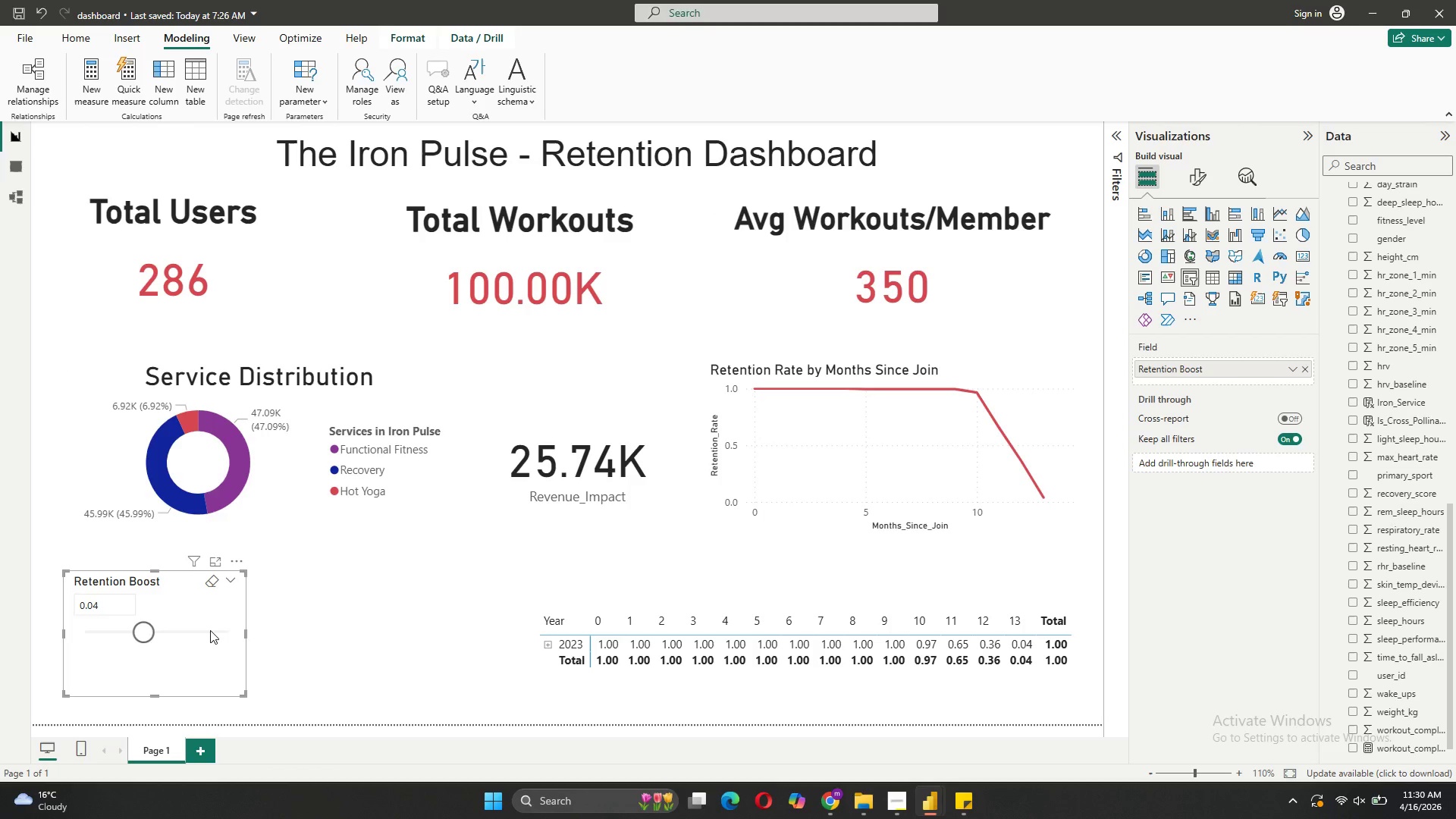 
left_click([210, 630])
 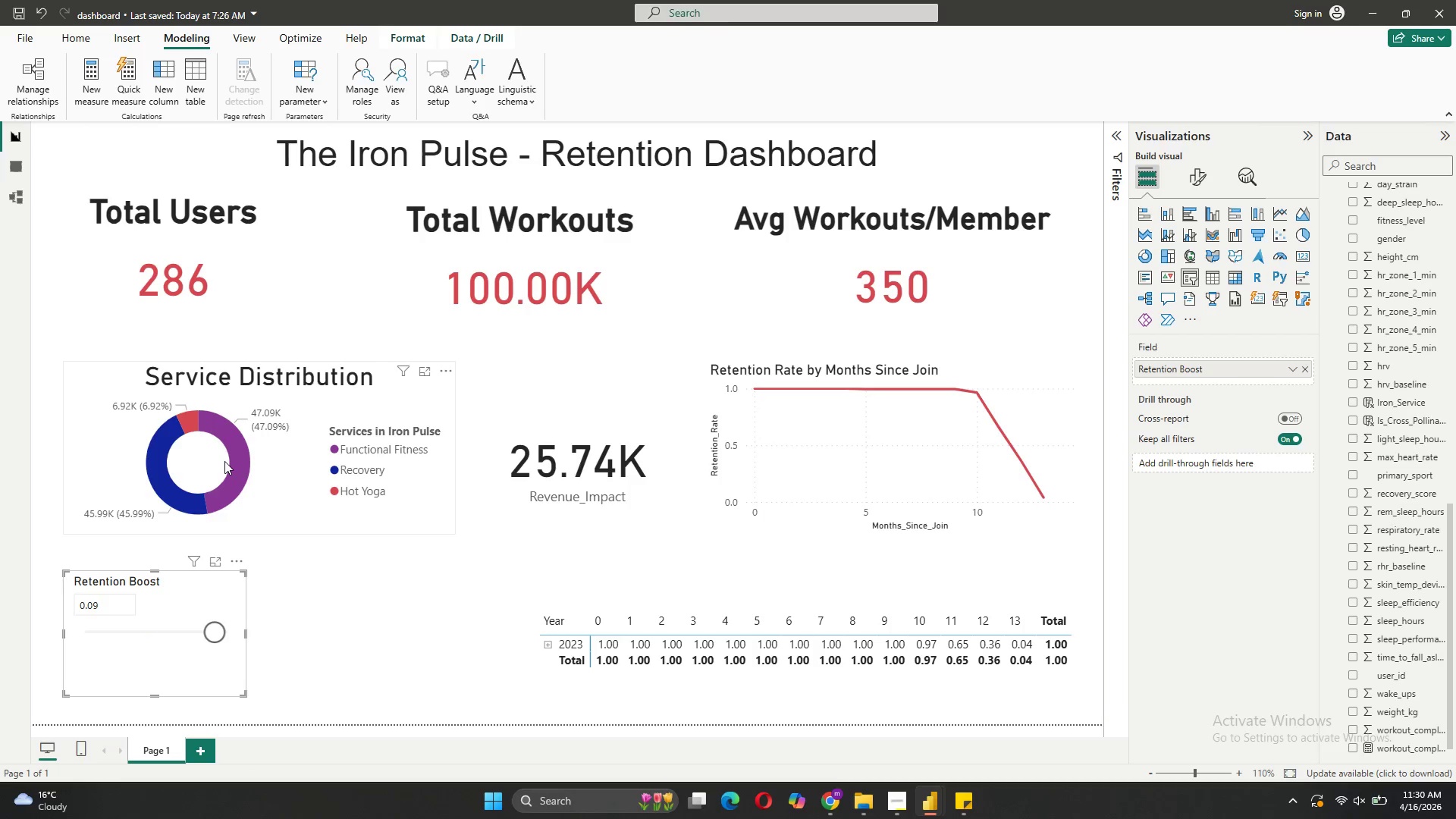 
left_click([233, 443])
 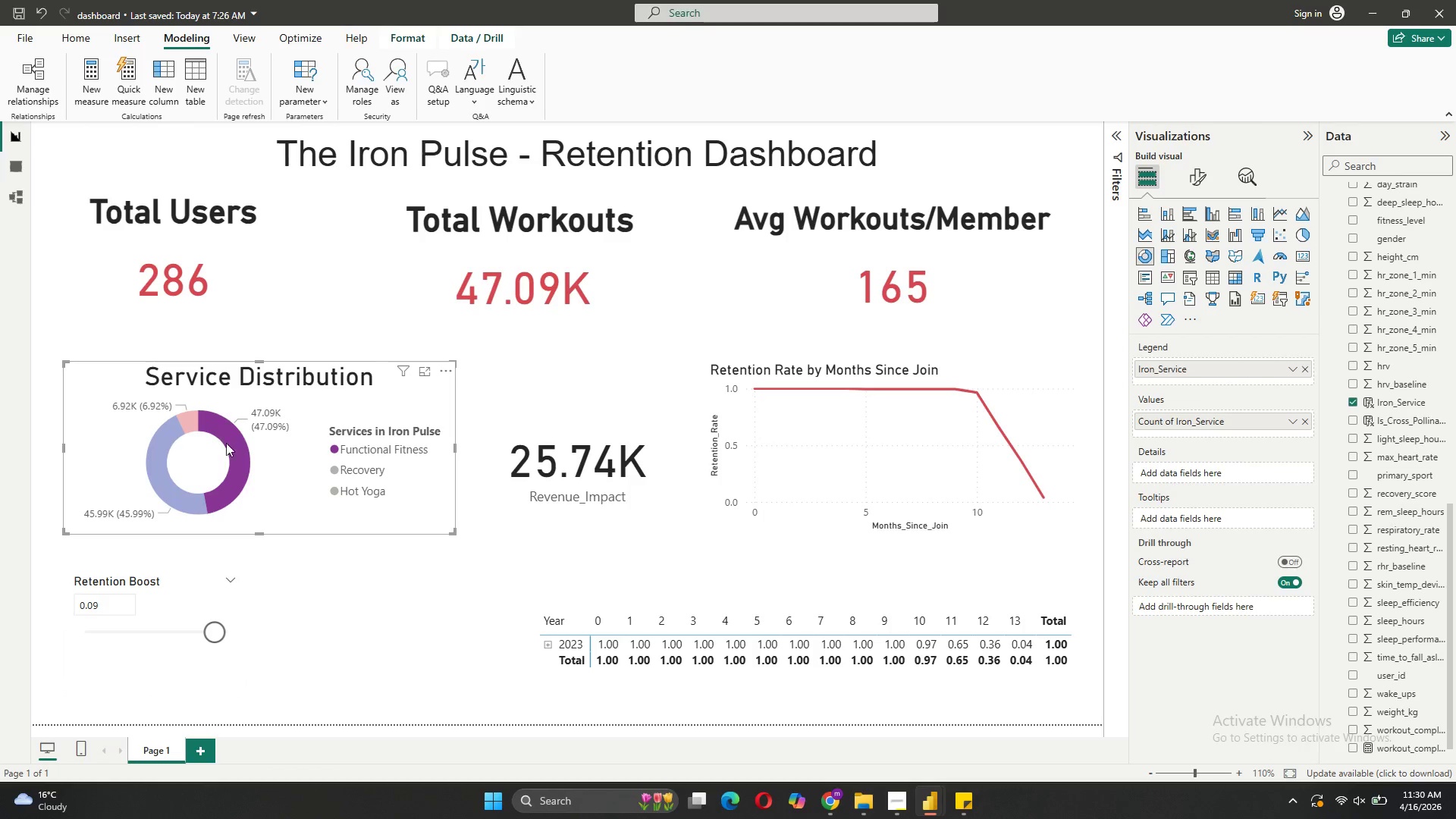 
left_click([178, 438])
 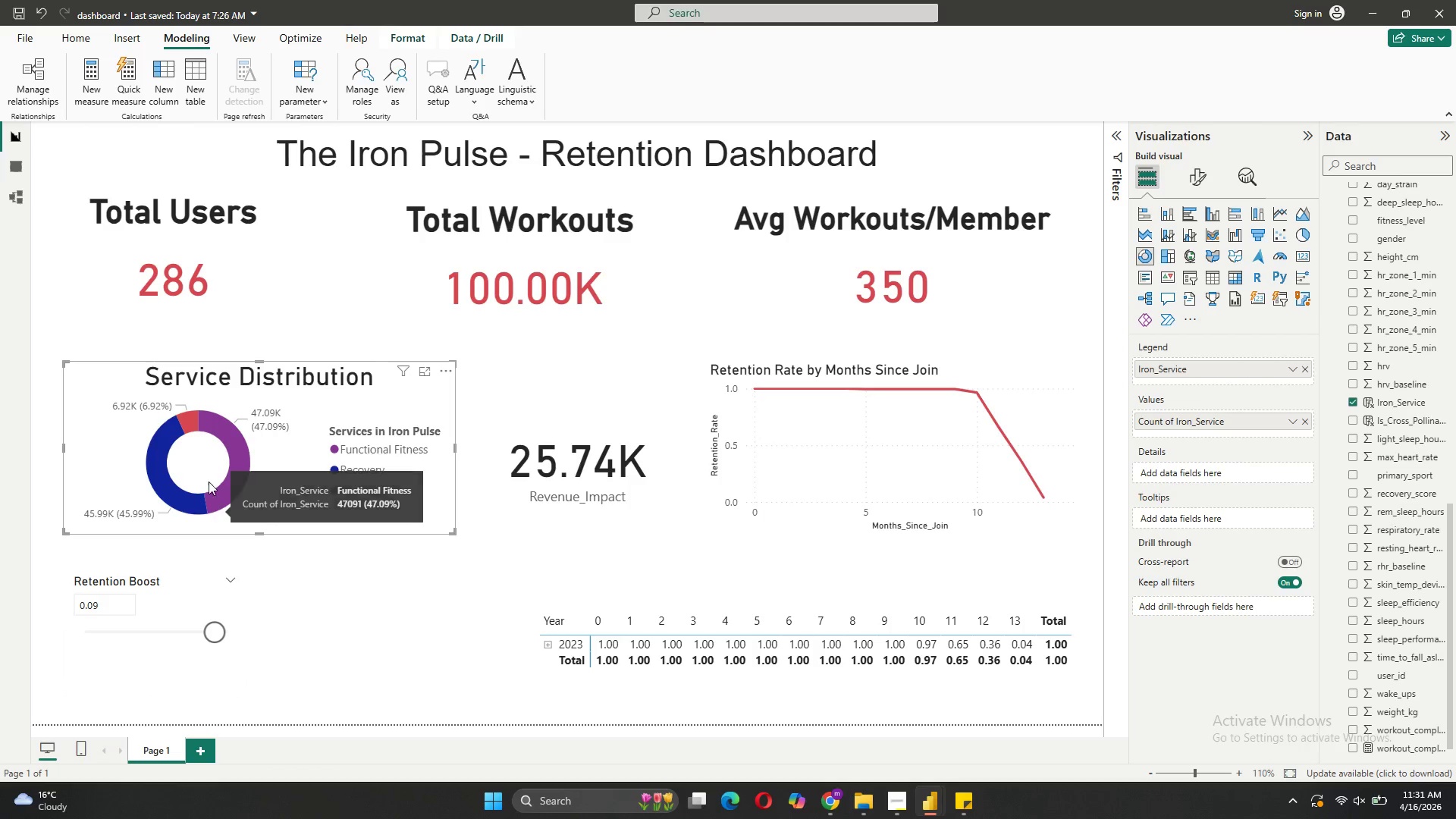 
left_click([190, 427])
 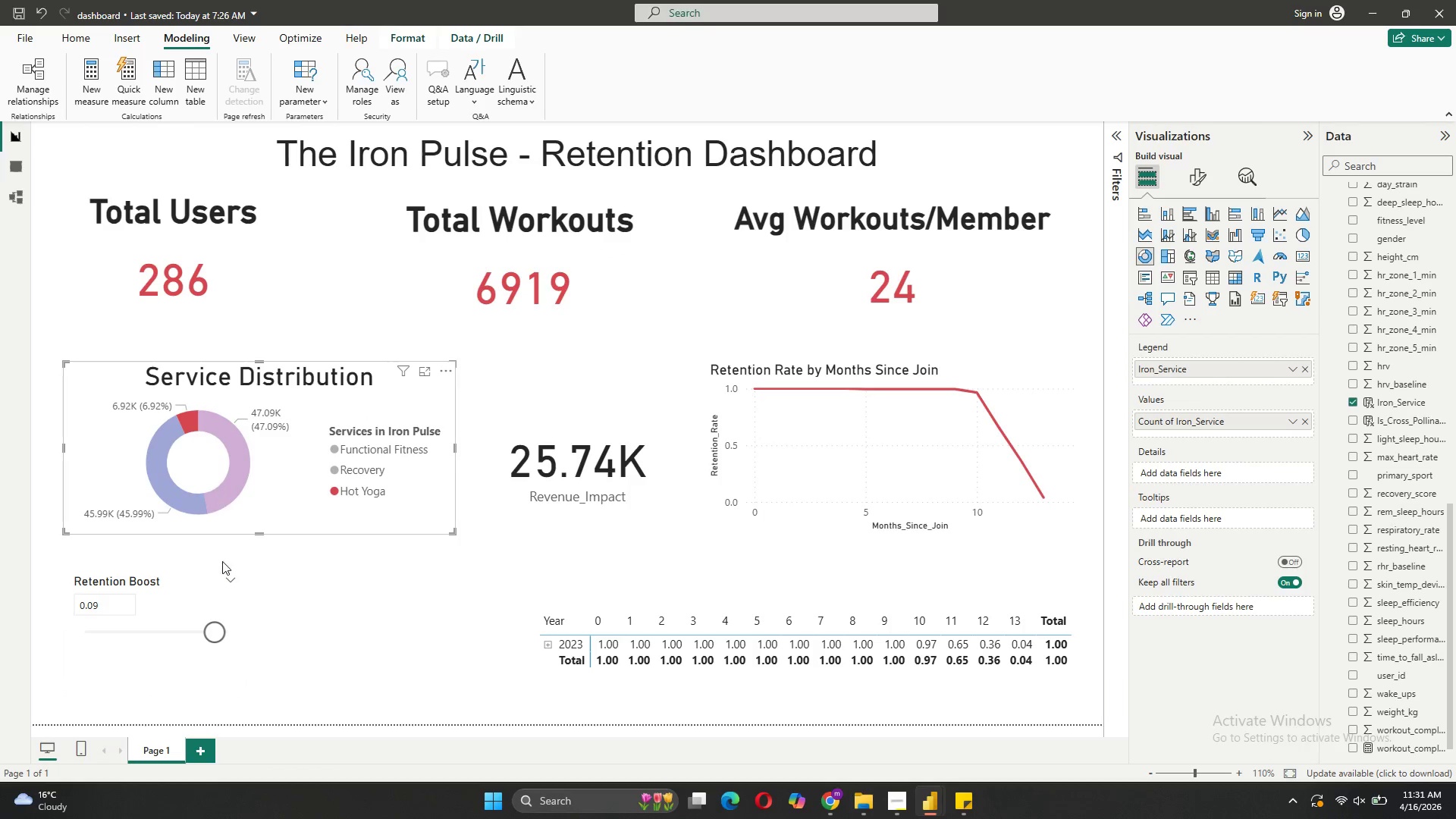 
left_click([146, 632])
 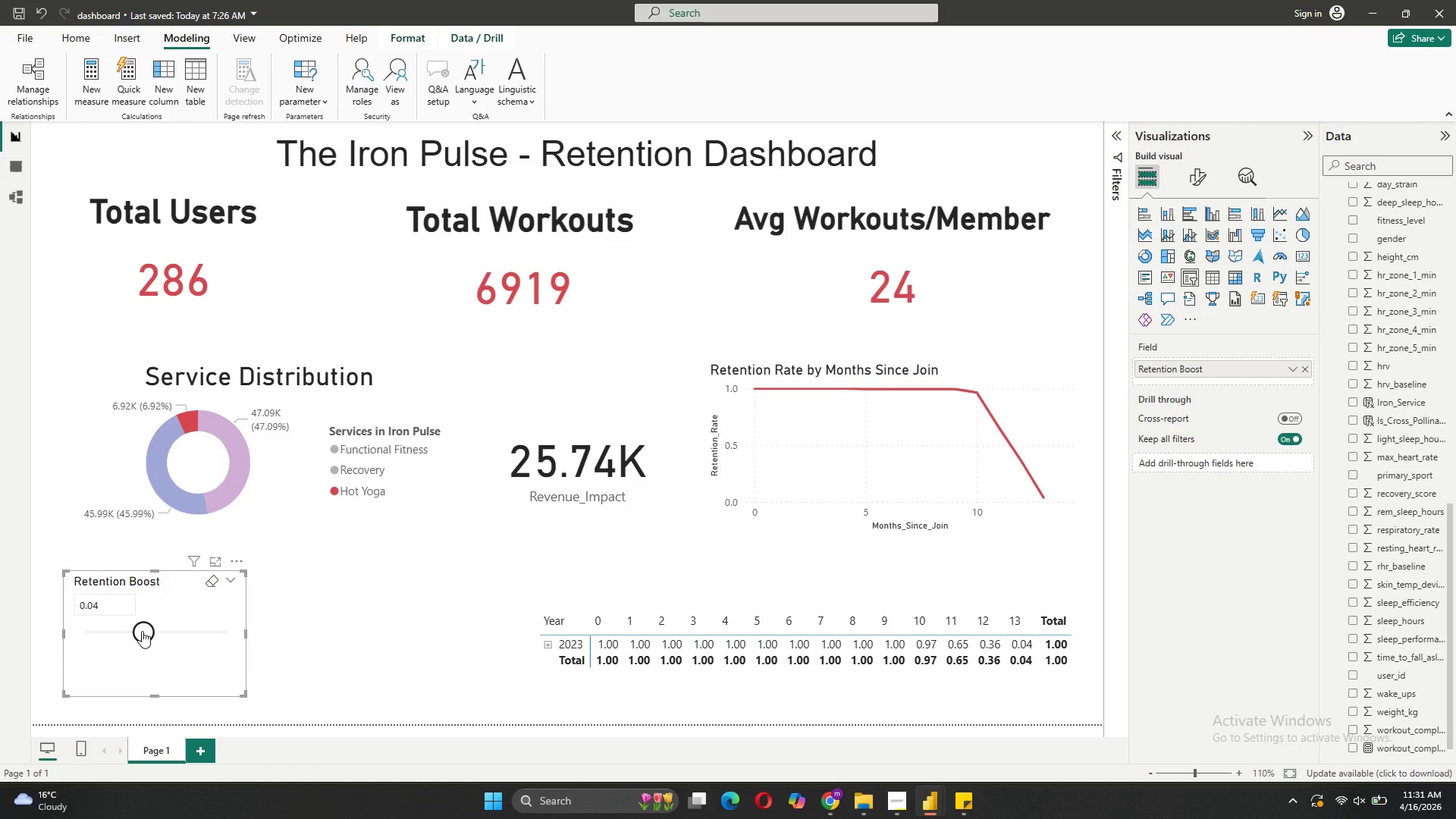 
left_click_drag(start_coordinate=[142, 631], to_coordinate=[116, 626])
 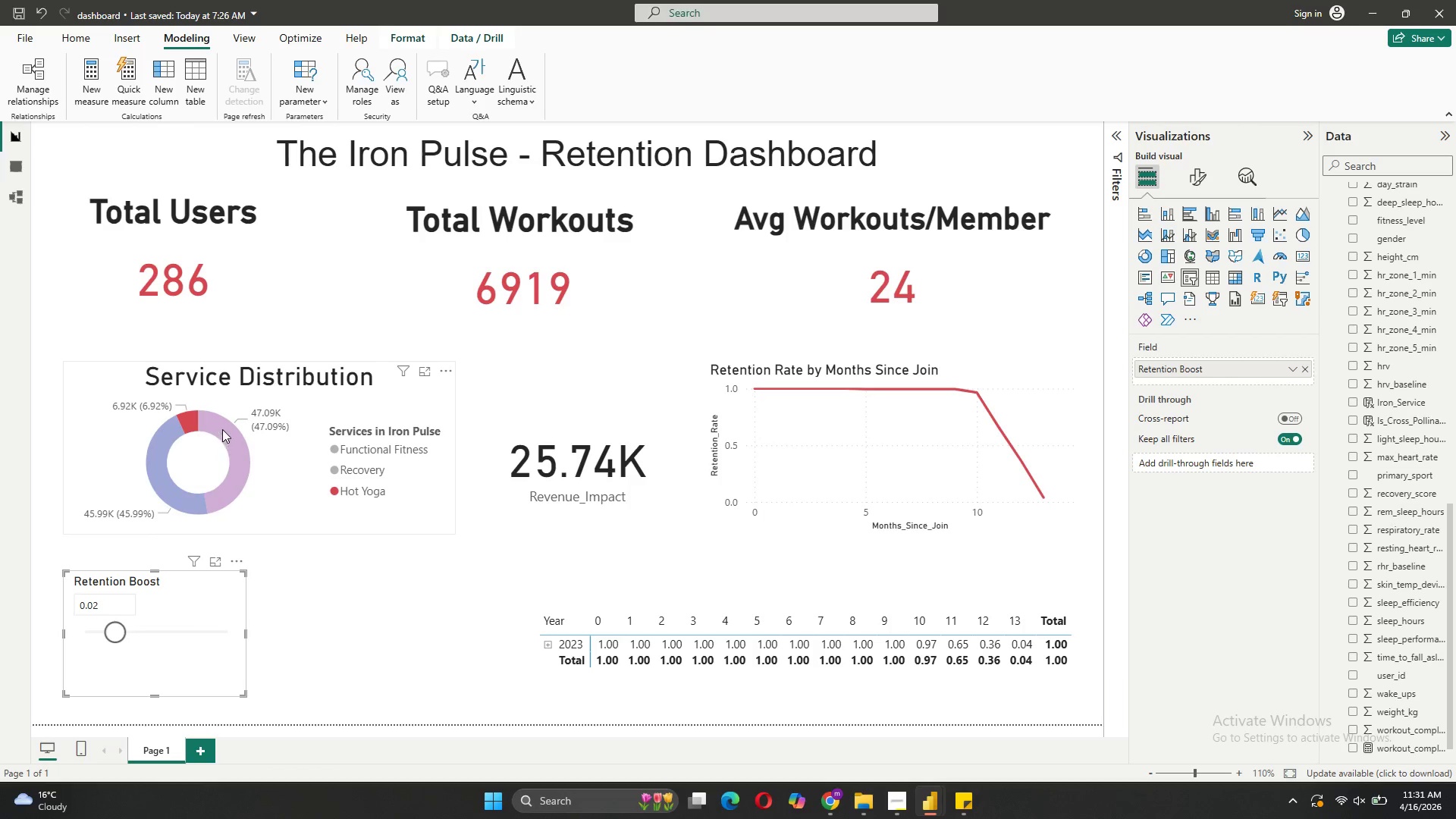 
left_click([222, 427])
 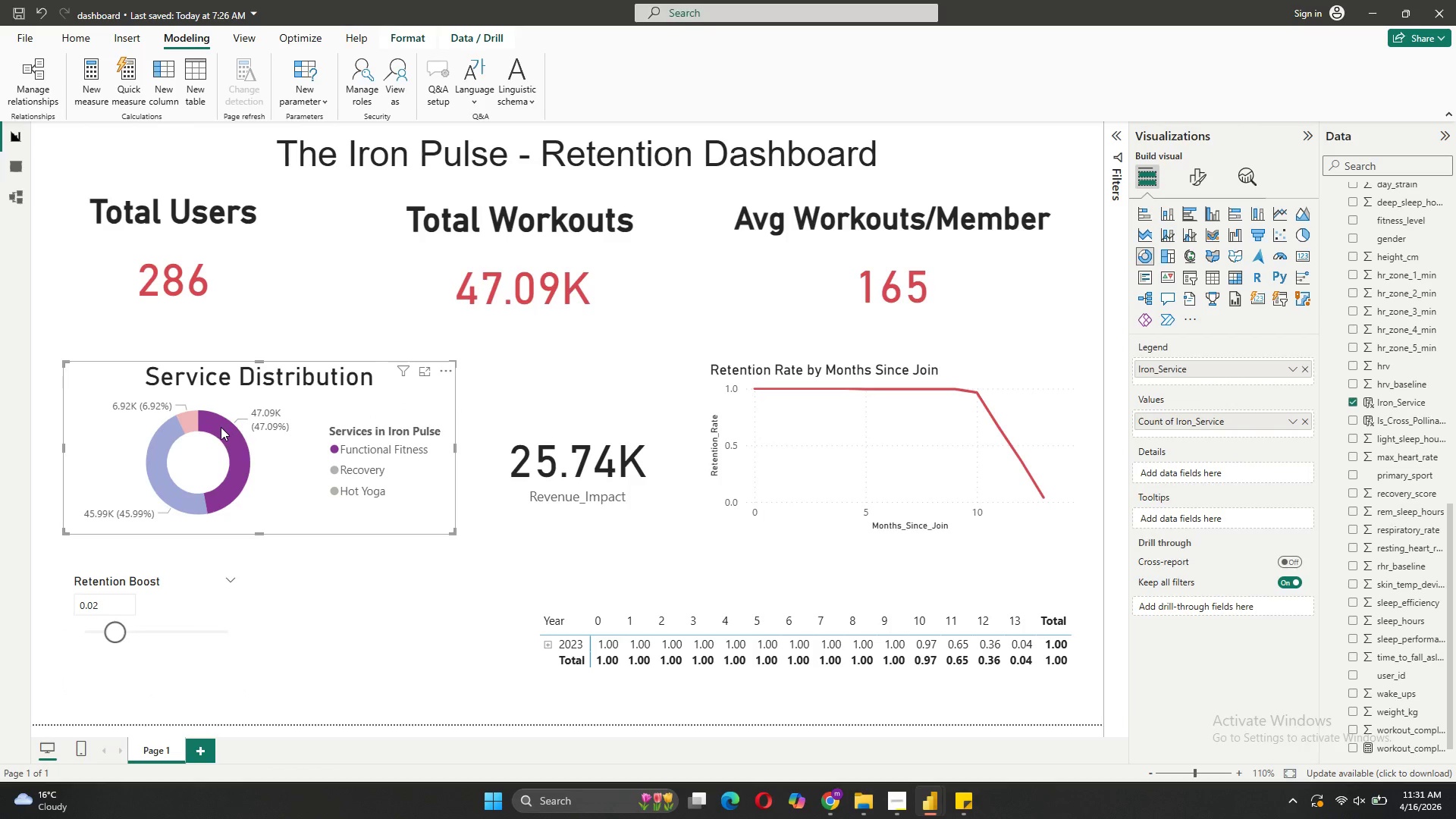 
left_click([193, 421])
 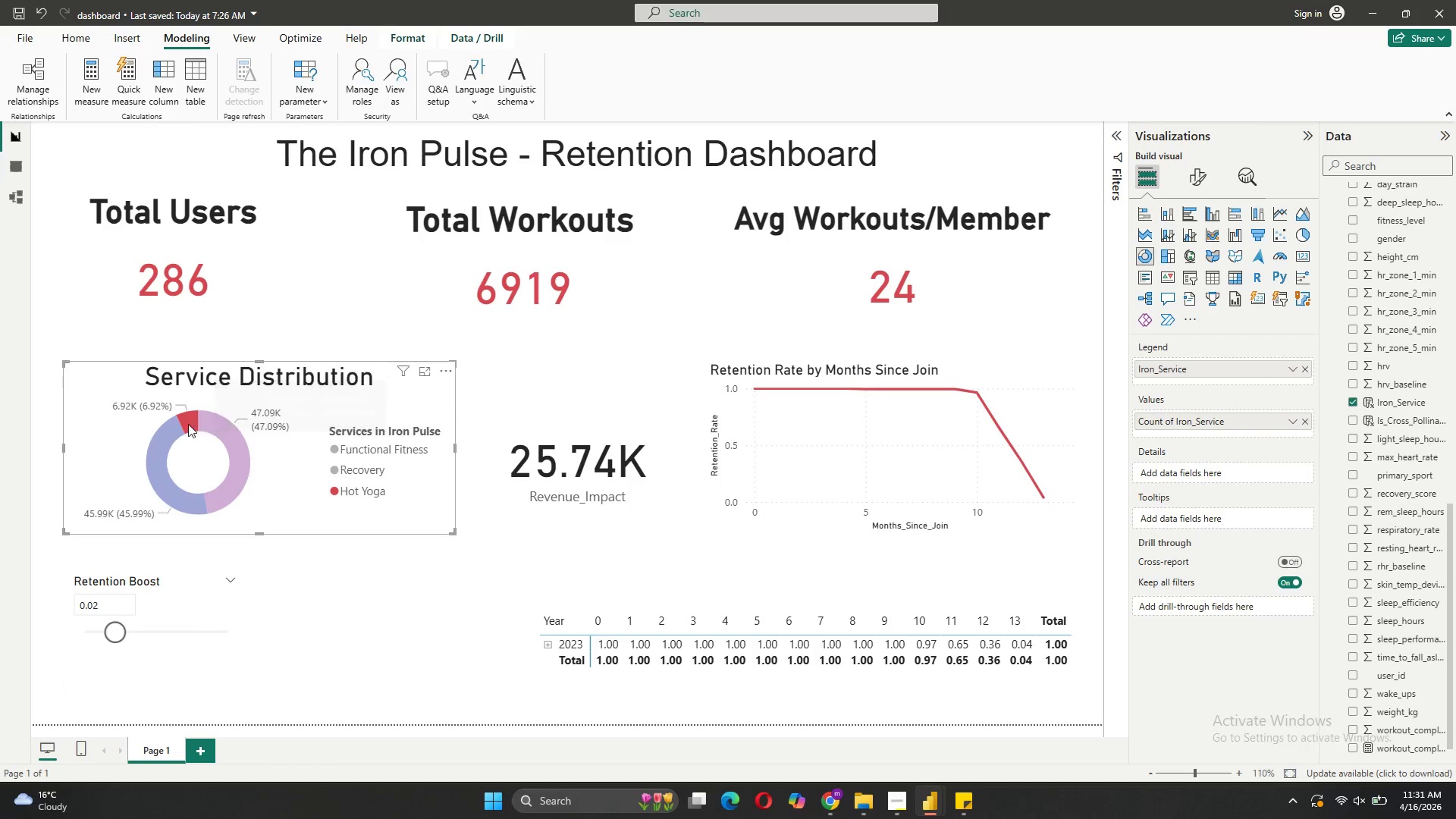 
left_click([171, 437])
 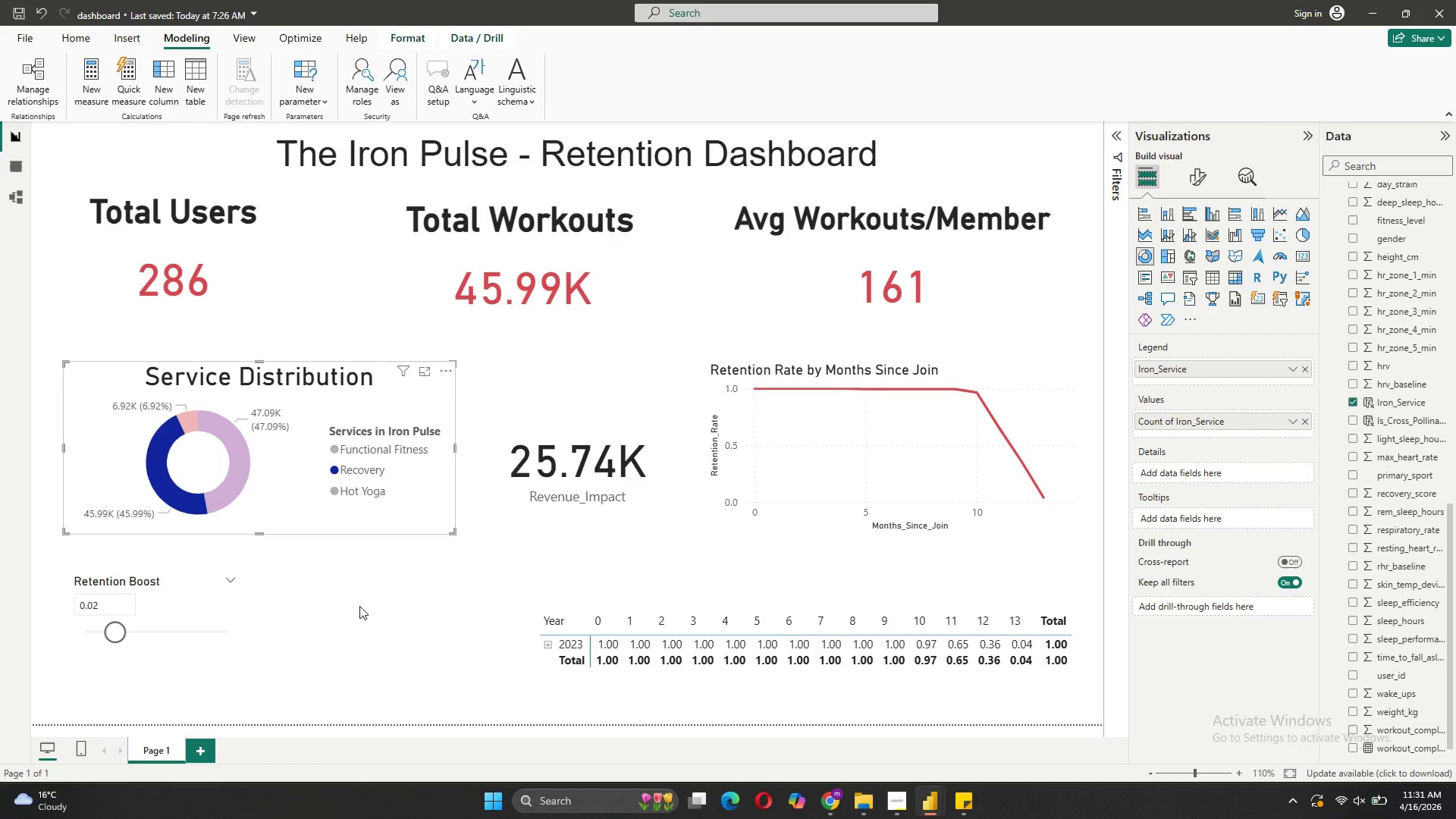 
left_click([359, 606])
 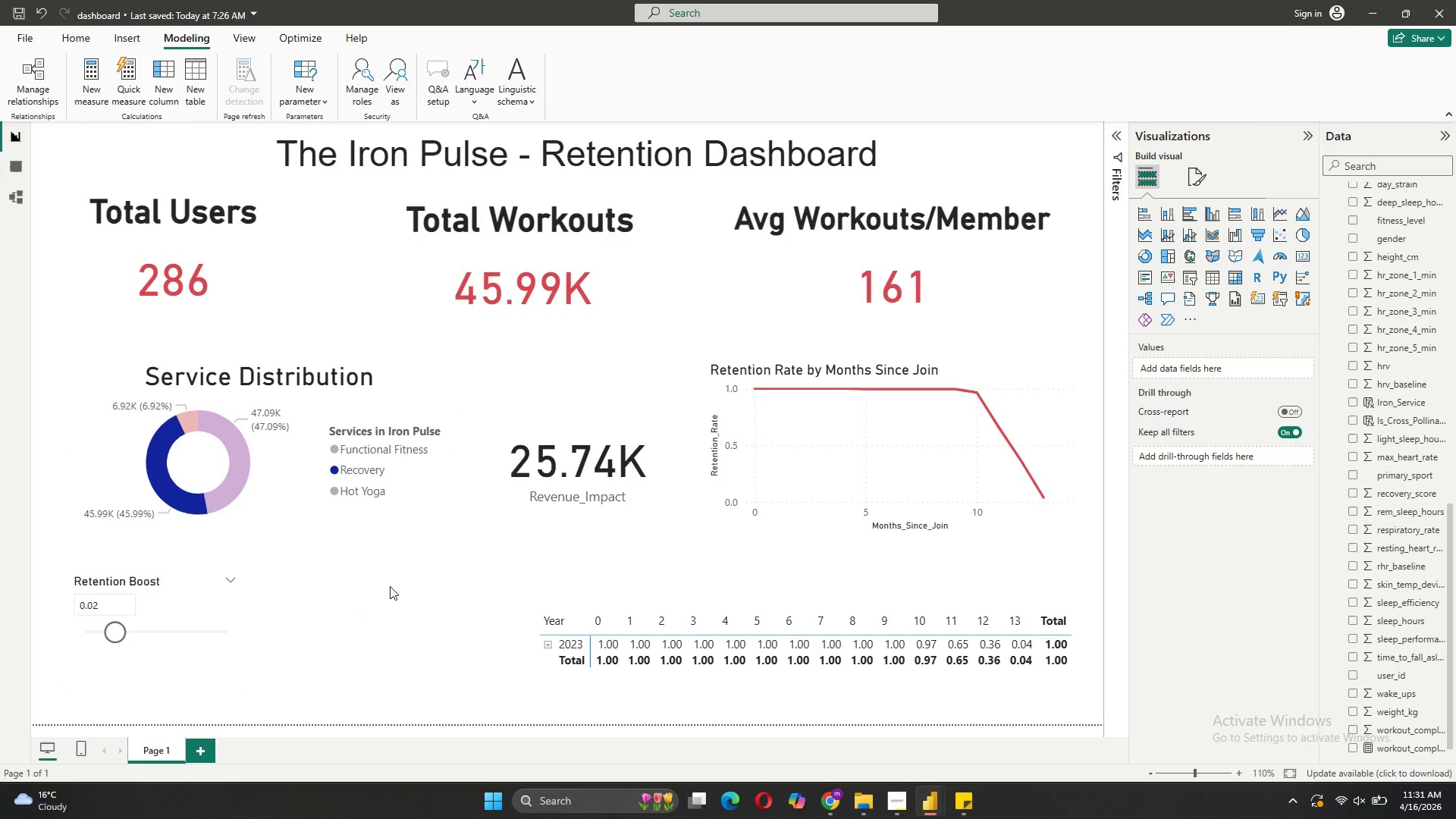 
left_click([321, 588])
 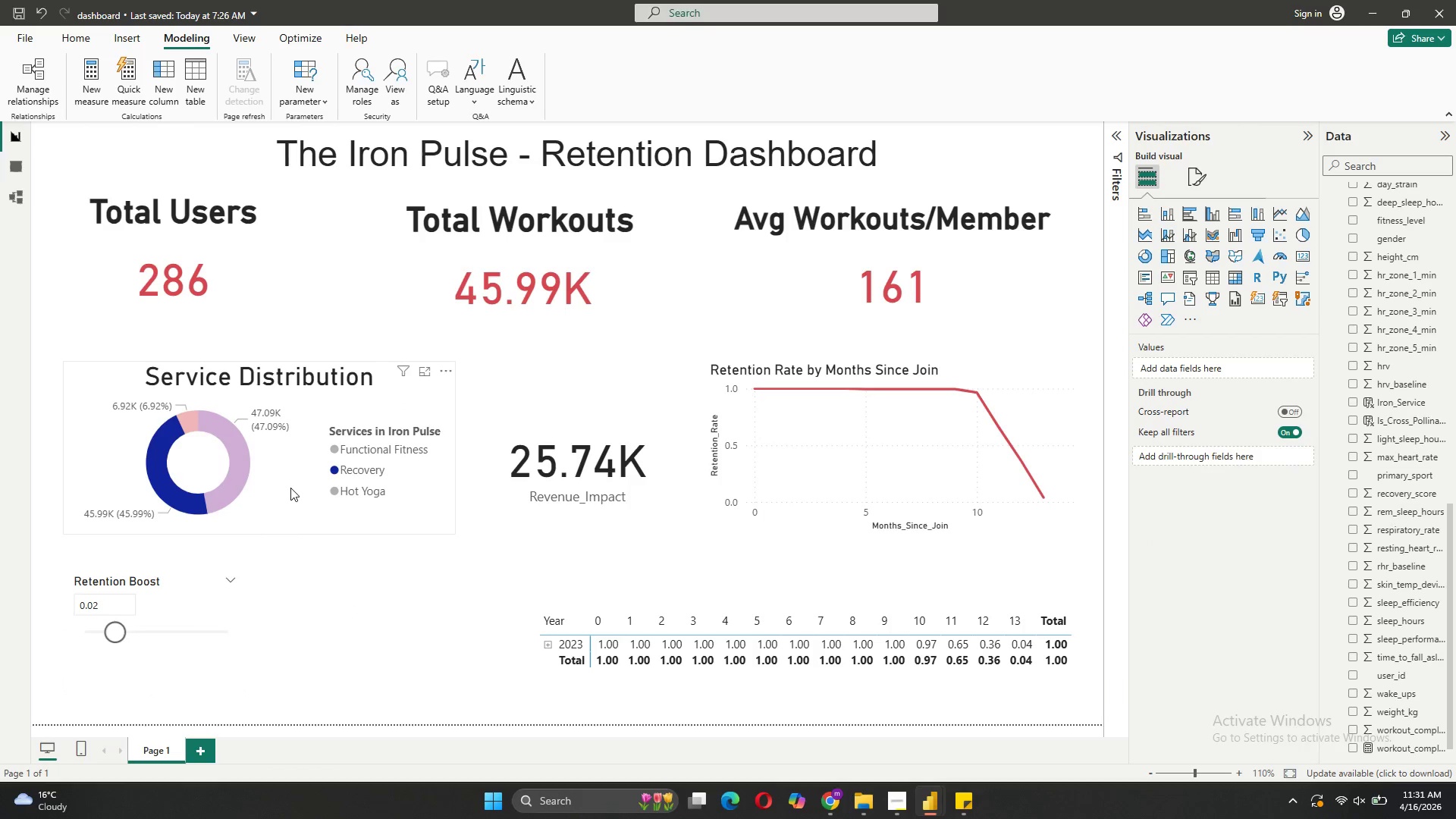 
left_click([290, 488])
 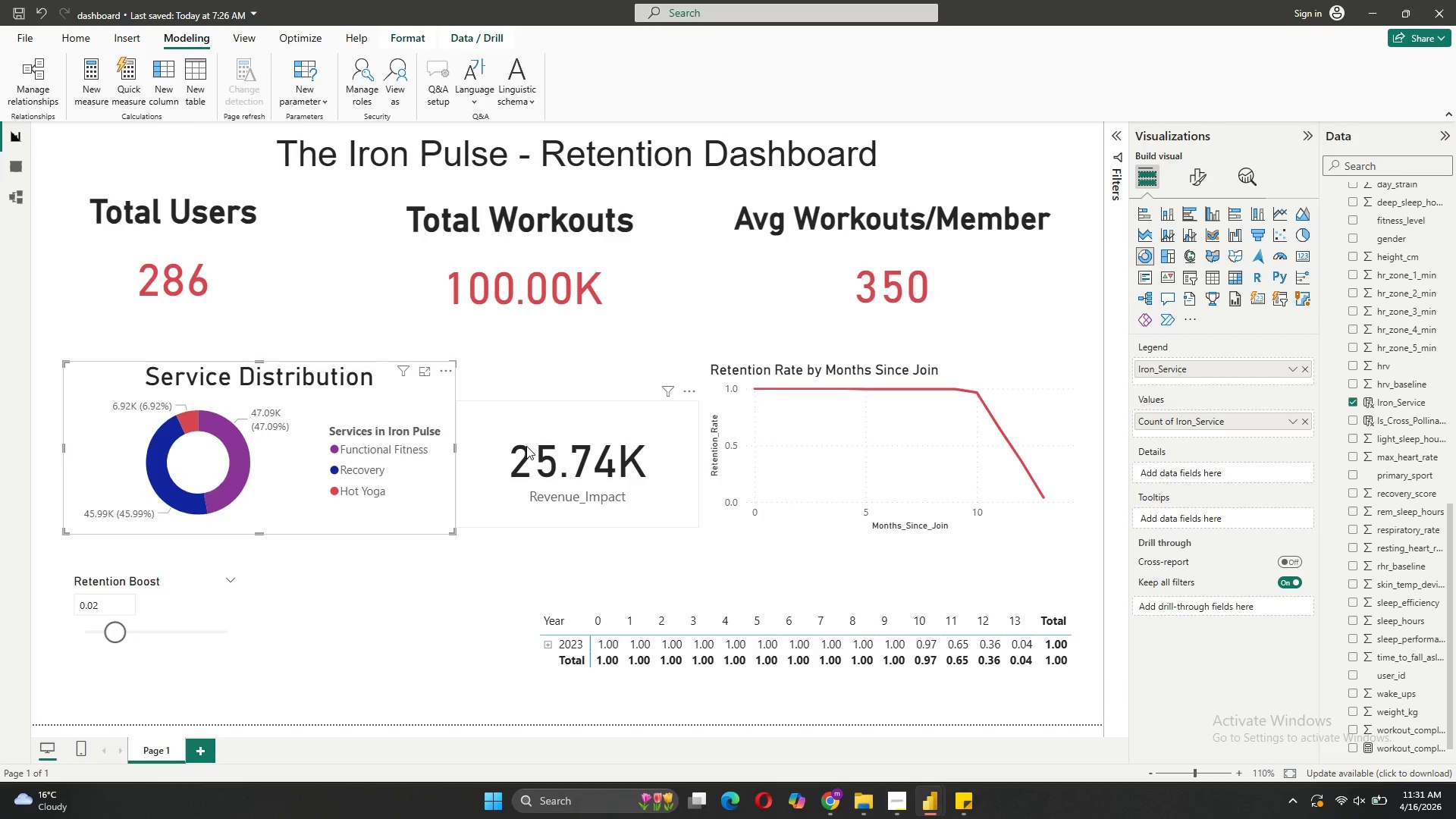 
wait(7.19)
 